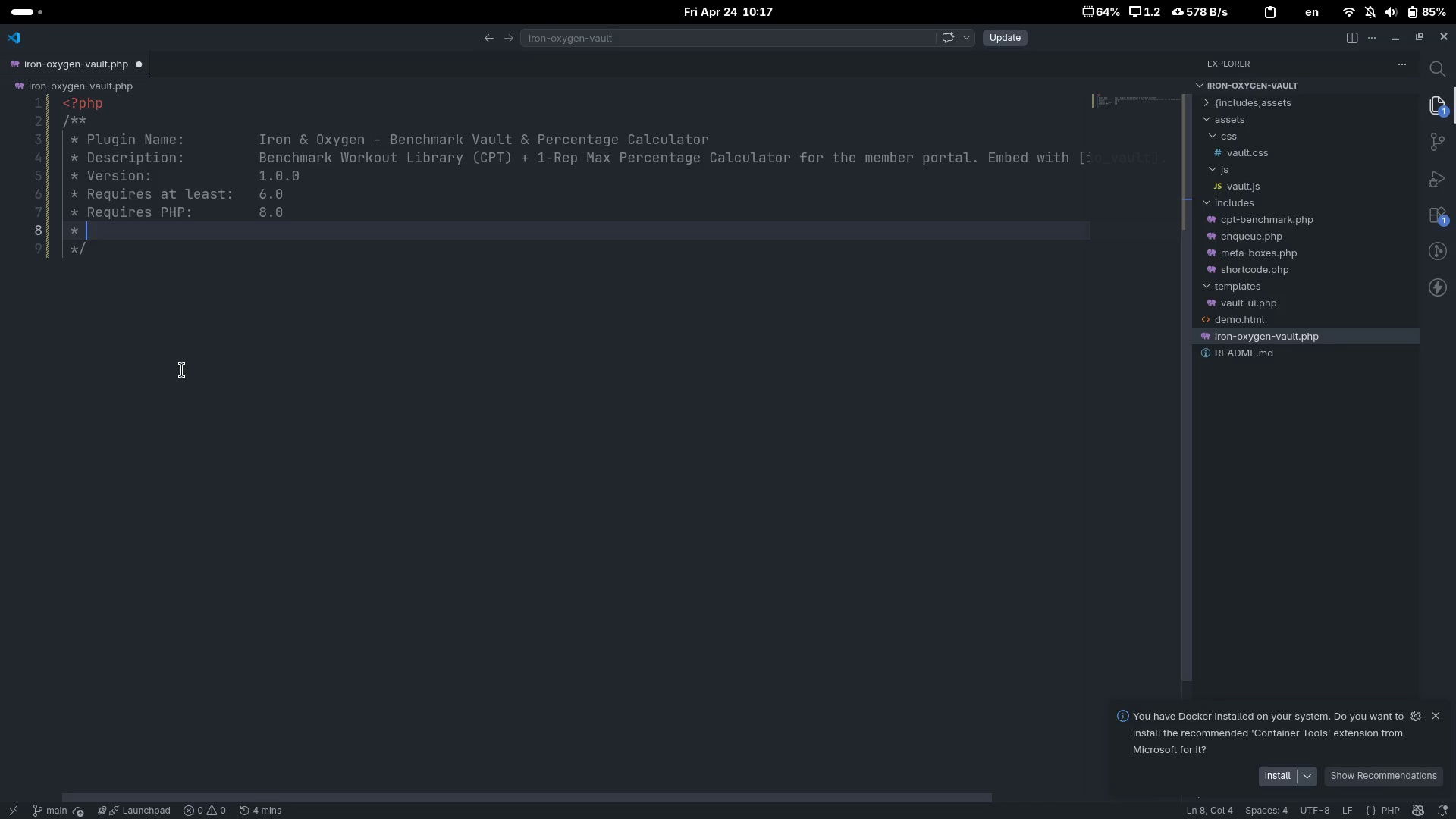 
wait(6.05)
 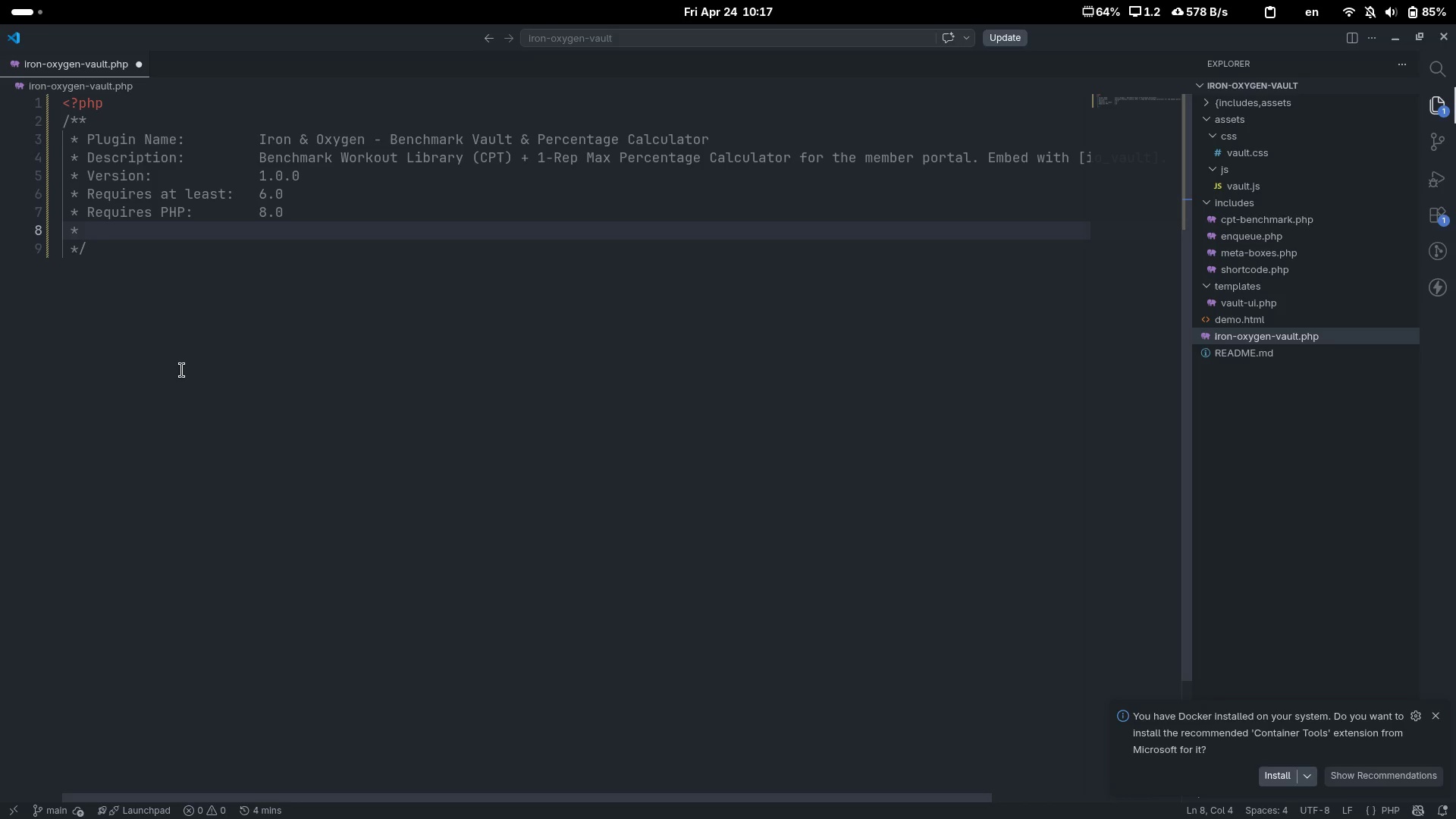 
type(TE)
key(Backspace)
type(ext Doamin: )
key(Tab)
key(Tab)
type(io-value)
 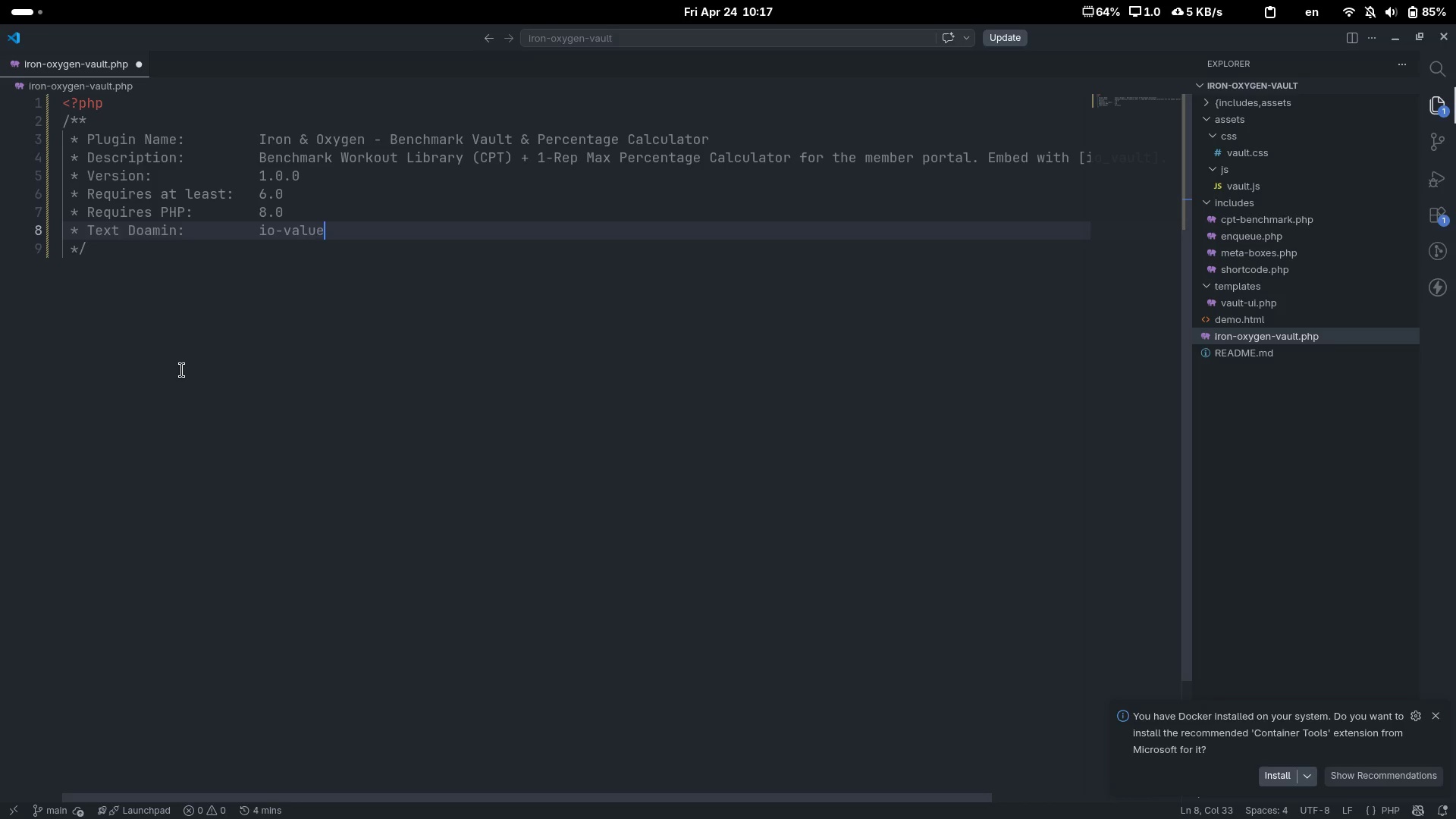 
key(Control+ControlLeft)
 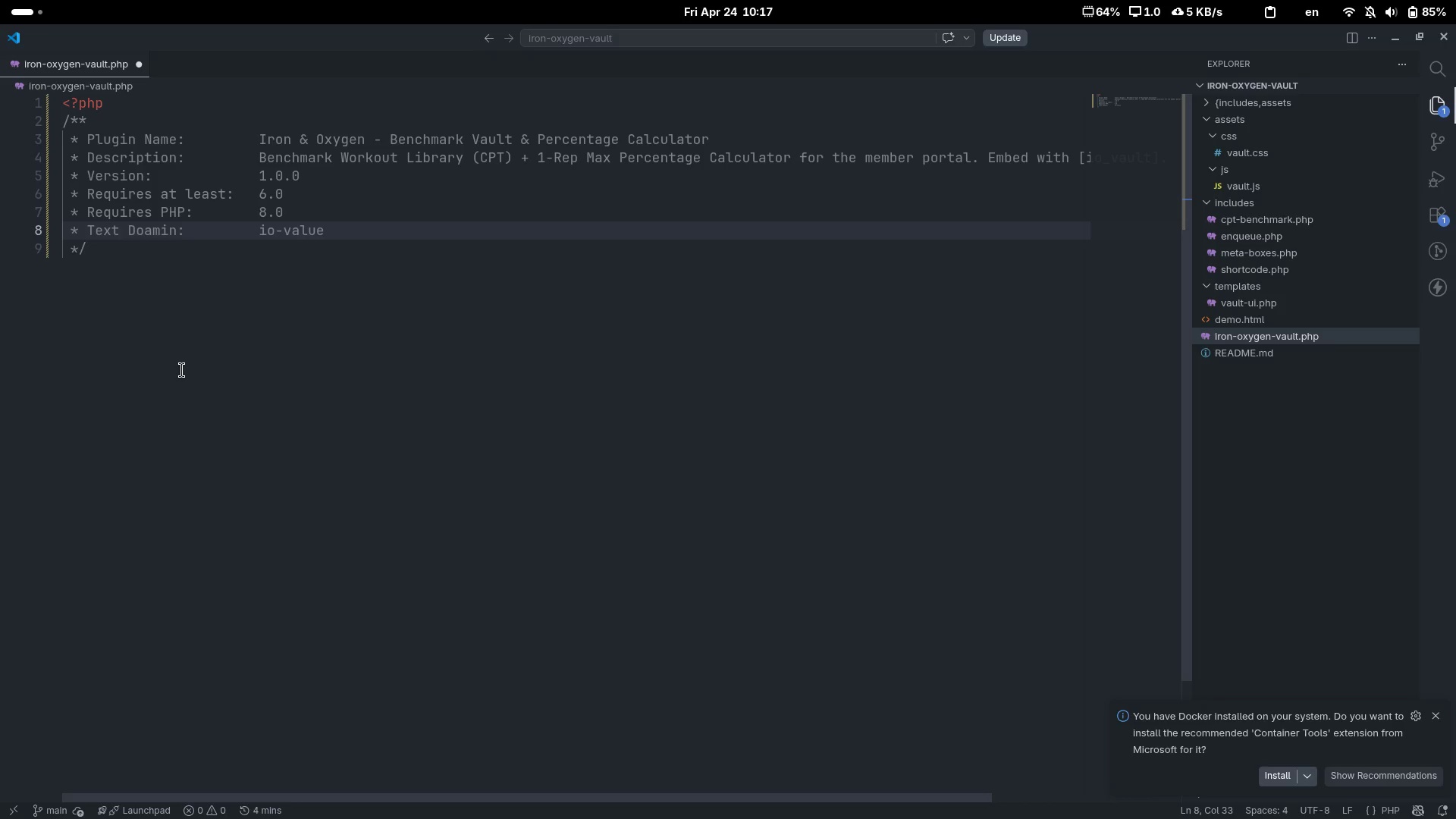 
key(Control+Backspace)
 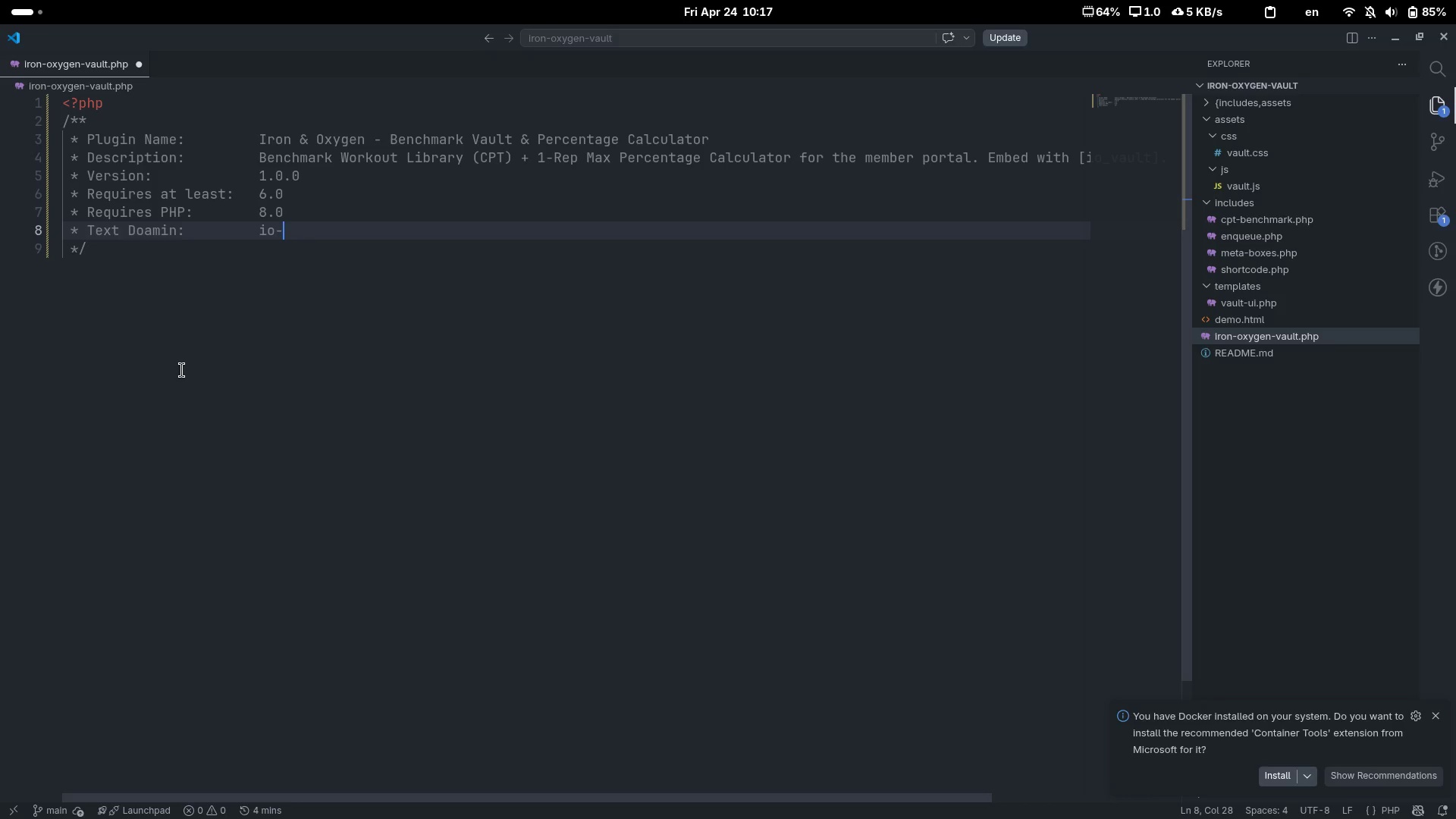 
type(vauly)
key(Backspace)
type(t)
 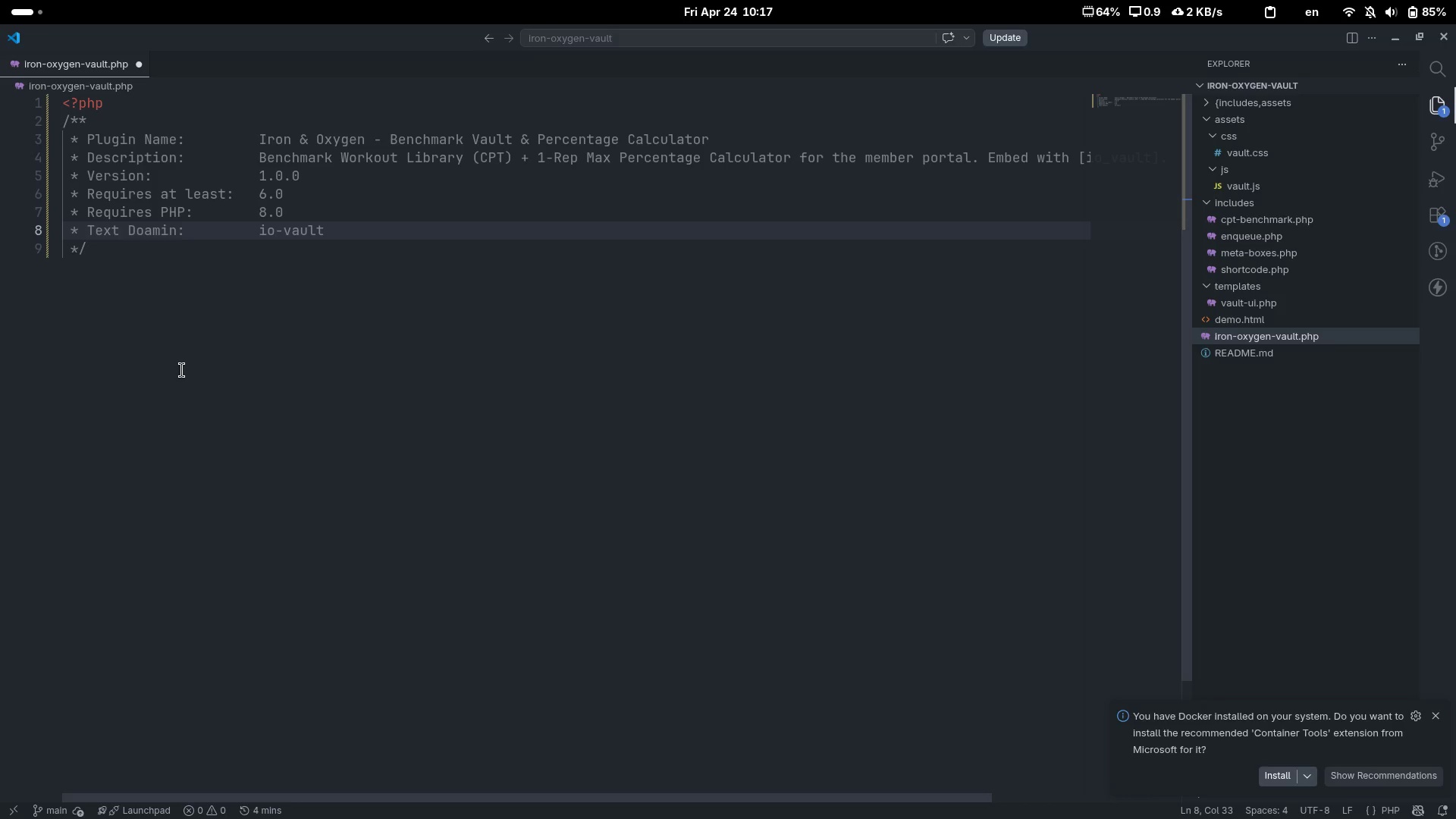 
key(ArrowDown)
 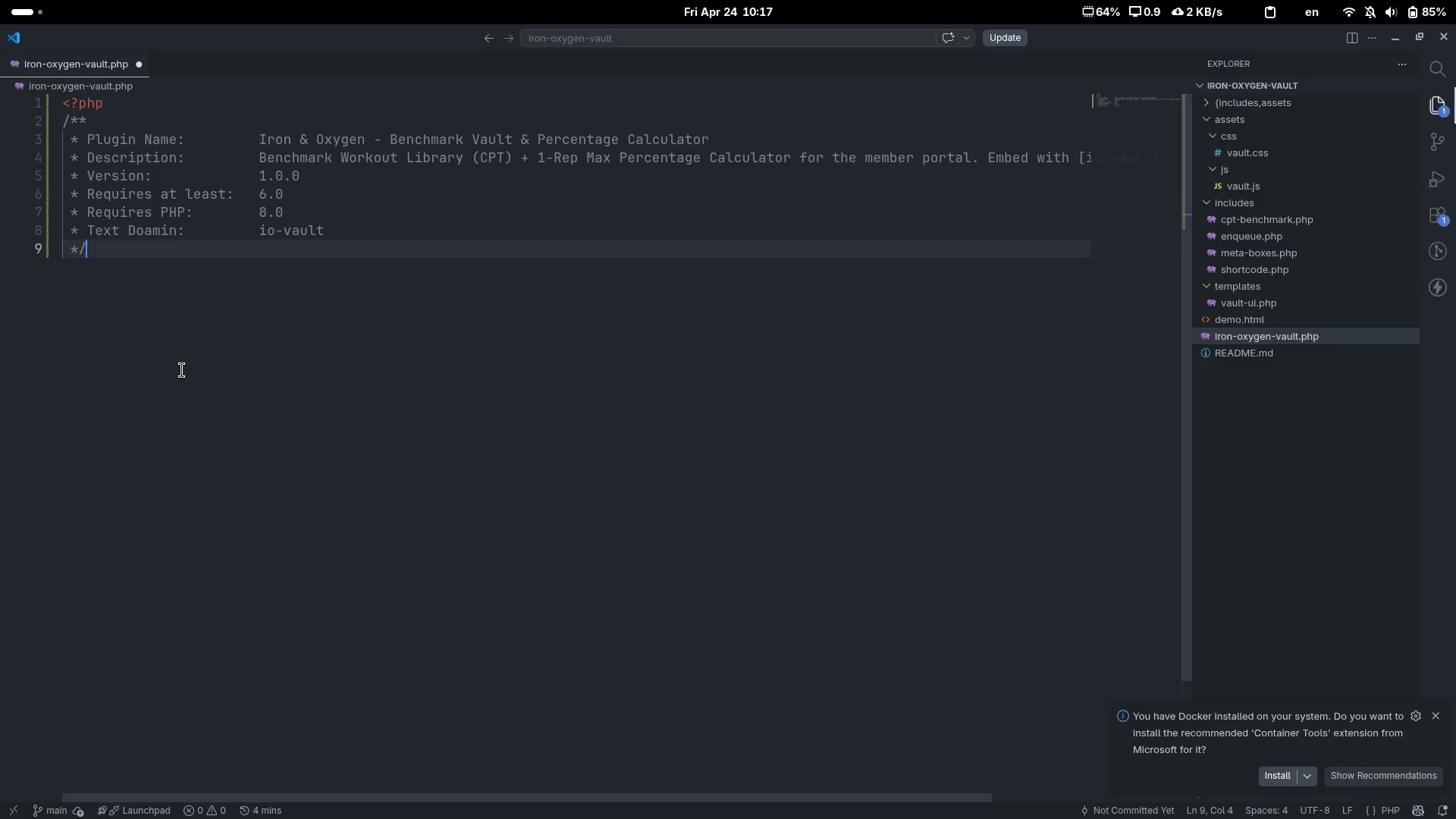 
key(Enter)
 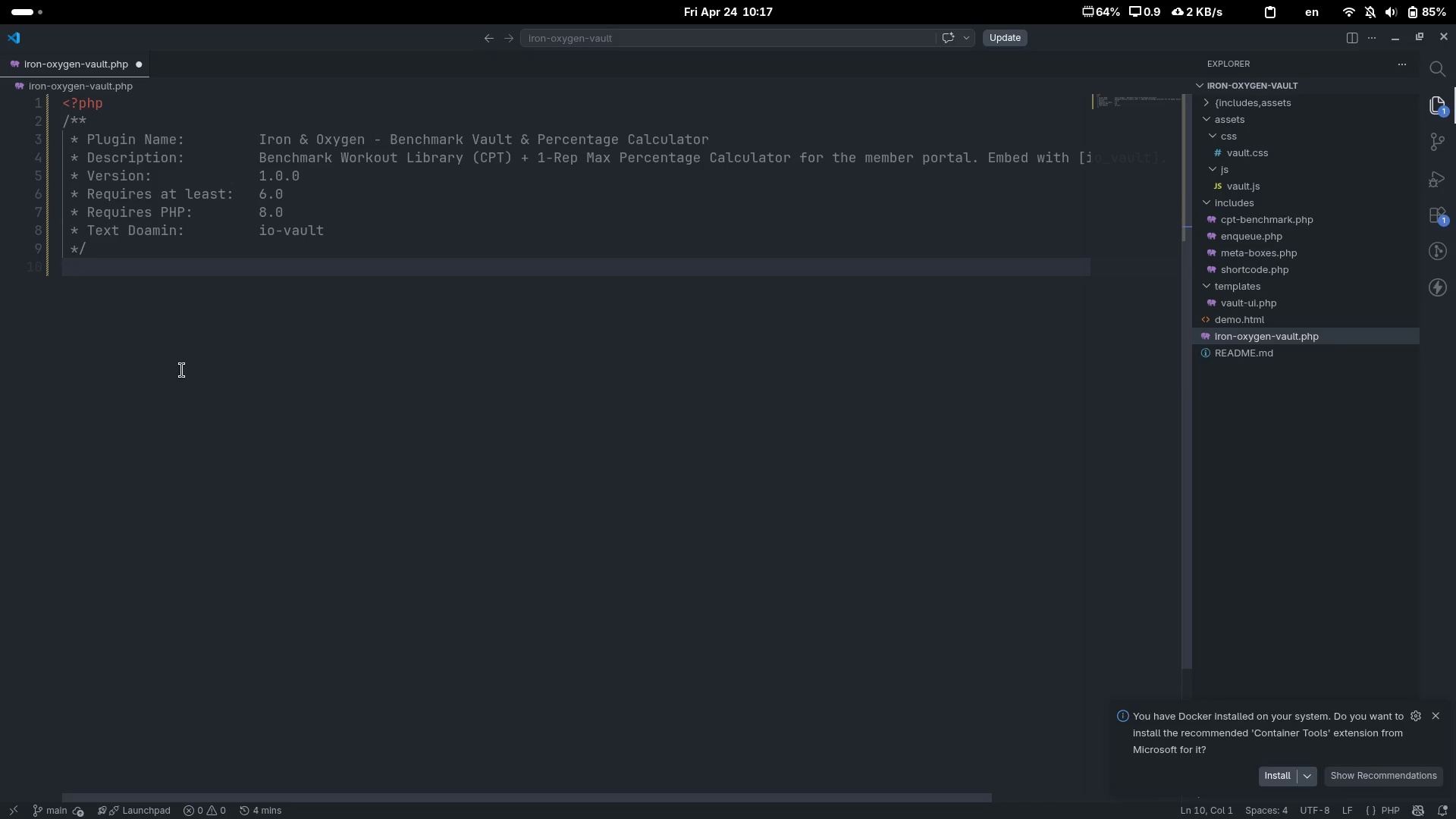 
key(Enter)
 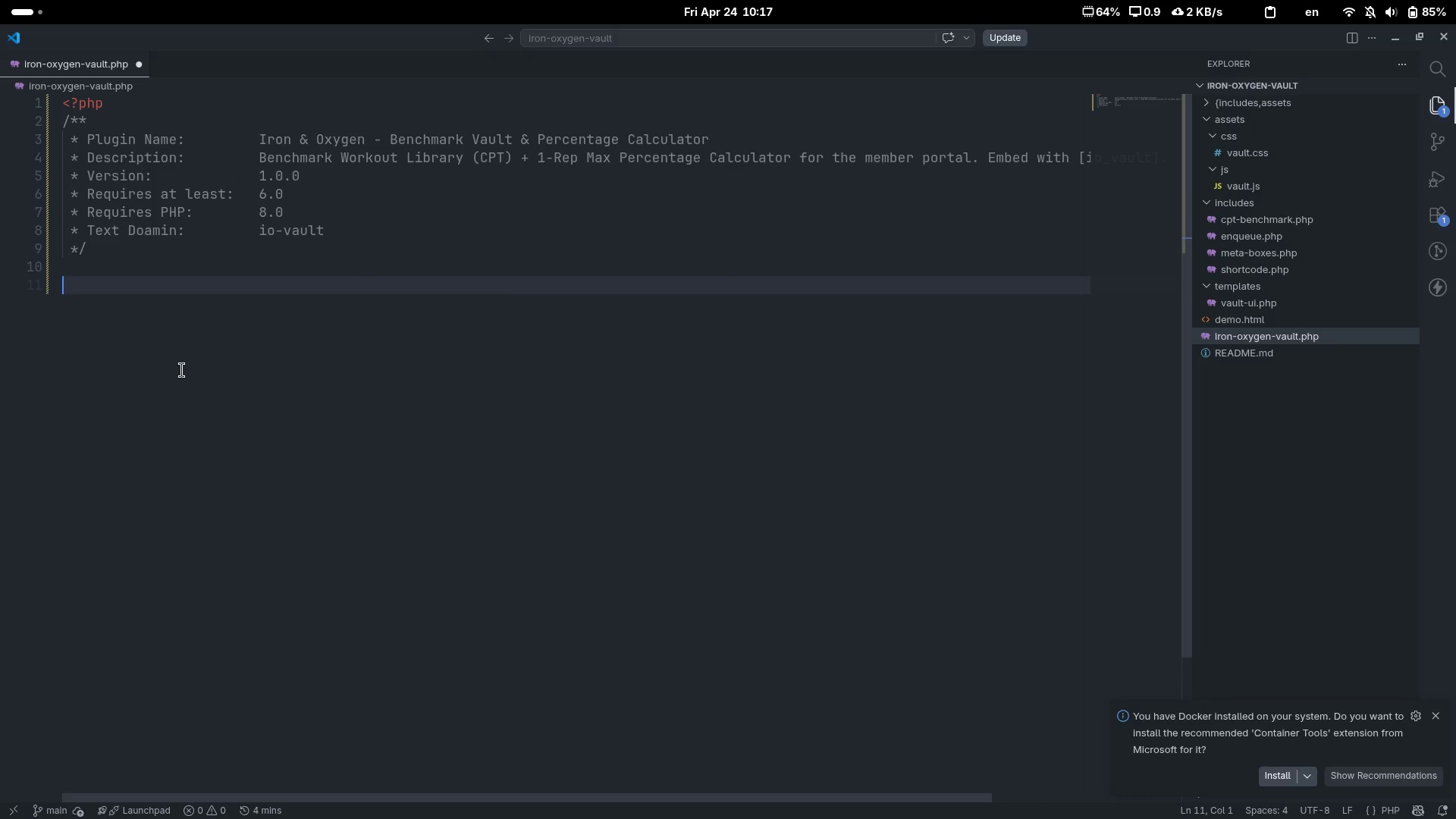 
type(defined ( )
 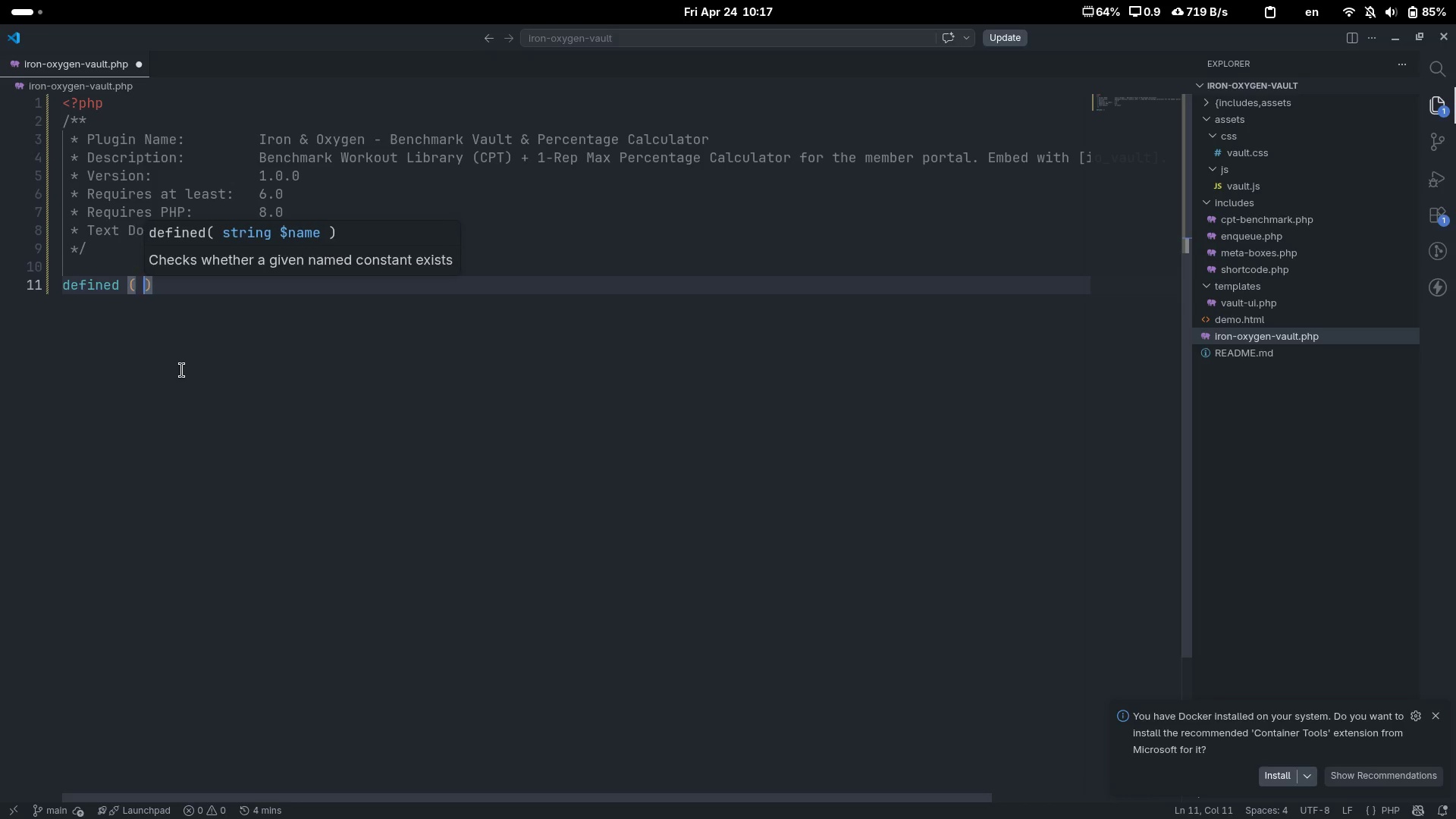 
key(ArrowLeft)
 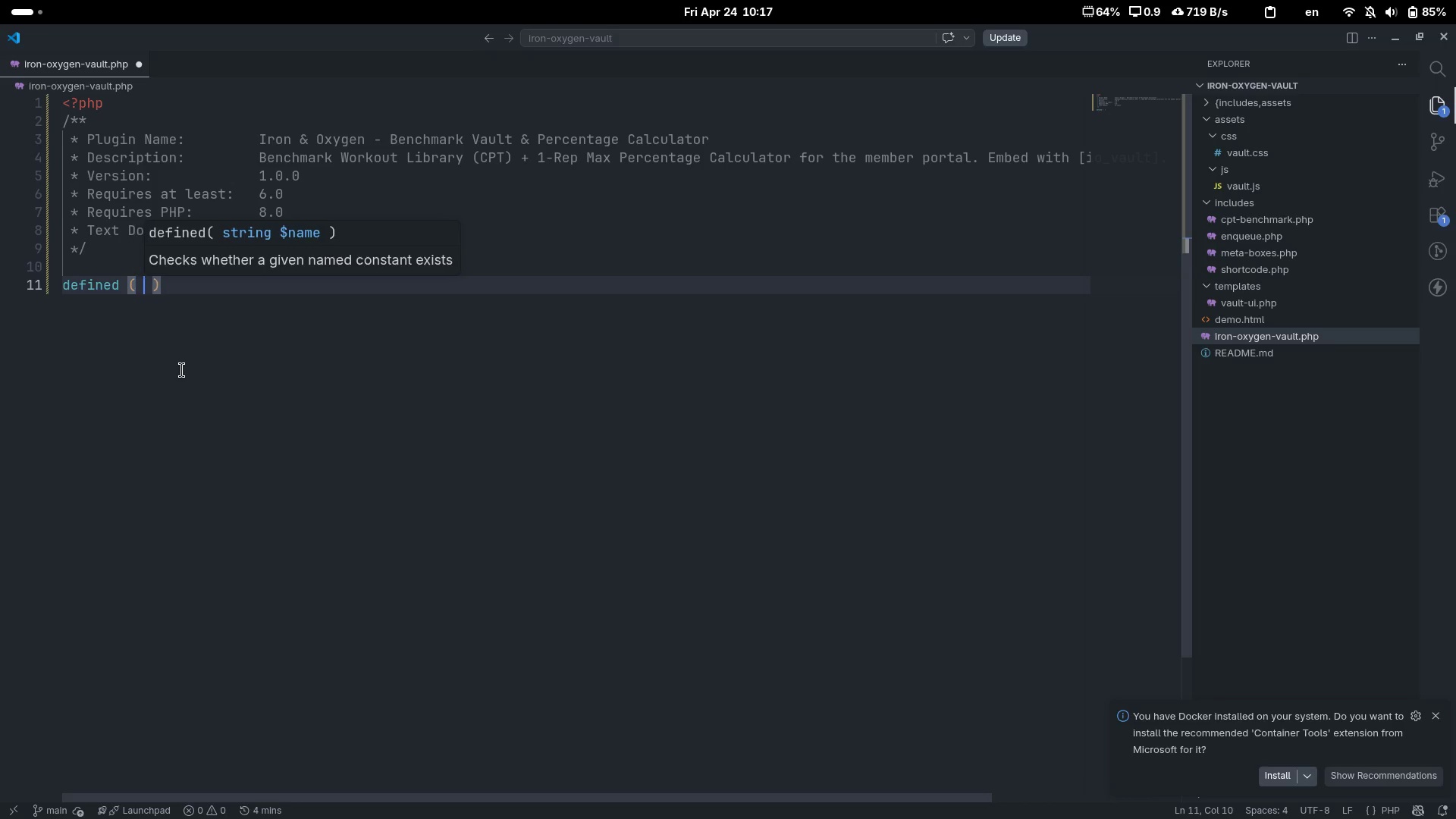 
type( ")
key(Backspace)
type('ABSPATH[End] || exit;)
 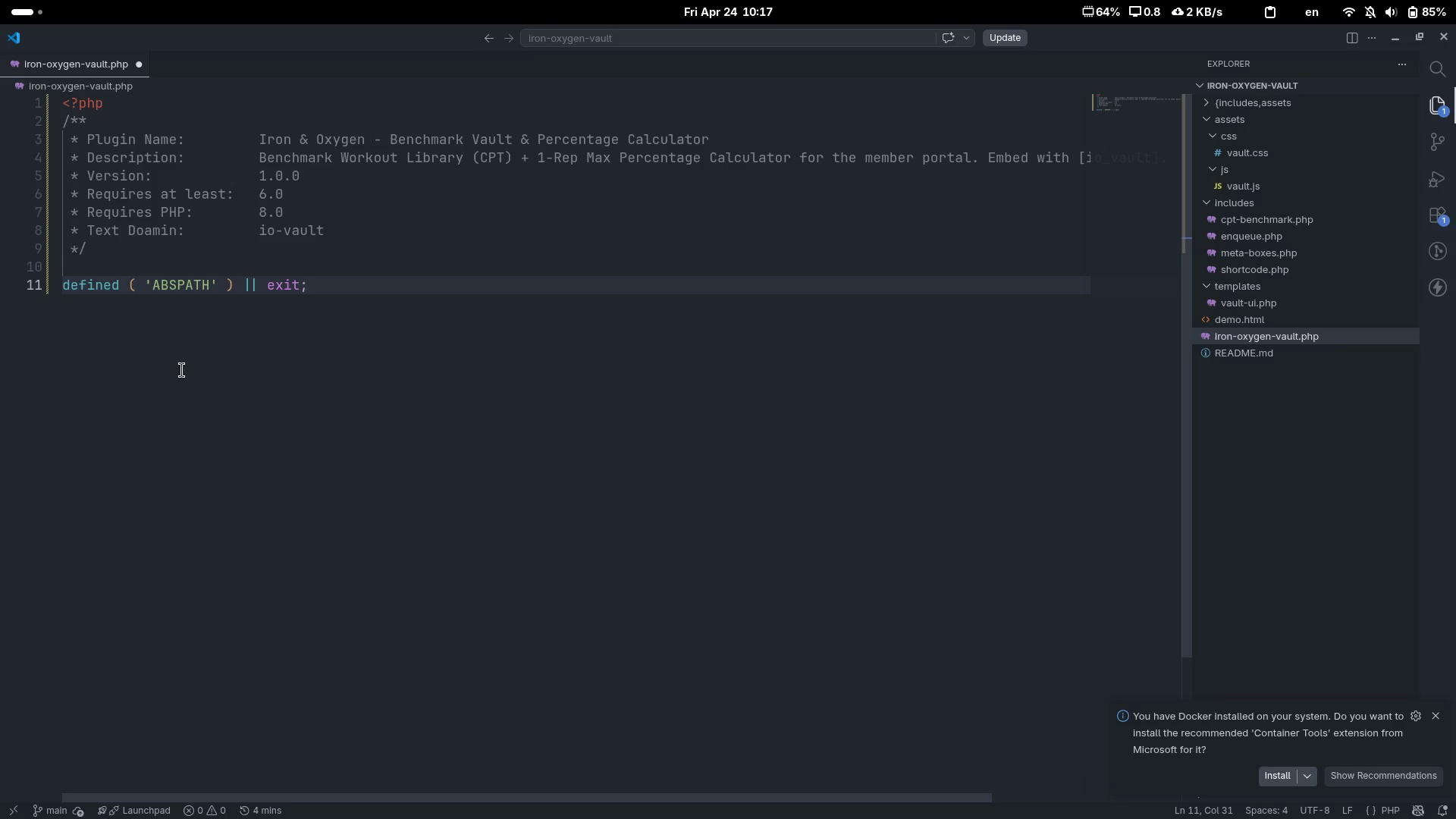 
key(Enter)
 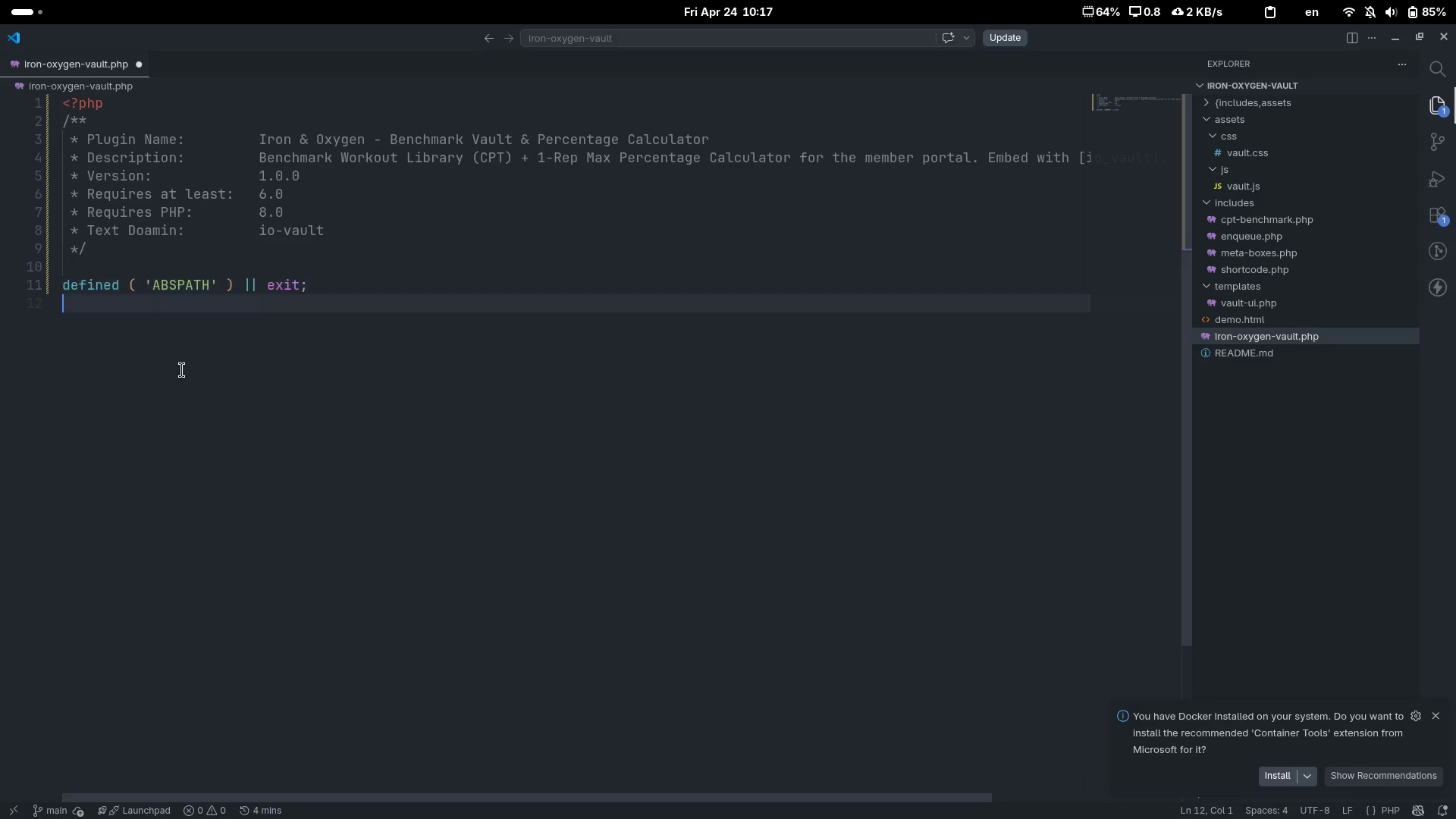 
key(Enter)
 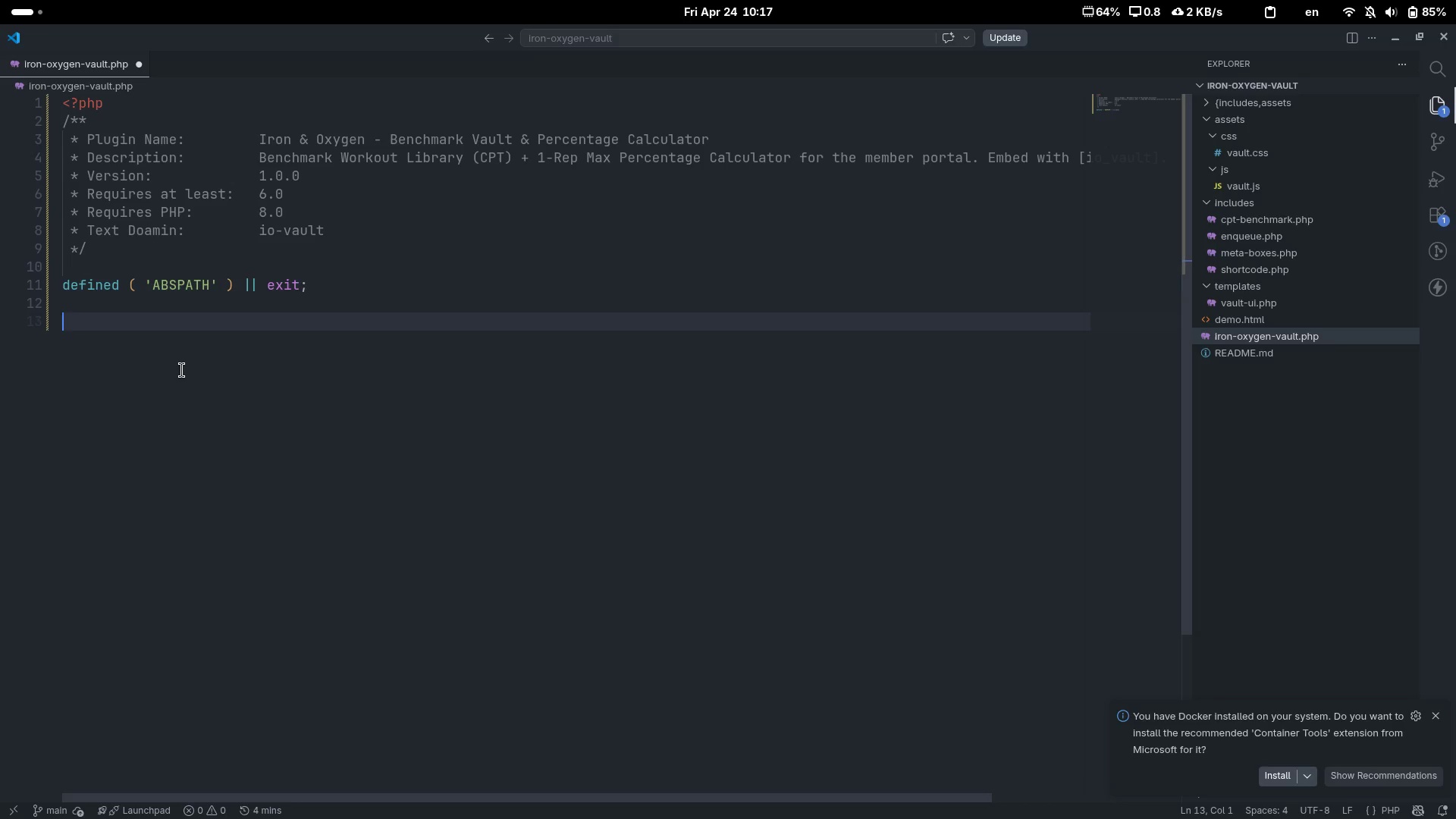 
type(define )
key(Backspace)
type(( ' )
key(Backspace)
 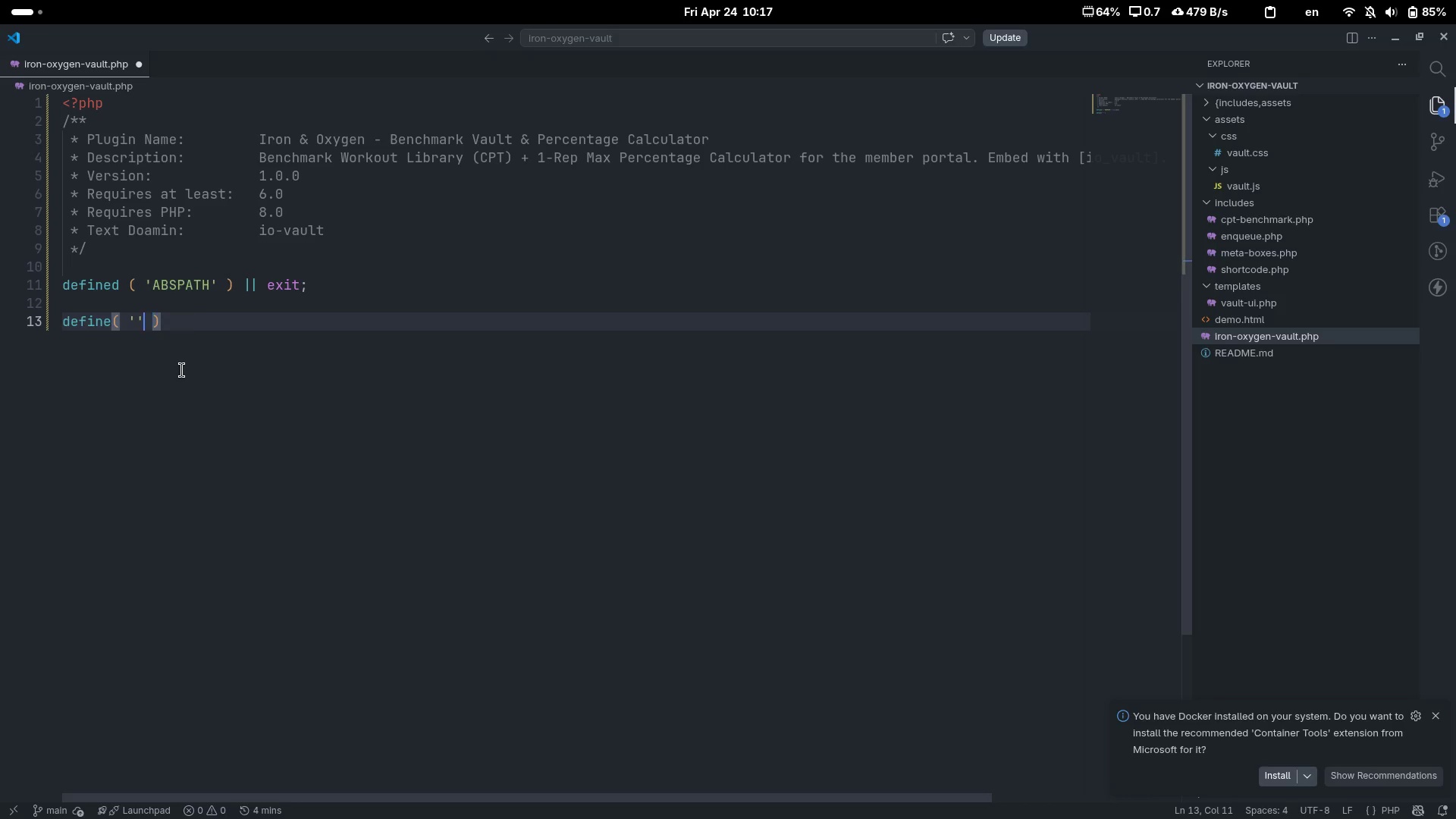 
 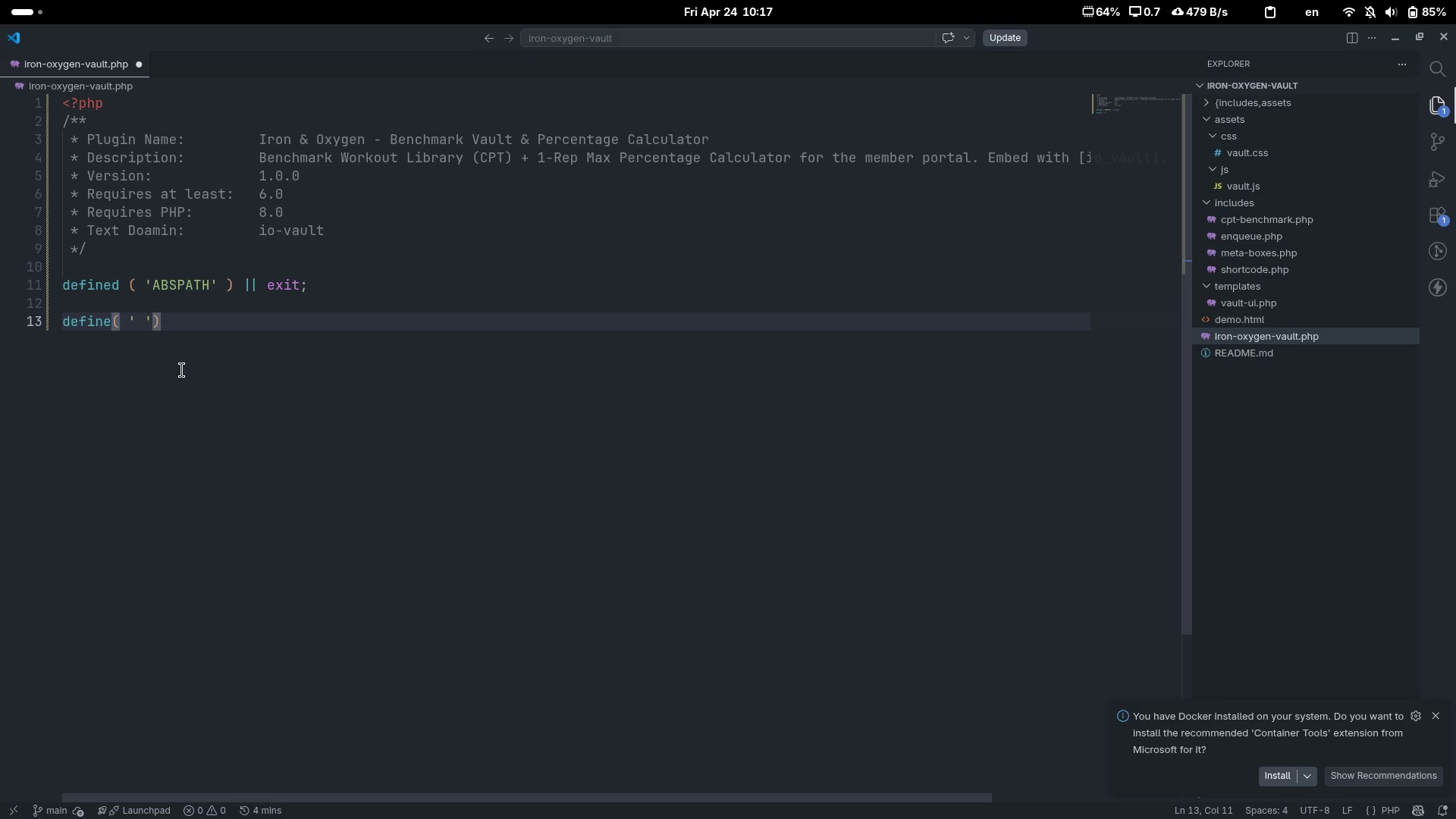 
key(ArrowRight)
 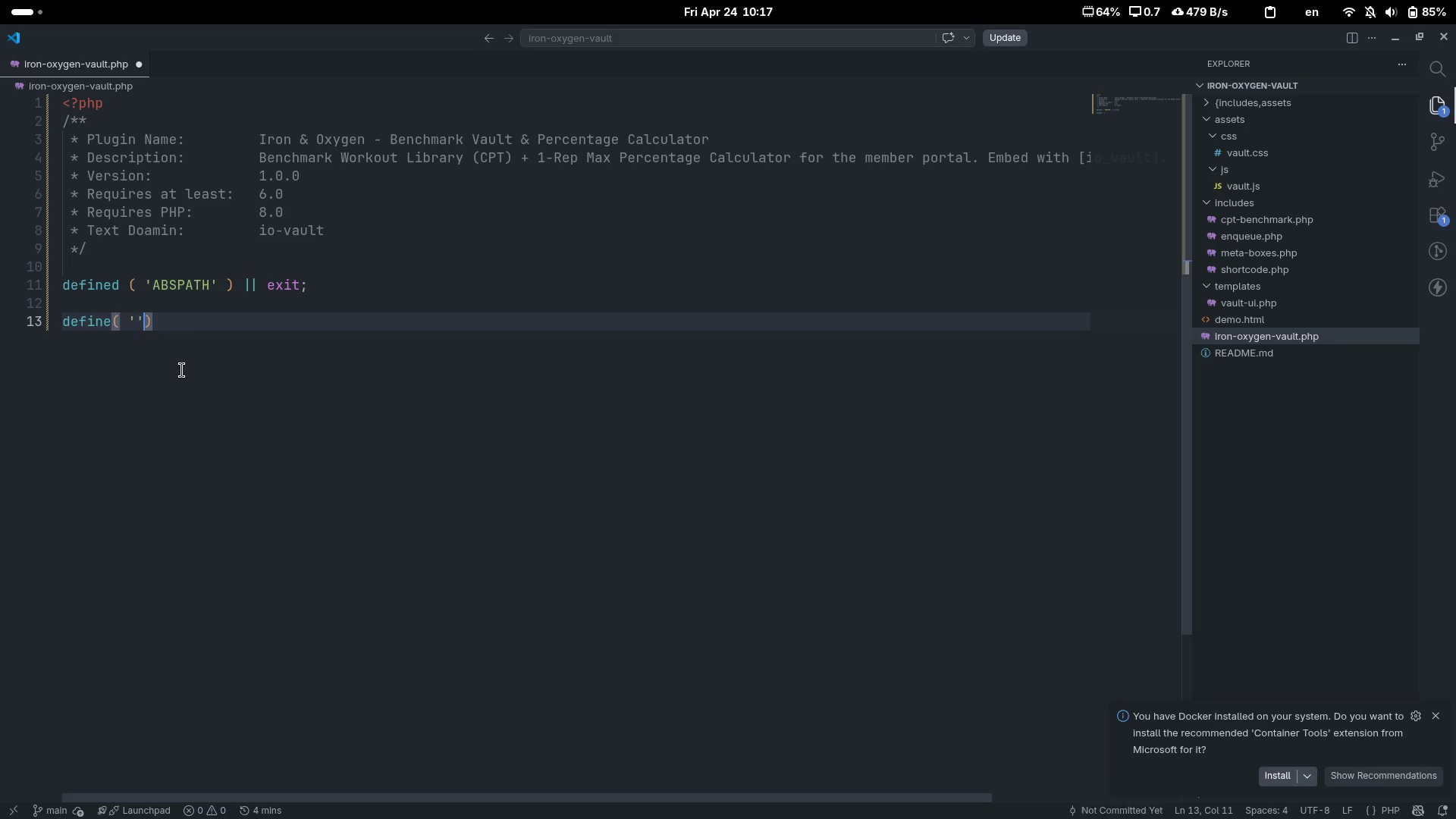 
key(Space)
 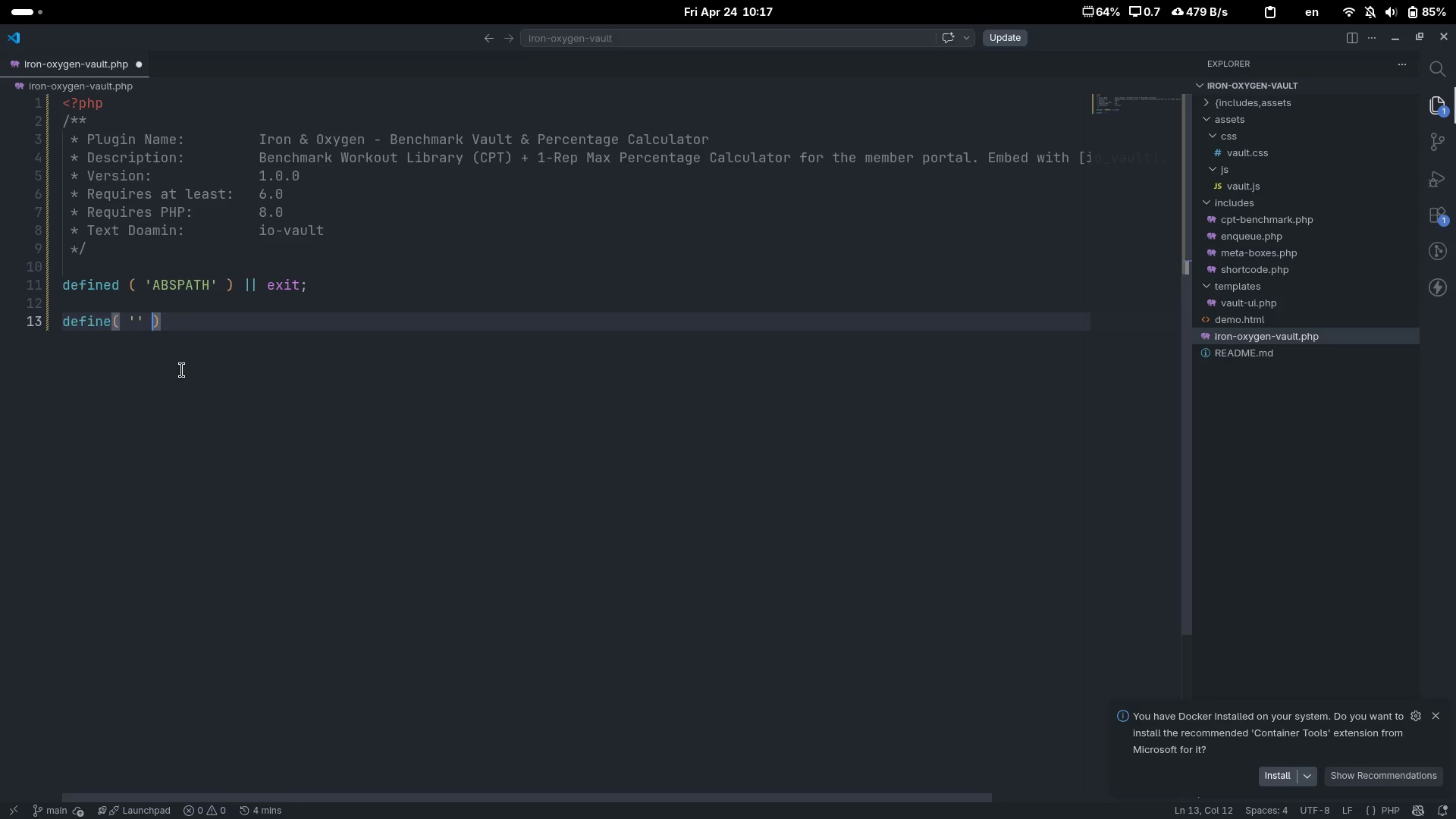 
key(ArrowLeft)
 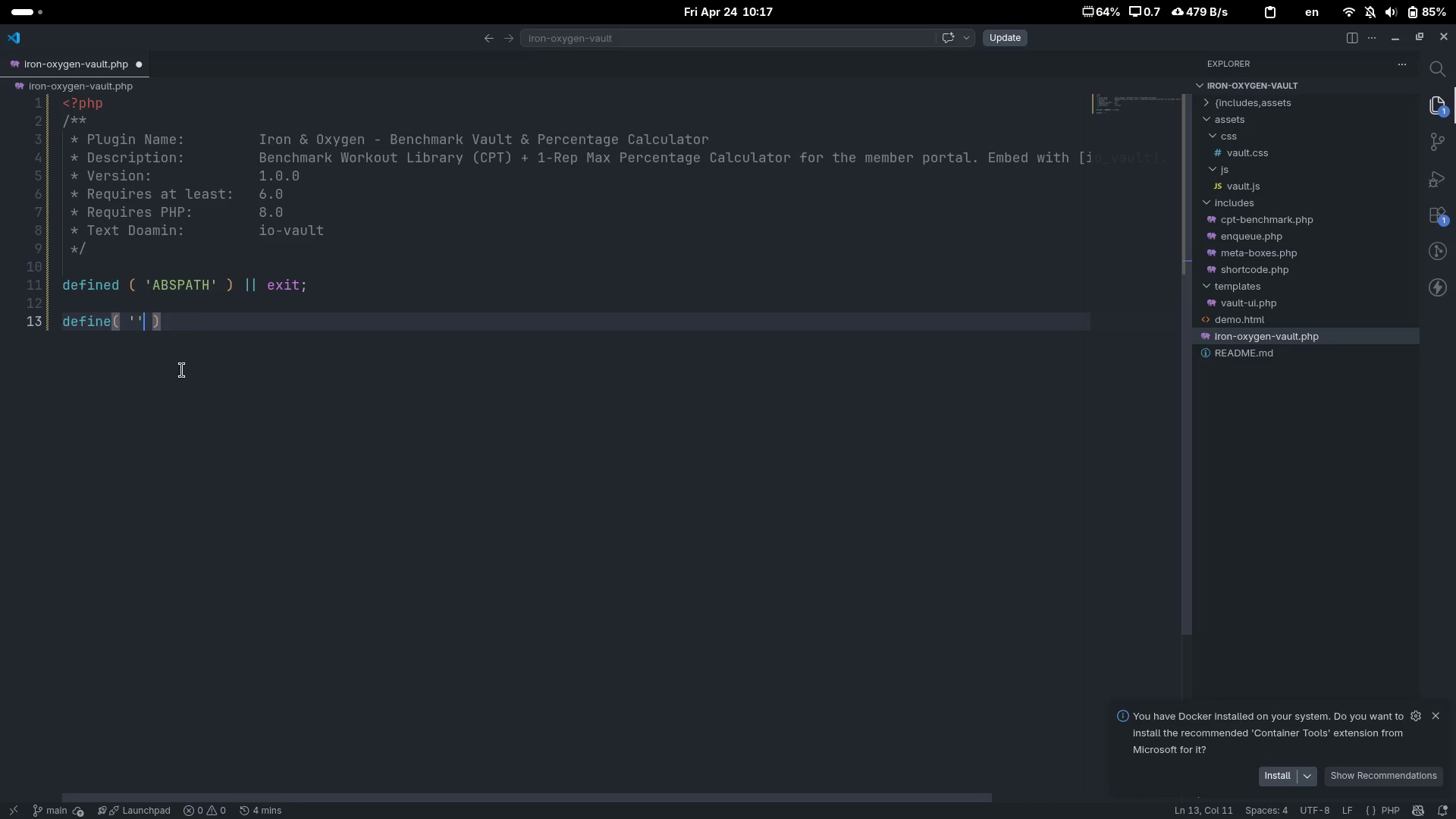 
key(ArrowLeft)
 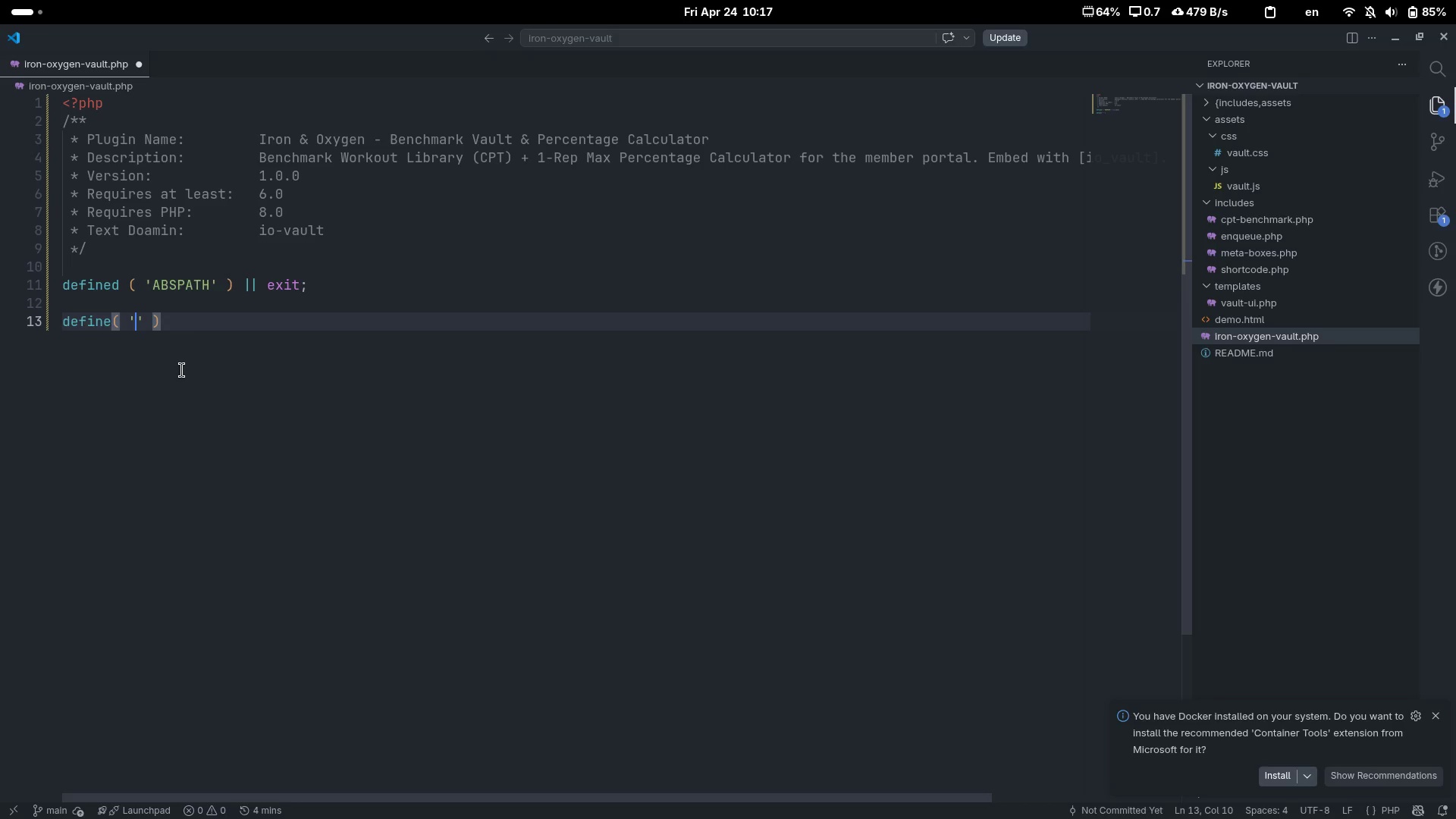 
type(IO_VAULT_E)
key(Backspace)
type(VERSION)
 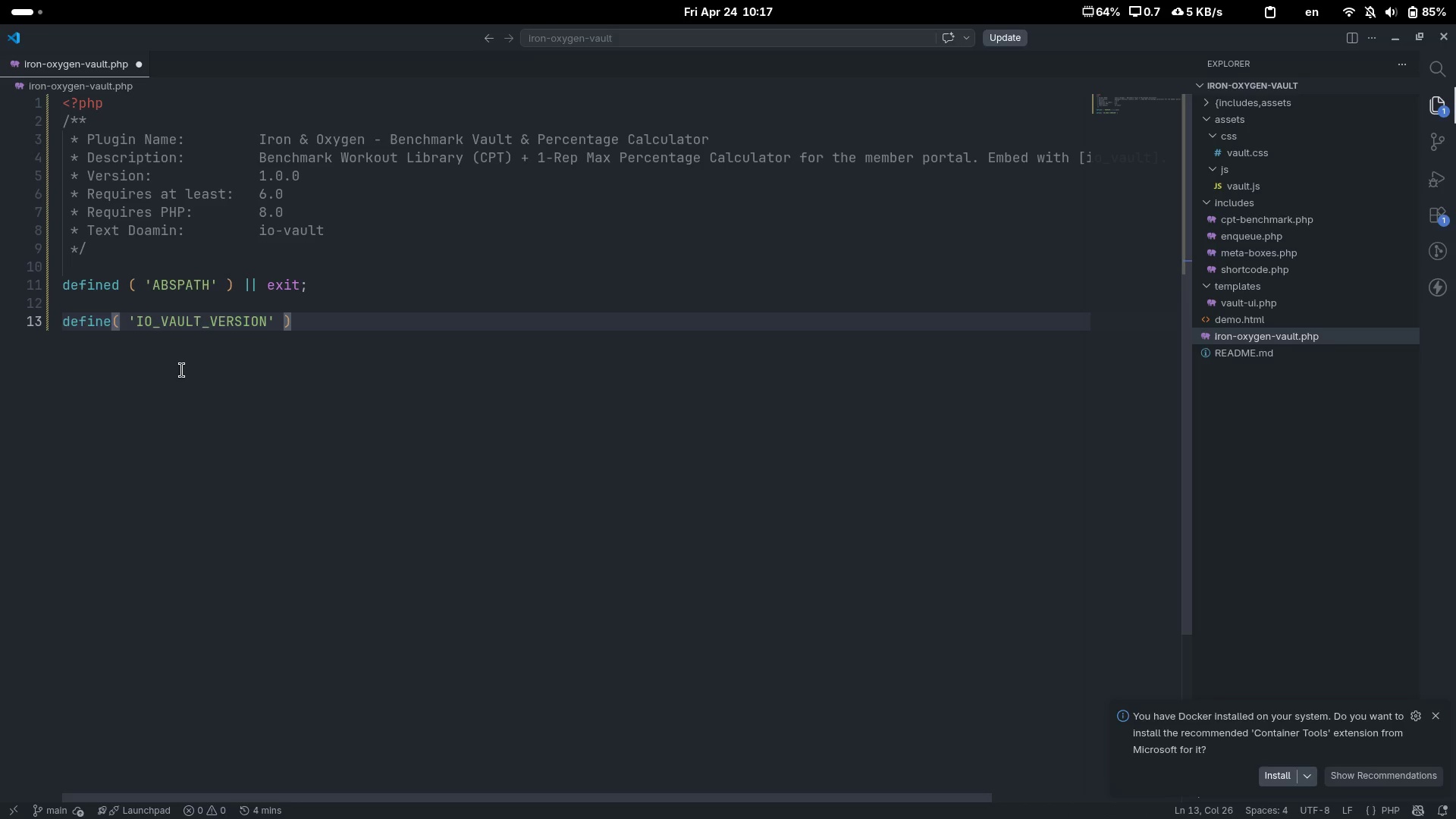 
key(ArrowRight)
 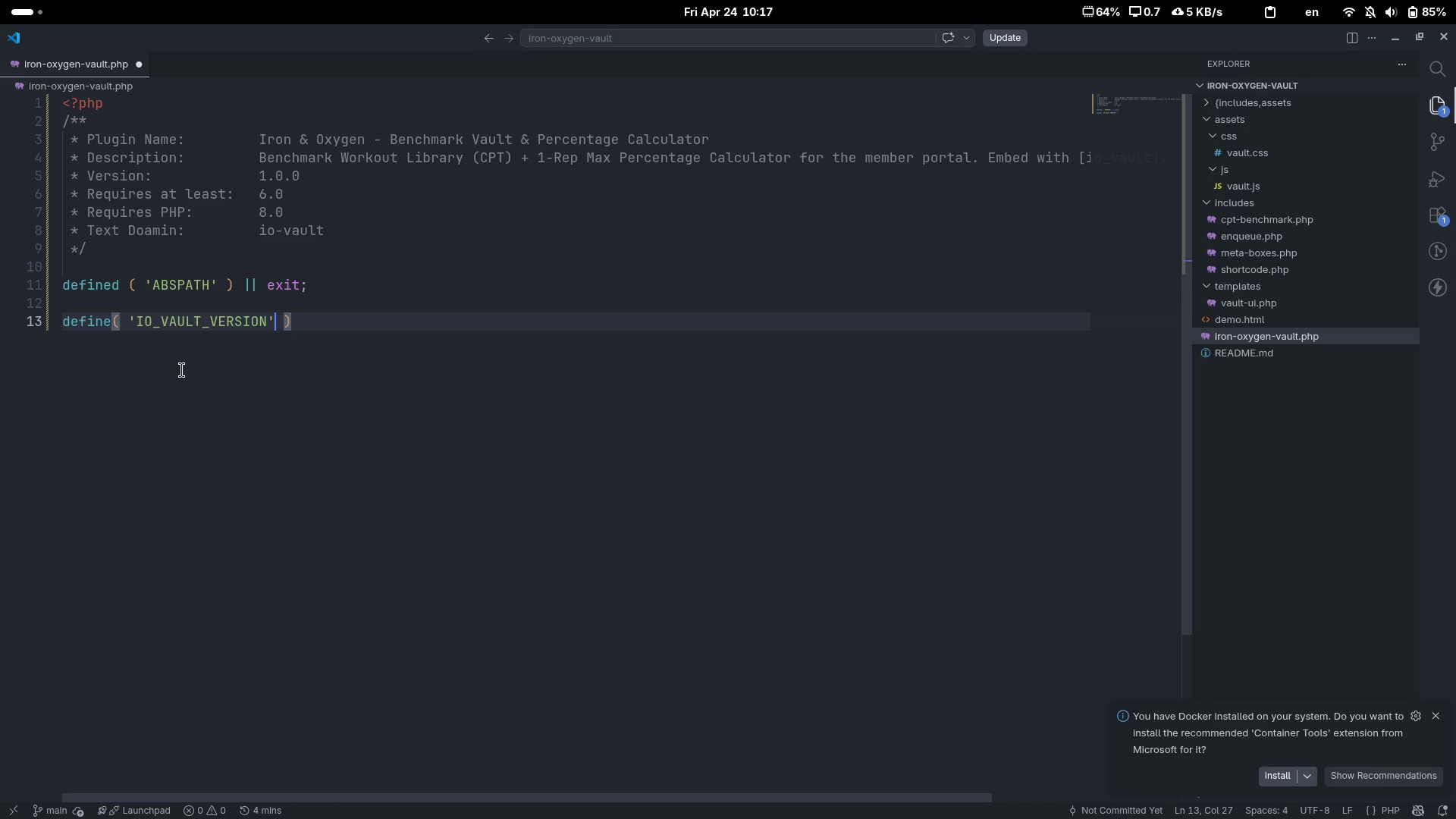 
key(Comma)
 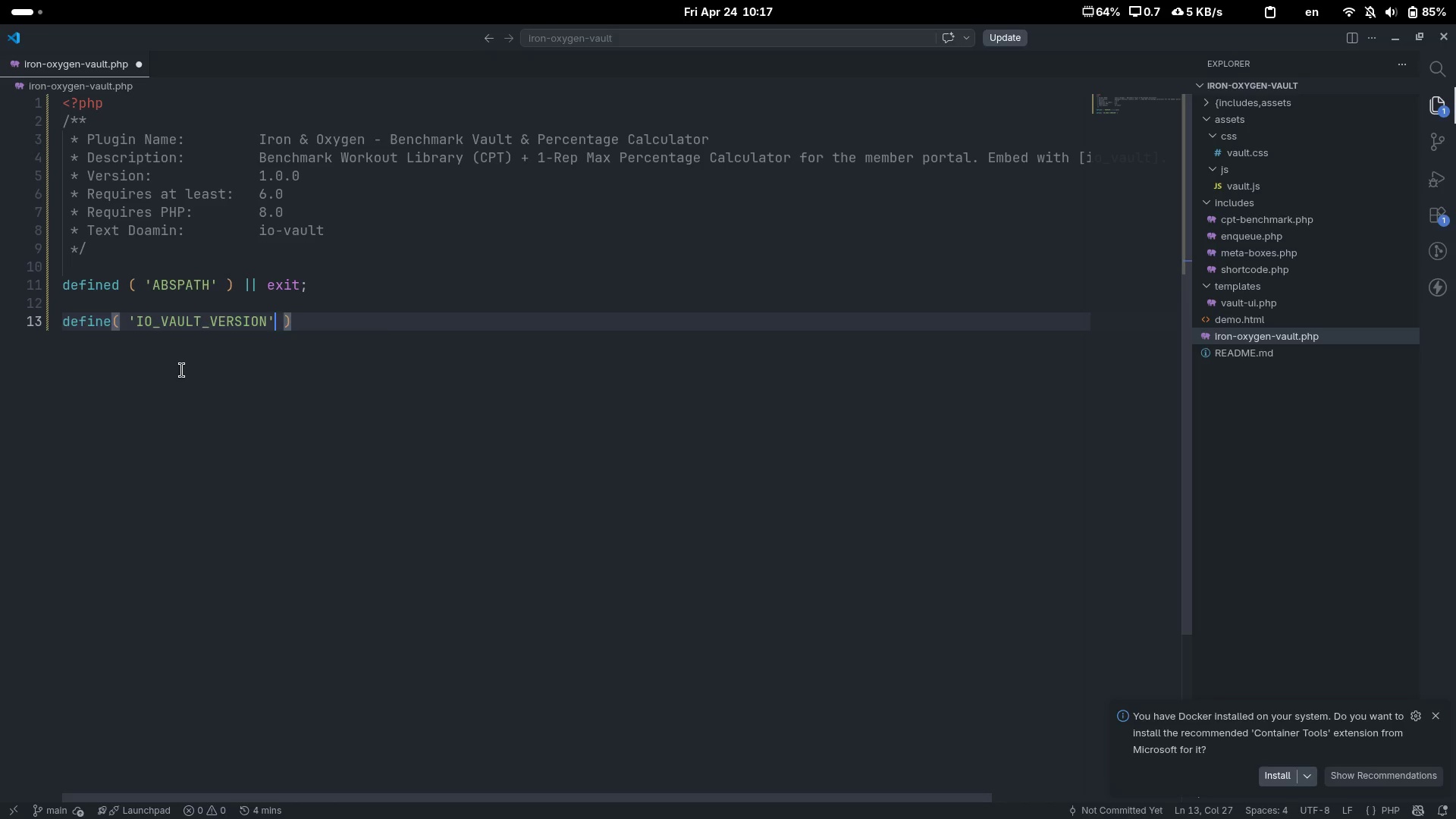 
key(Space)
 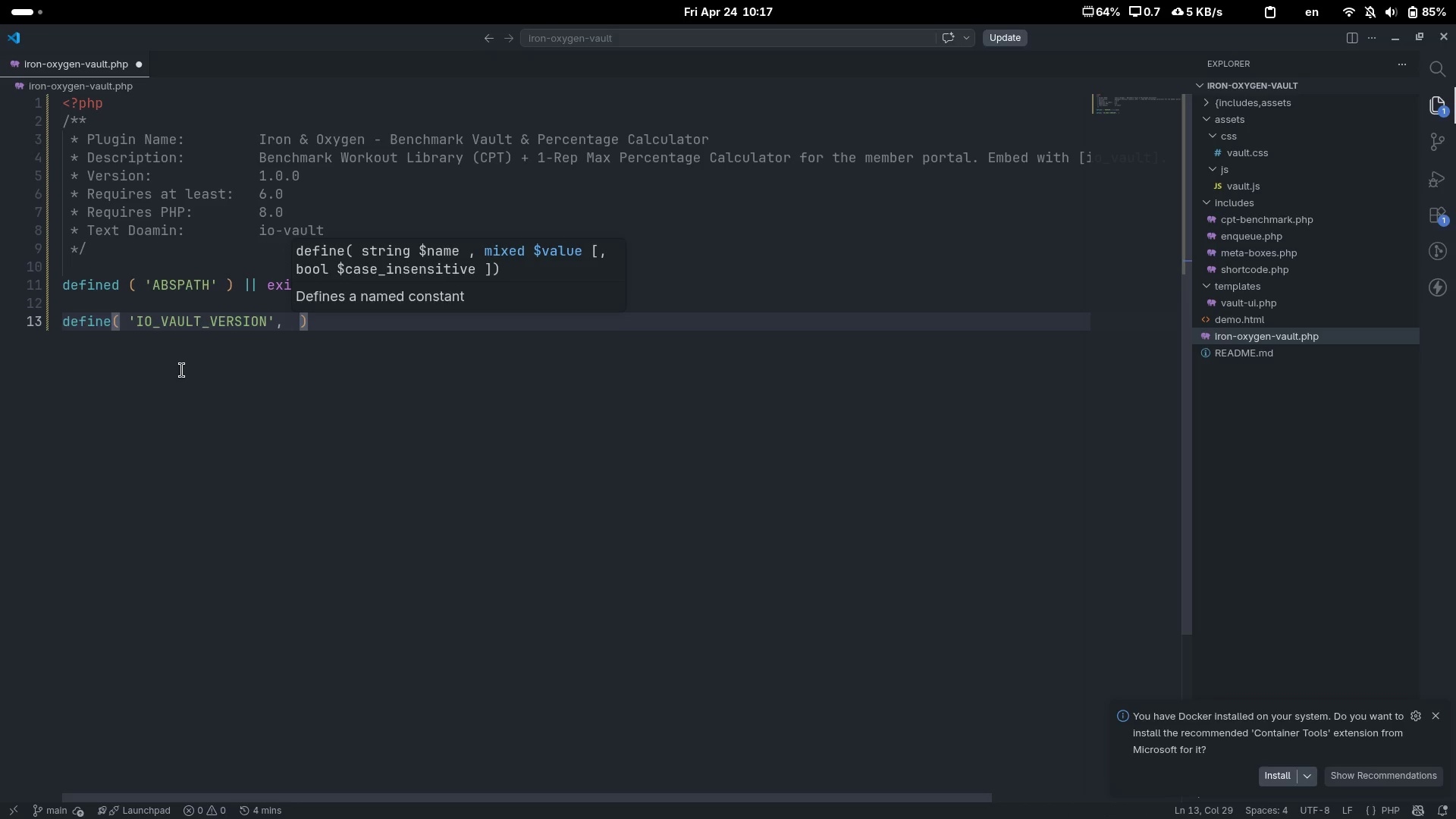 
key(Quote)
 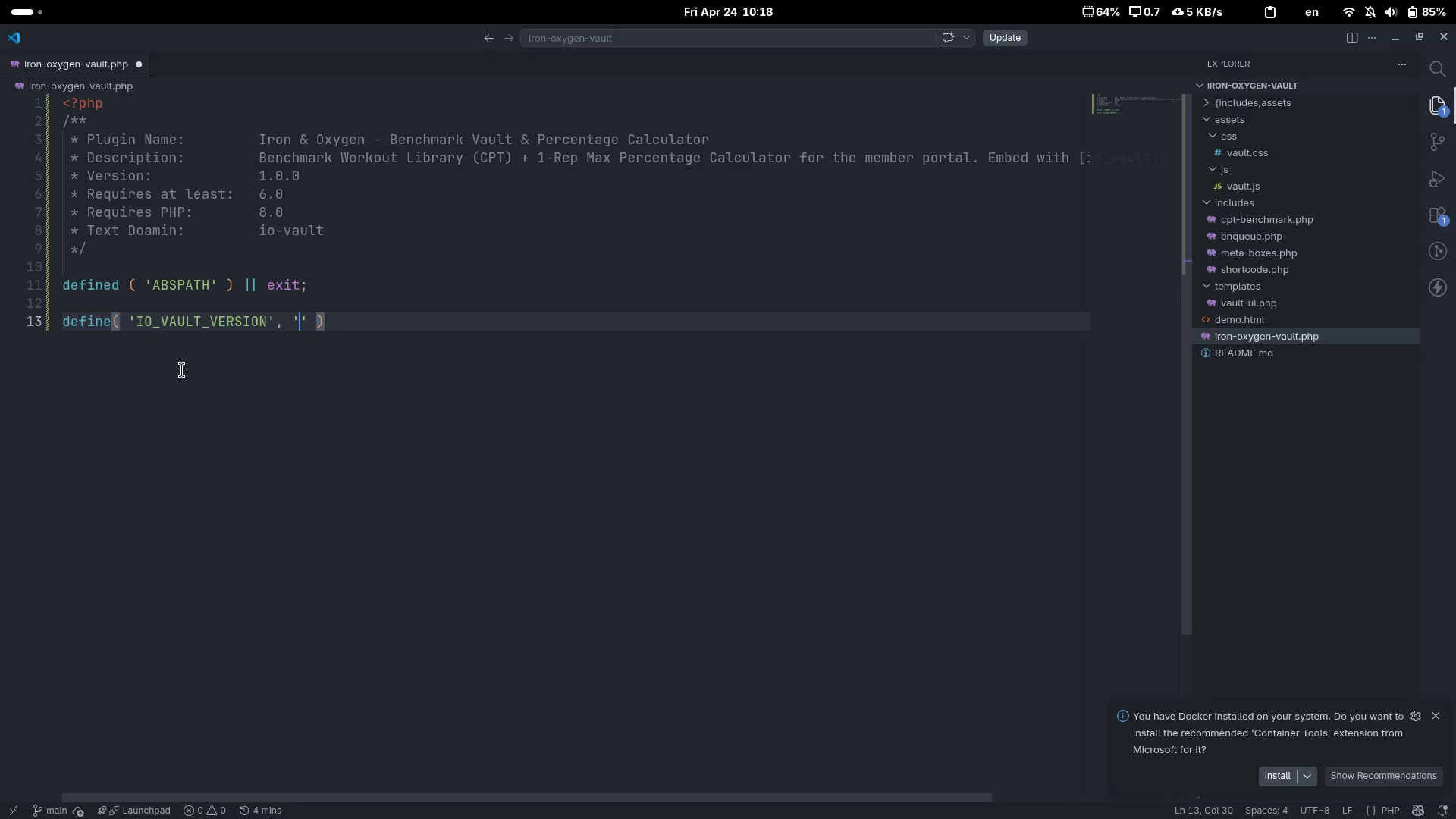 
key(1)
 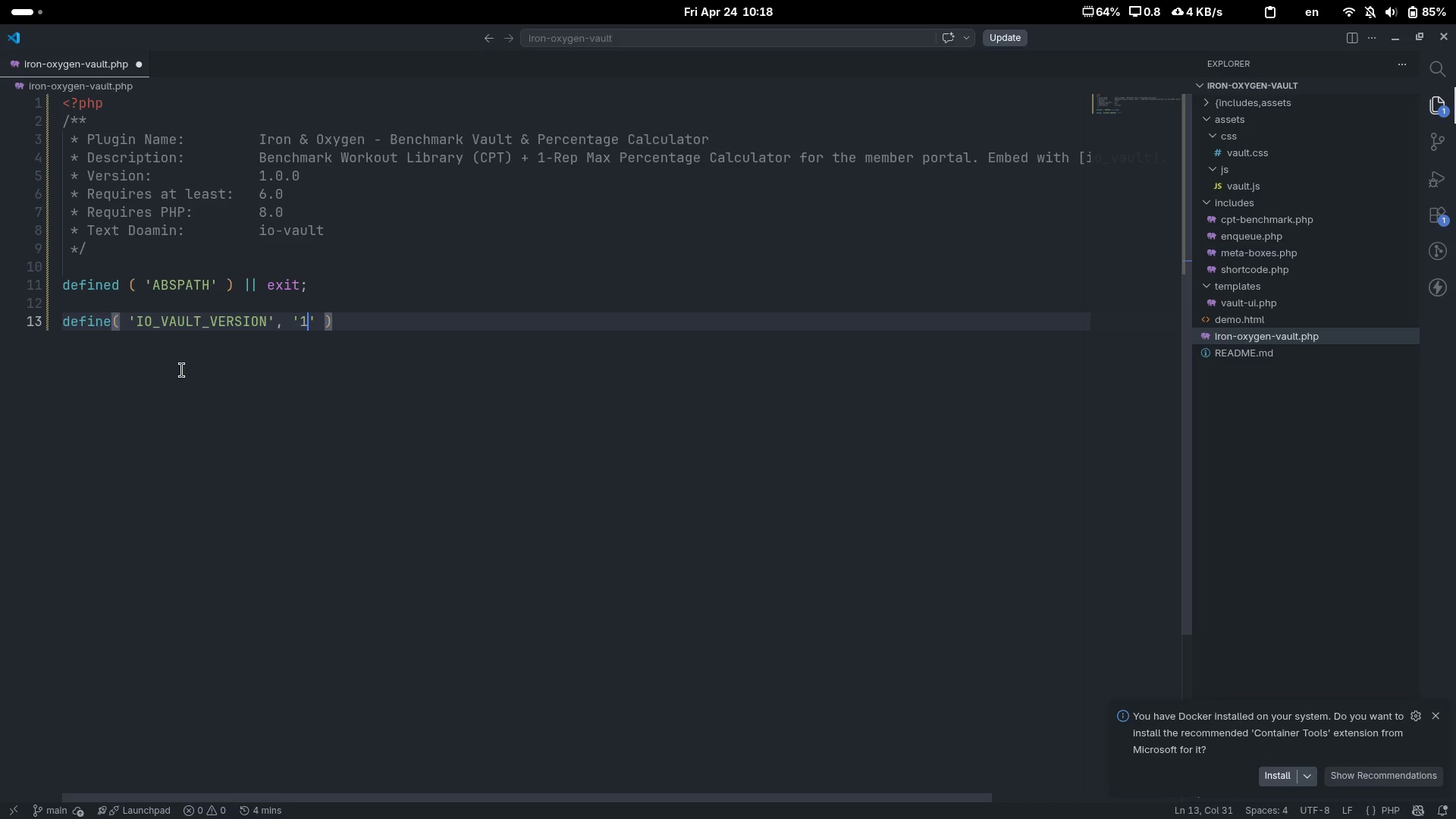 
key(Period)
 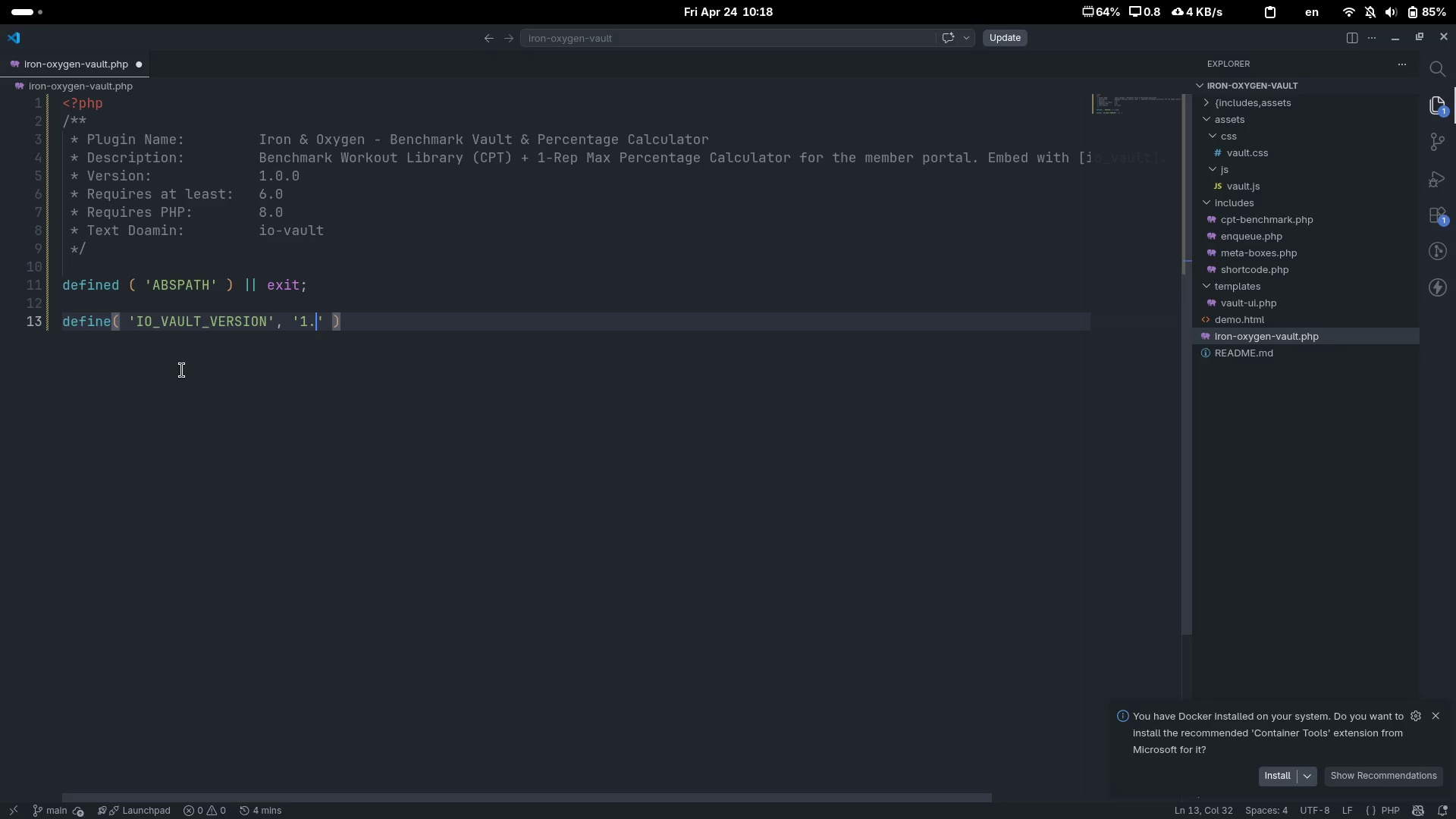 
key(0)
 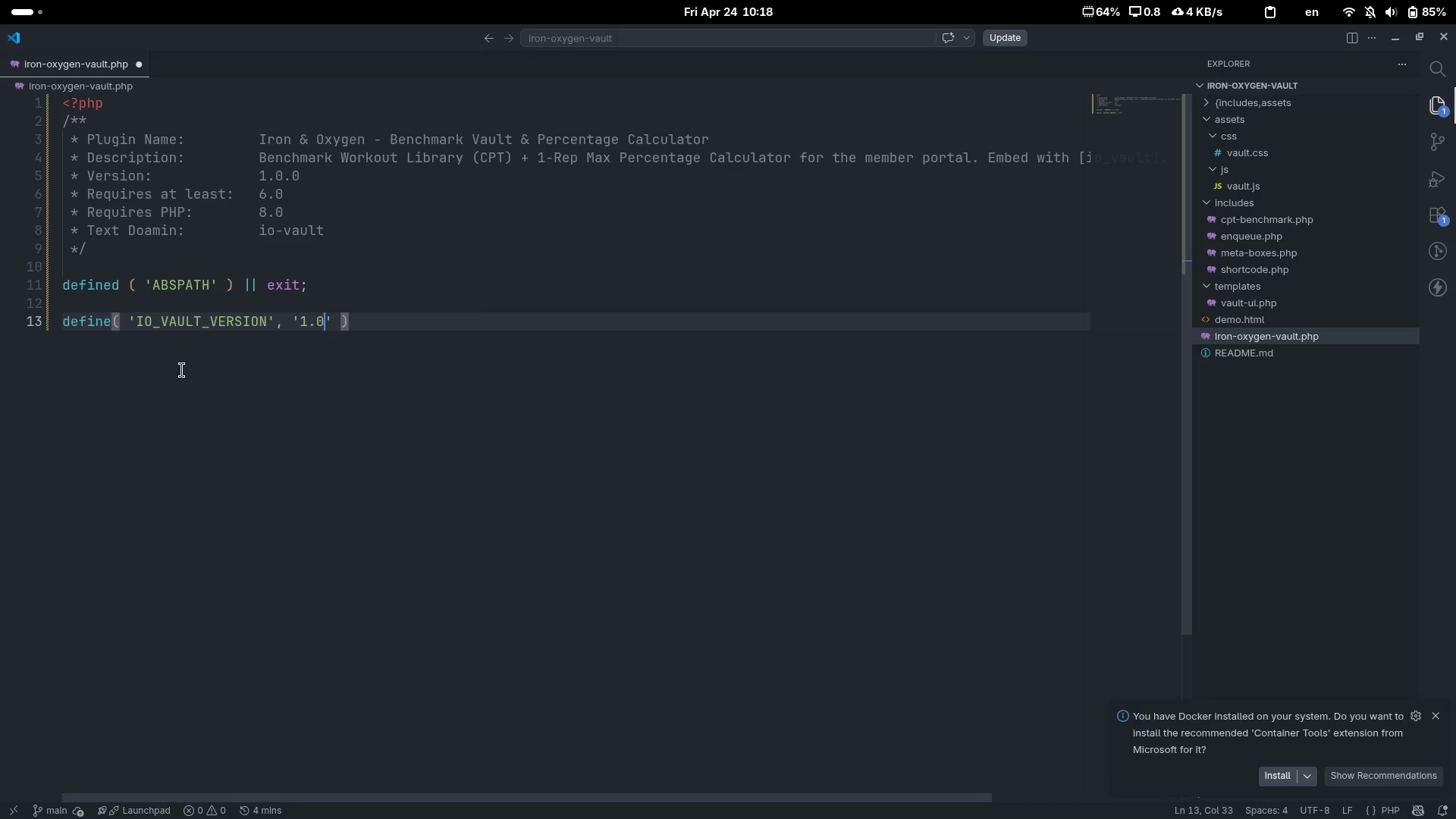 
key(Period)
 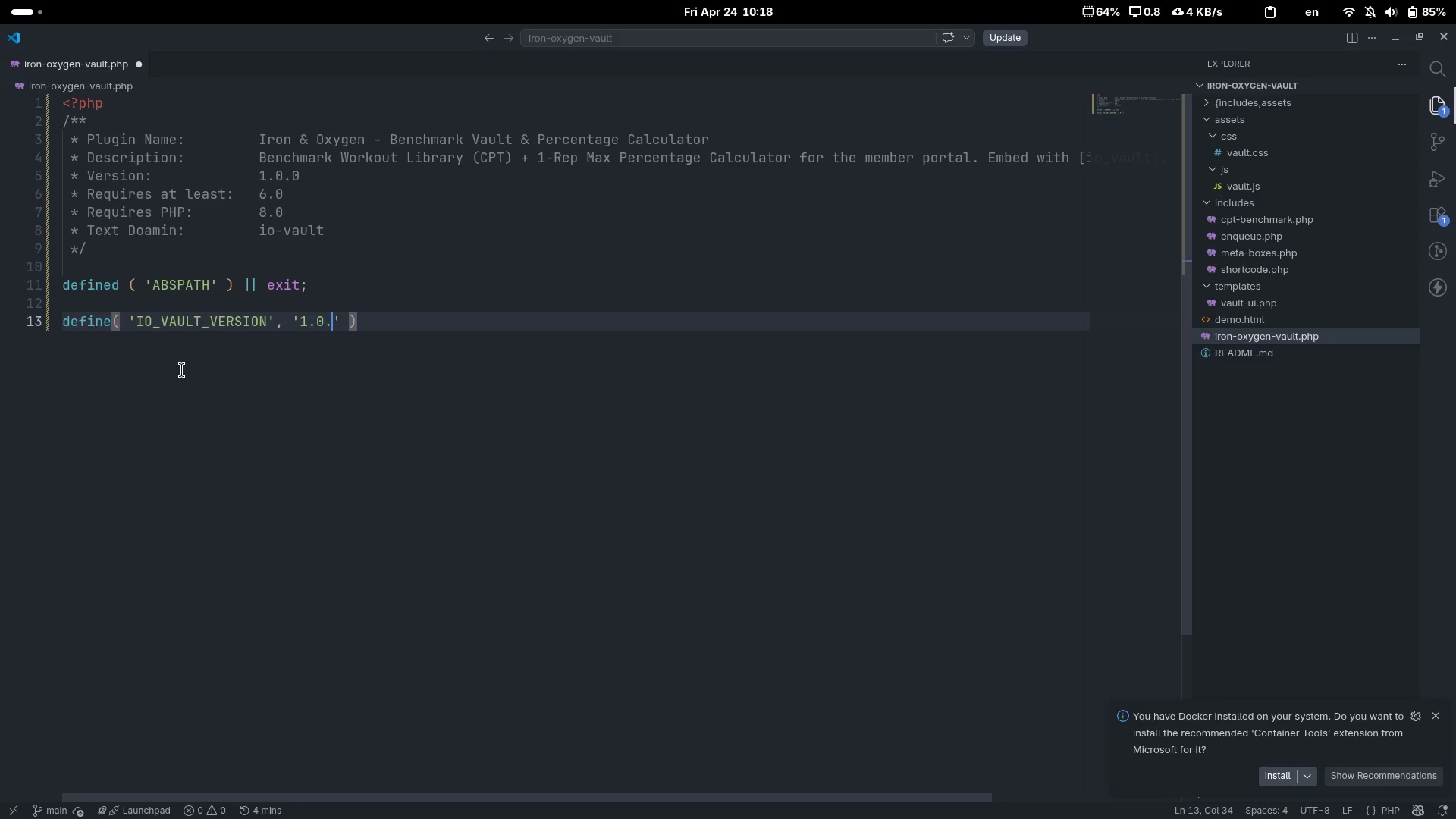 
key(0)
 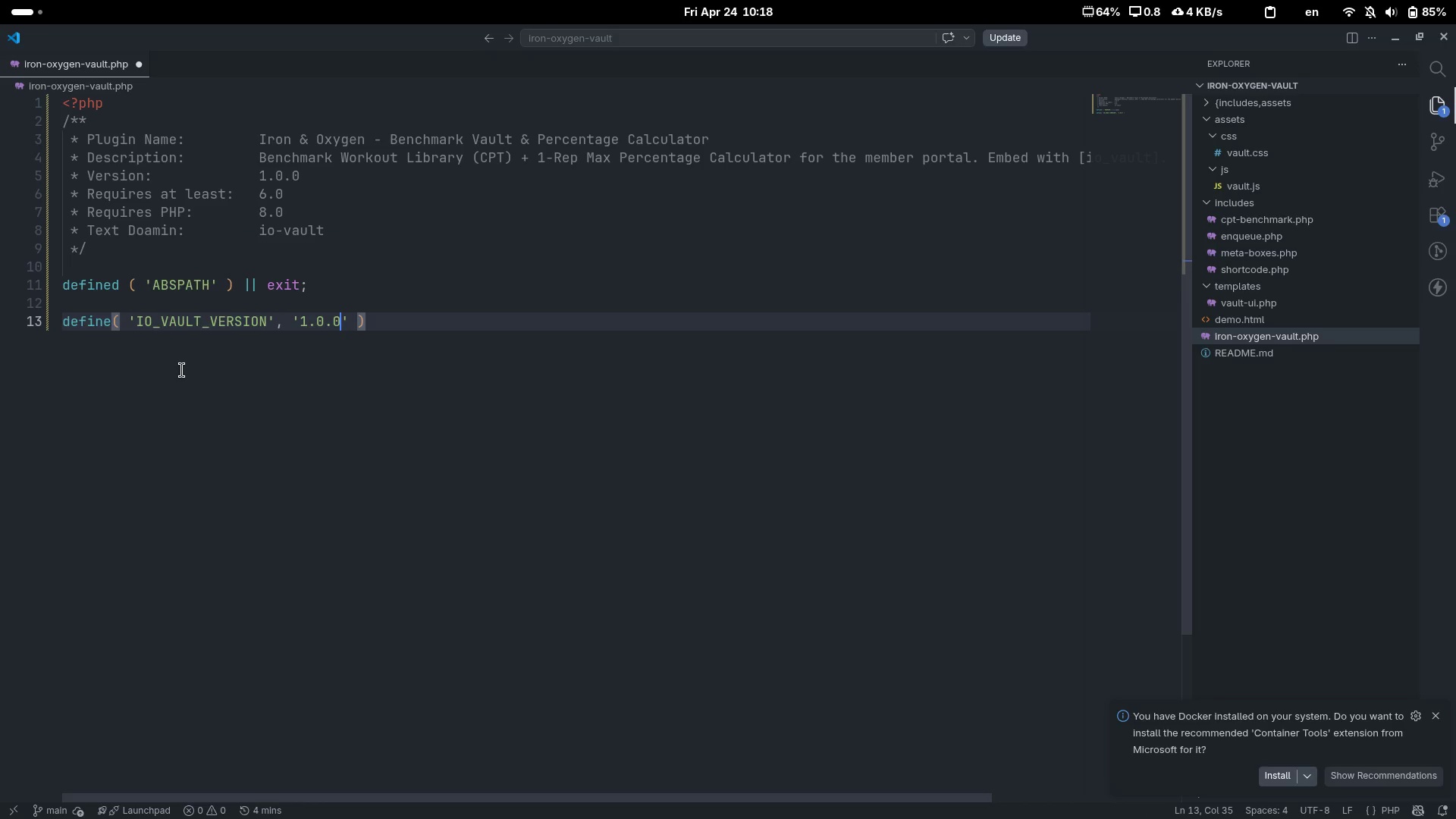 
key(End)
 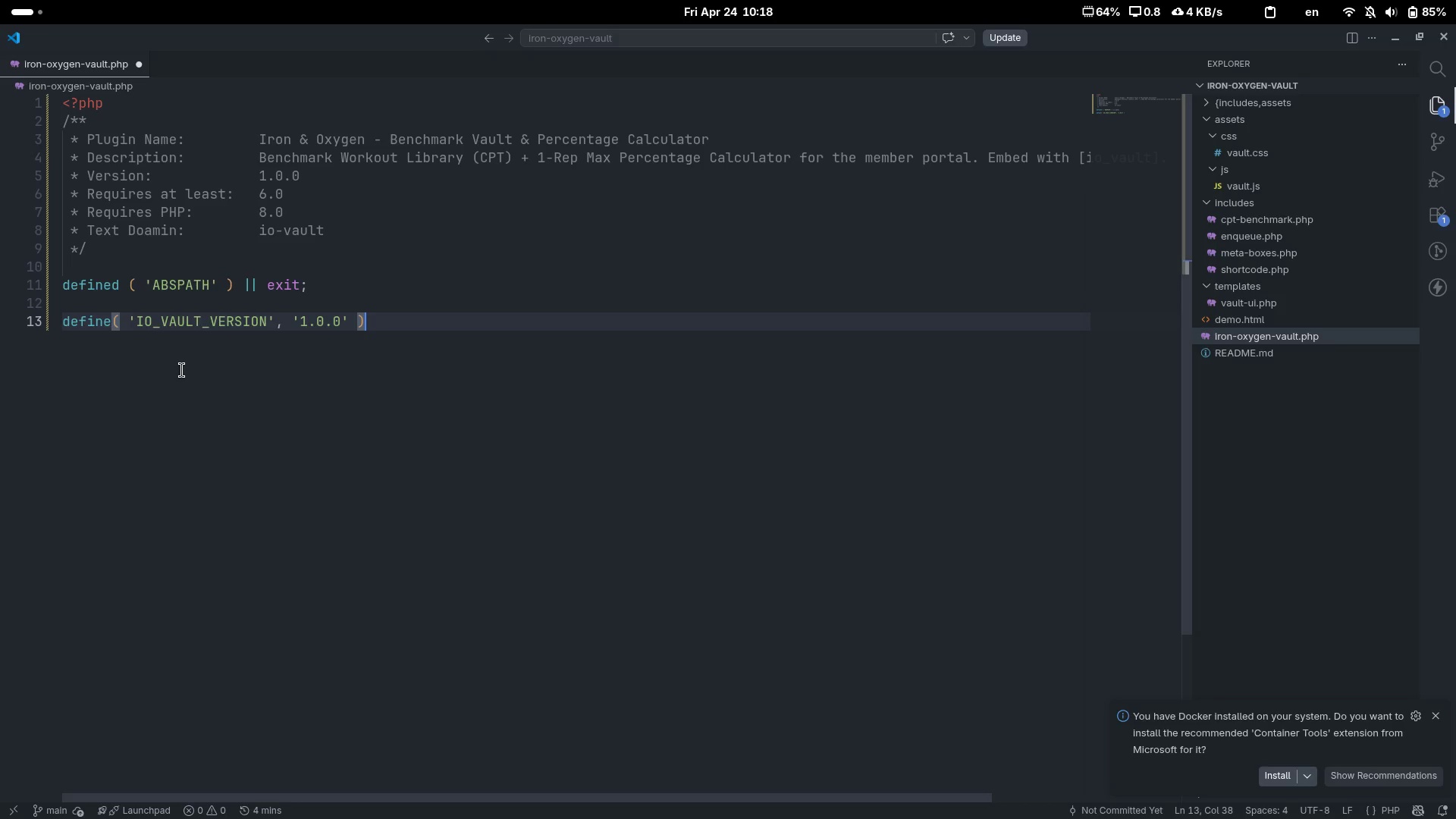 
key(Semicolon)
 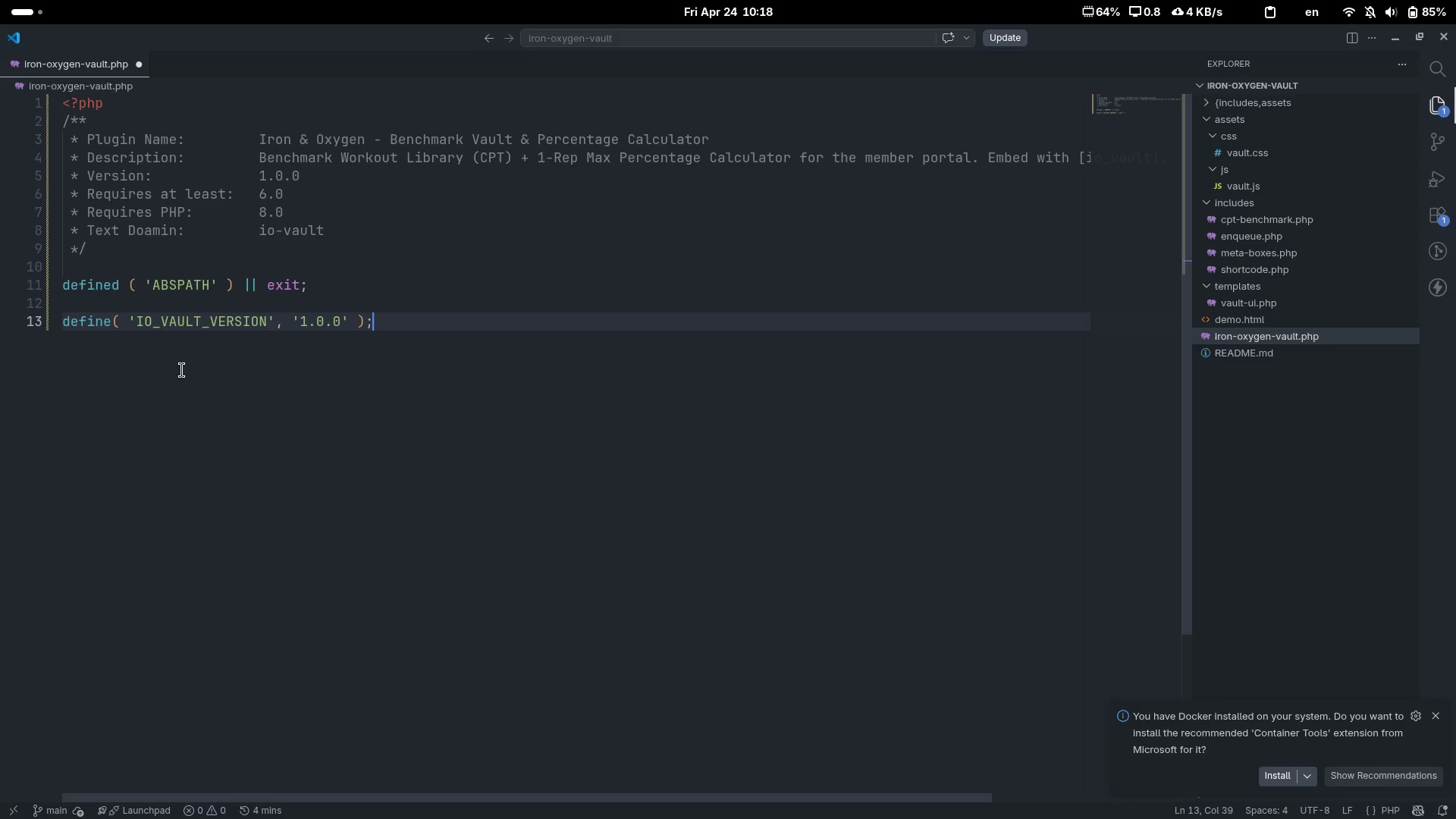 
key(Enter)
 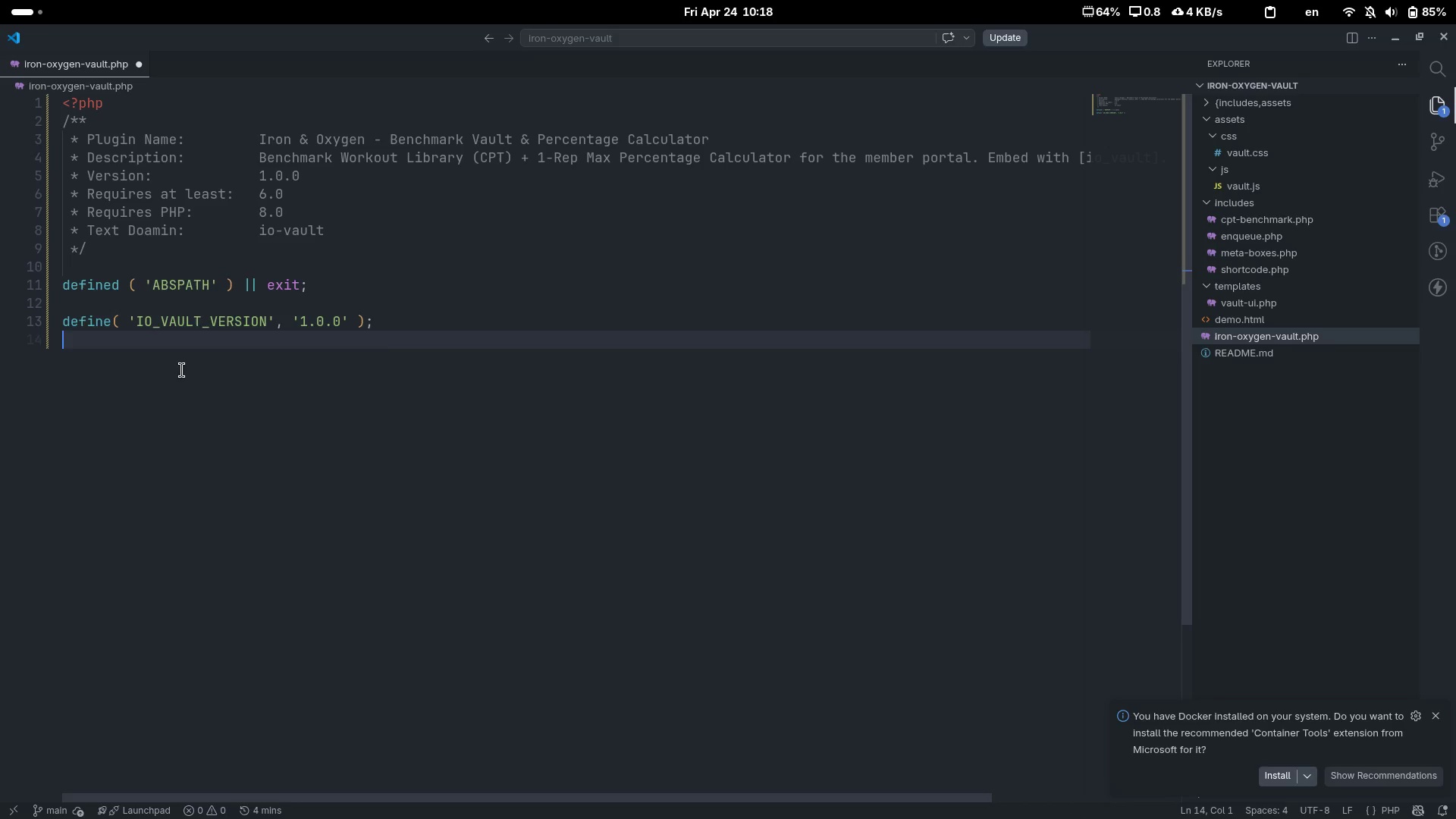 
type(define )
key(Backspace)
type(( )
 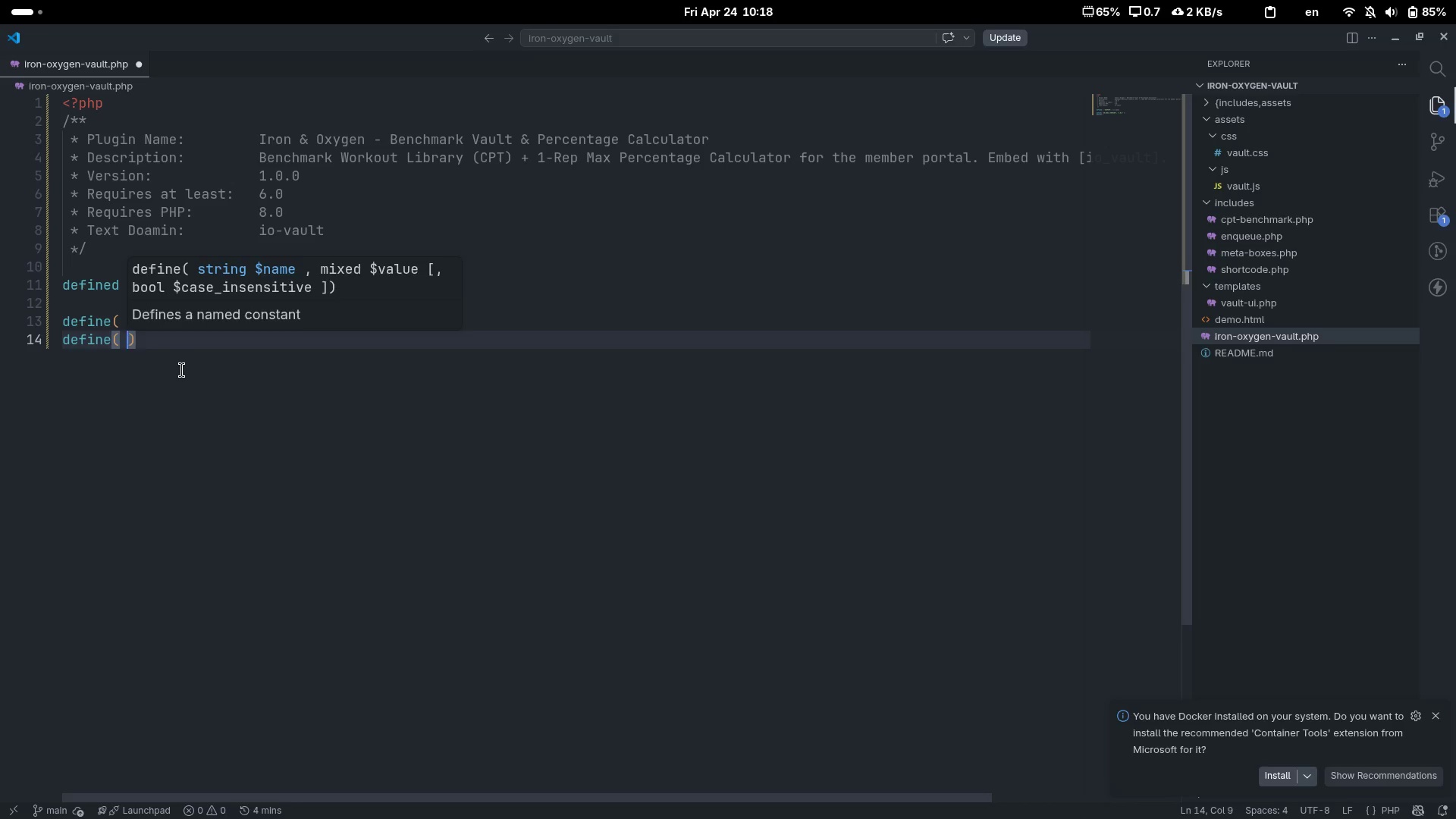 
key(ArrowLeft)
 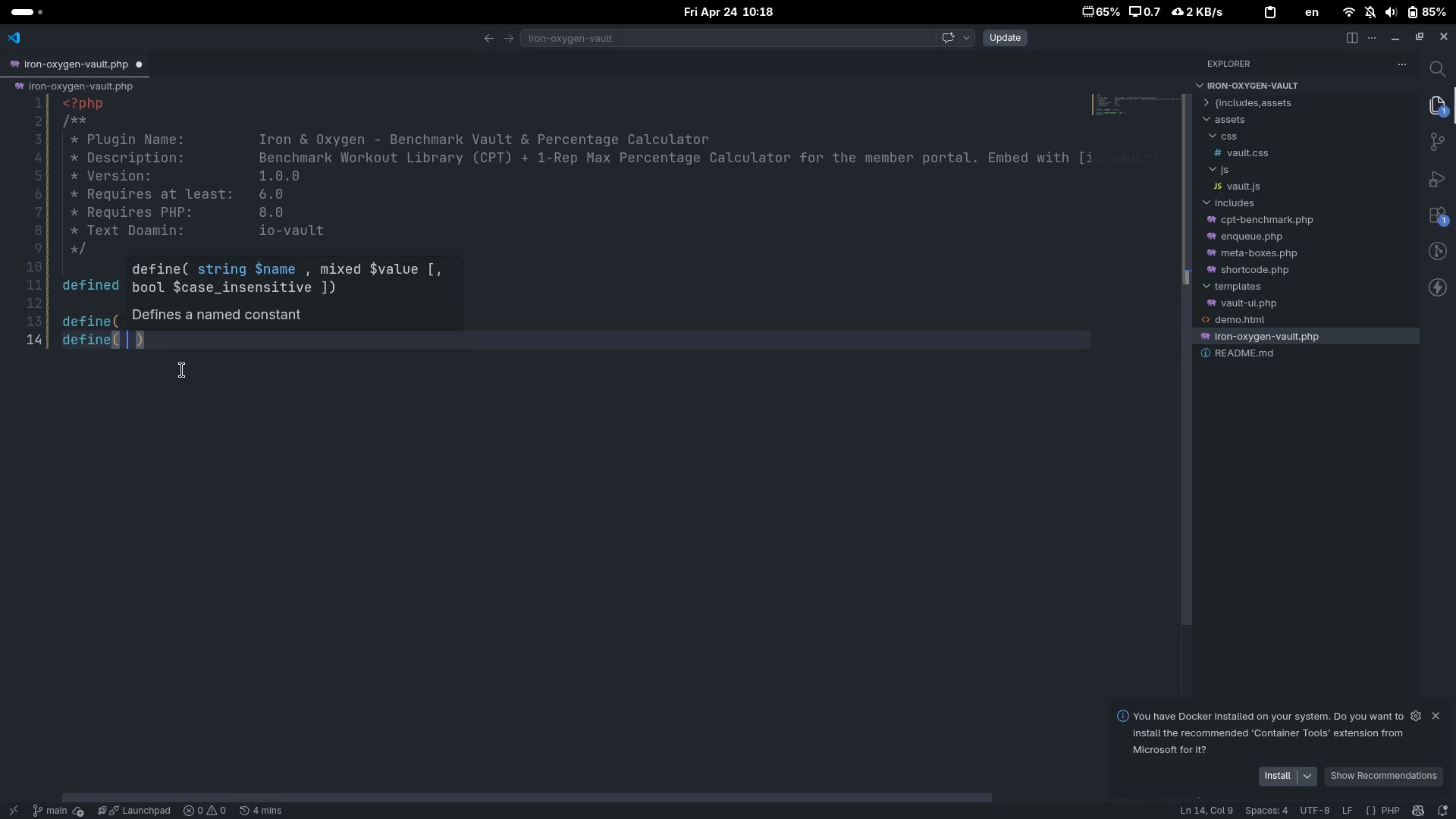 
type( 'IO_Va)
key(Backspace)
type(AUlt)
key(Backspace)
key(Backspace)
type(LT_DIR)
 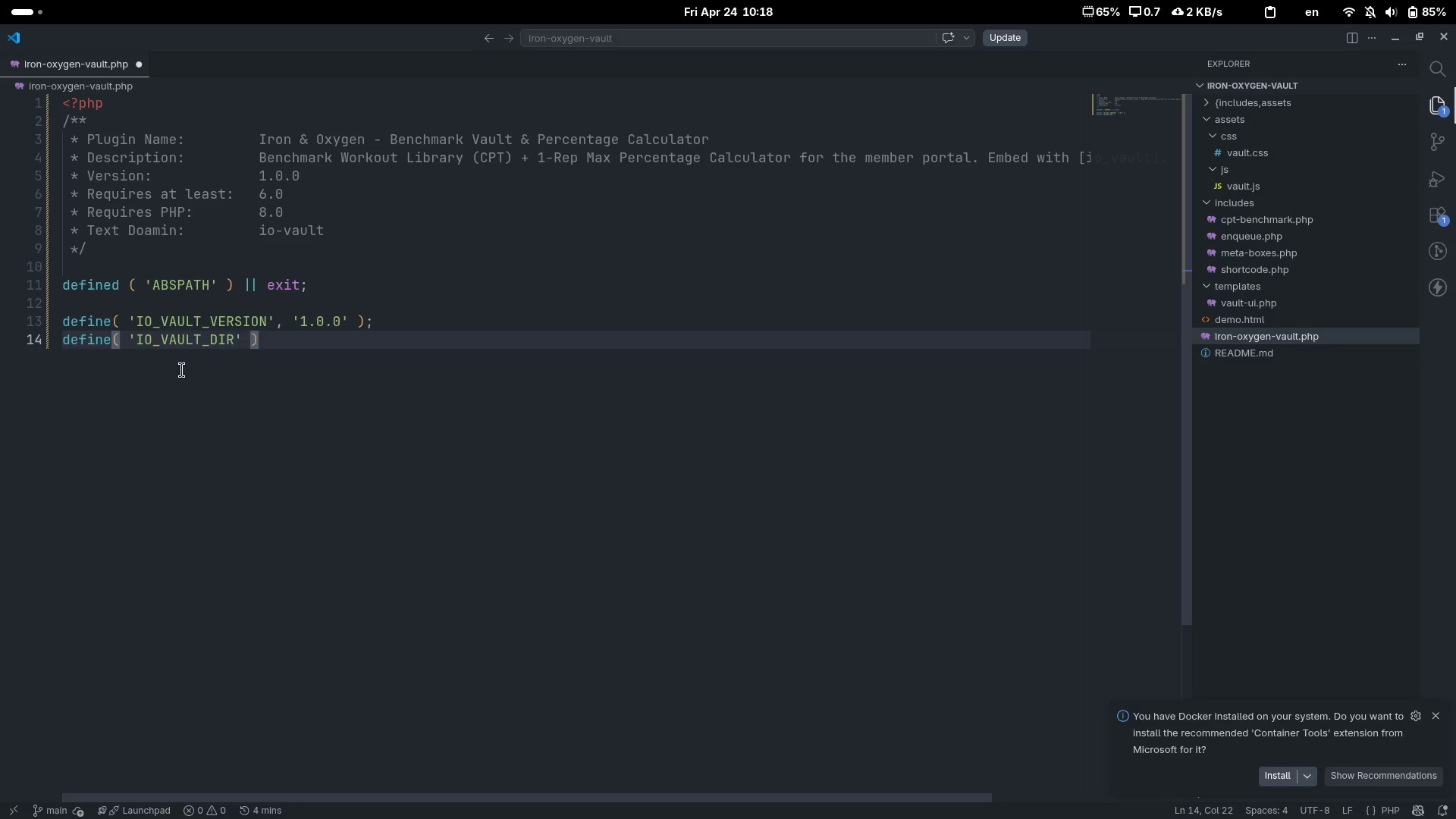 
key(ArrowRight)
 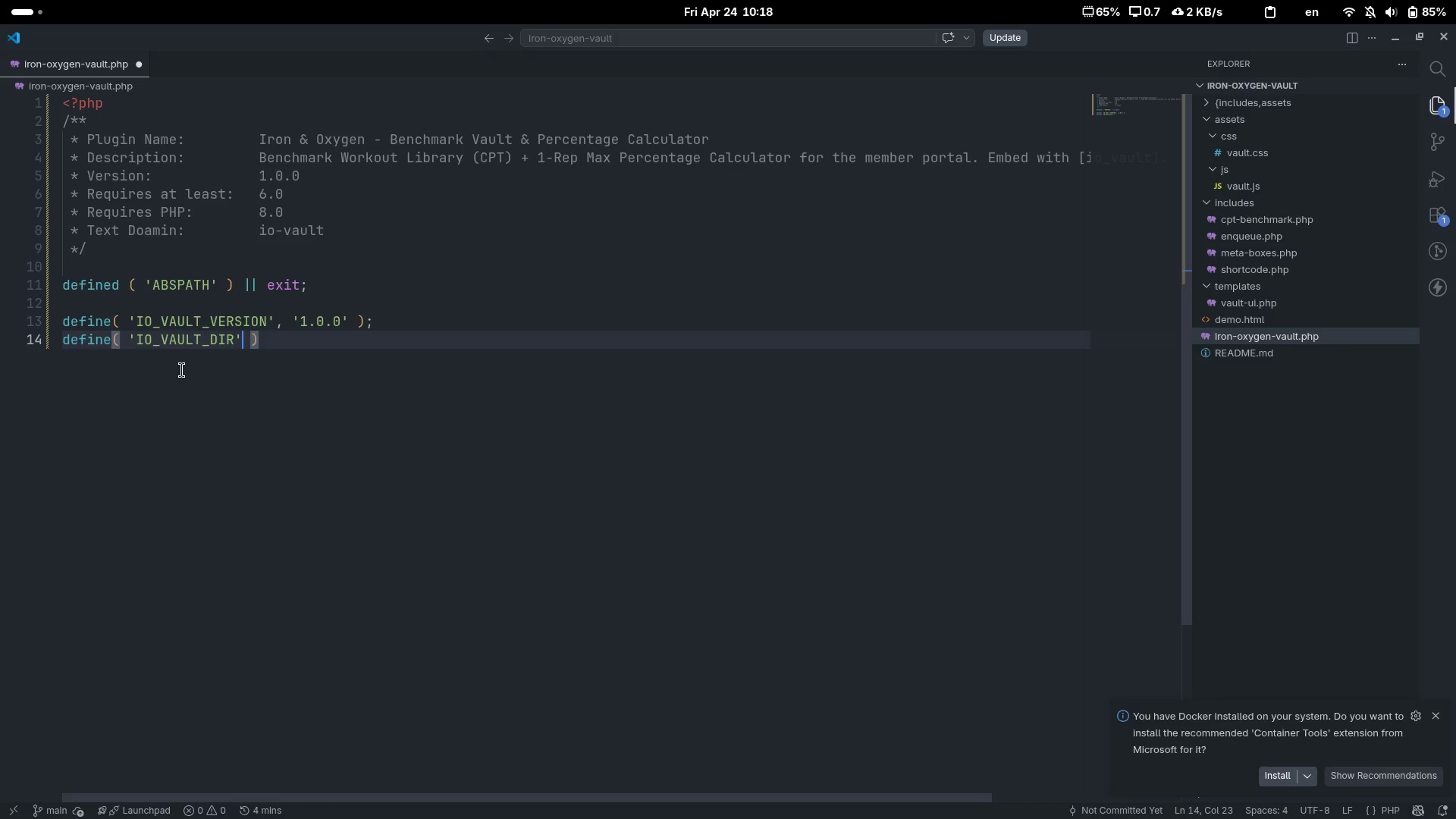 
type(, plugin_dir_path(__FILE)
key(Tab)
type([End];)
 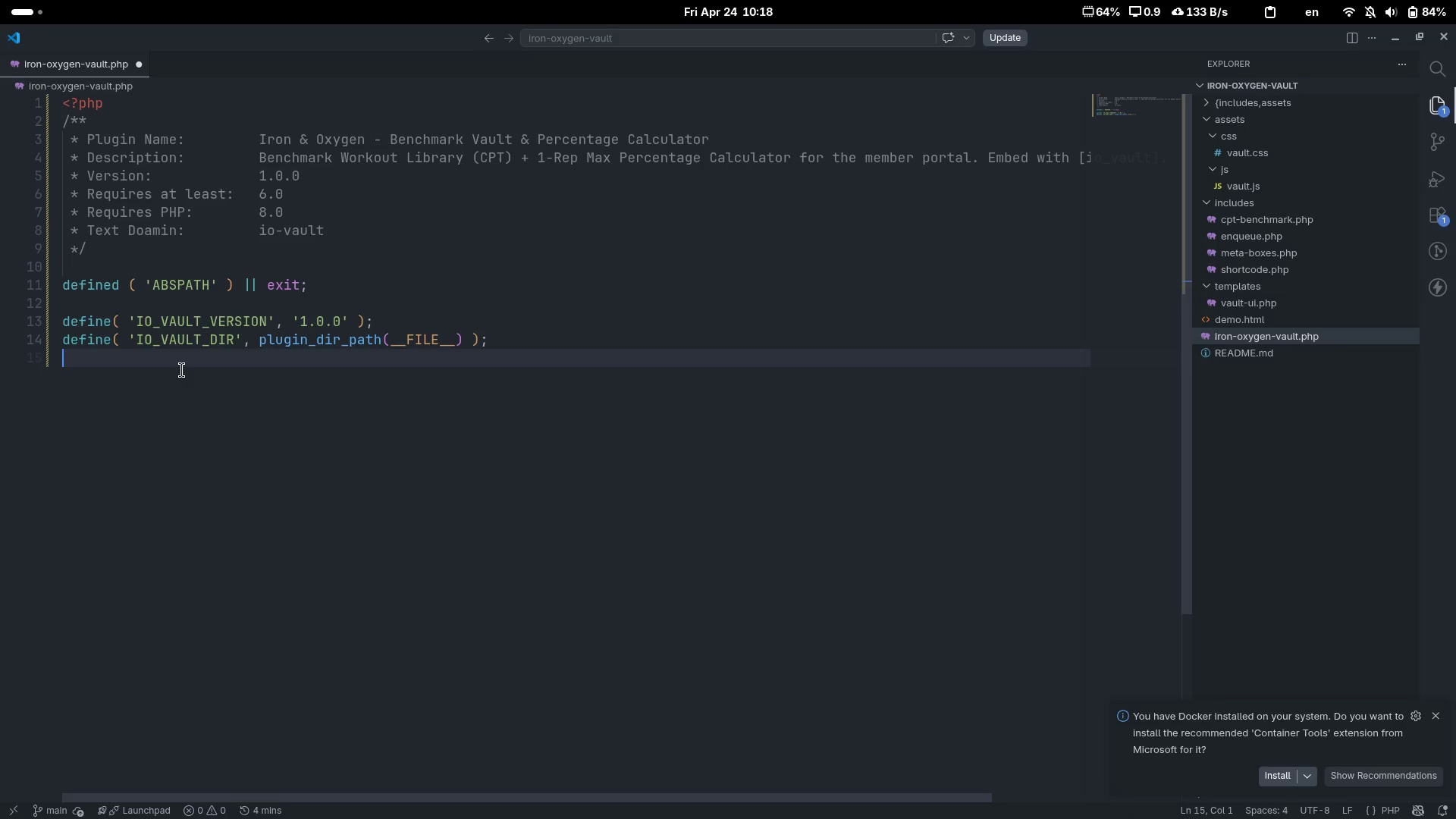 
 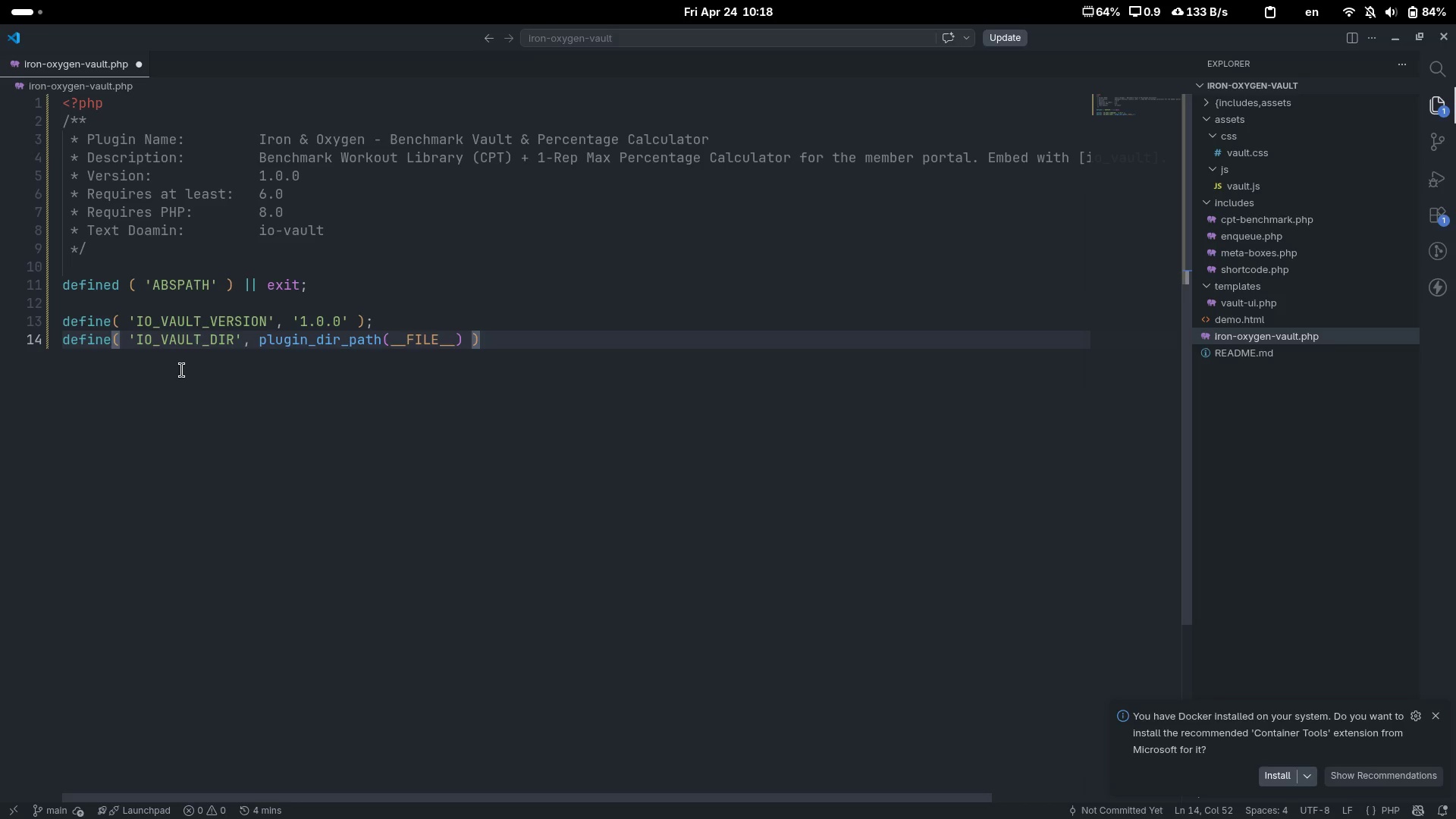 
key(Enter)
 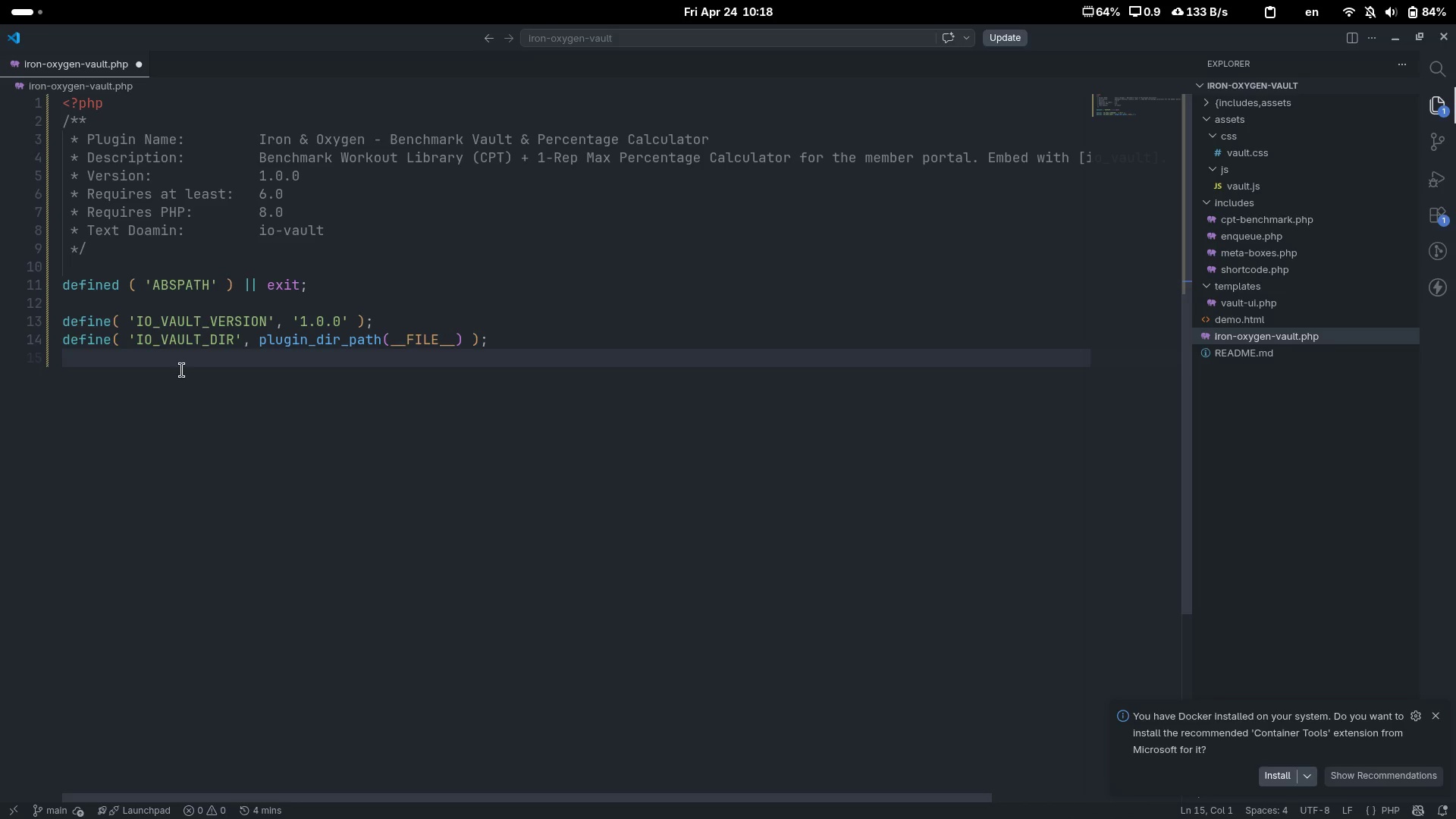 
type(define( )
 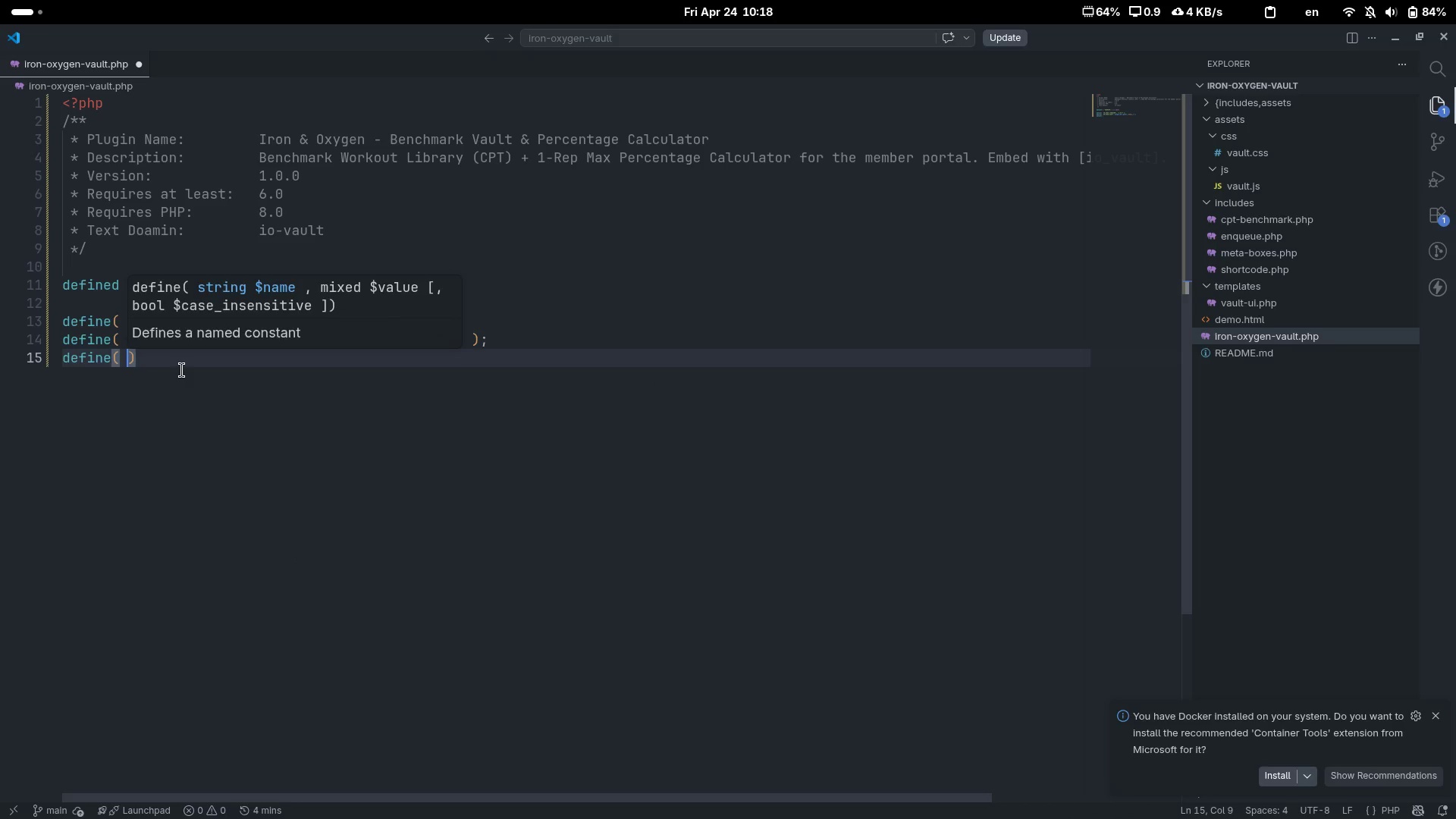 
key(ArrowLeft)
 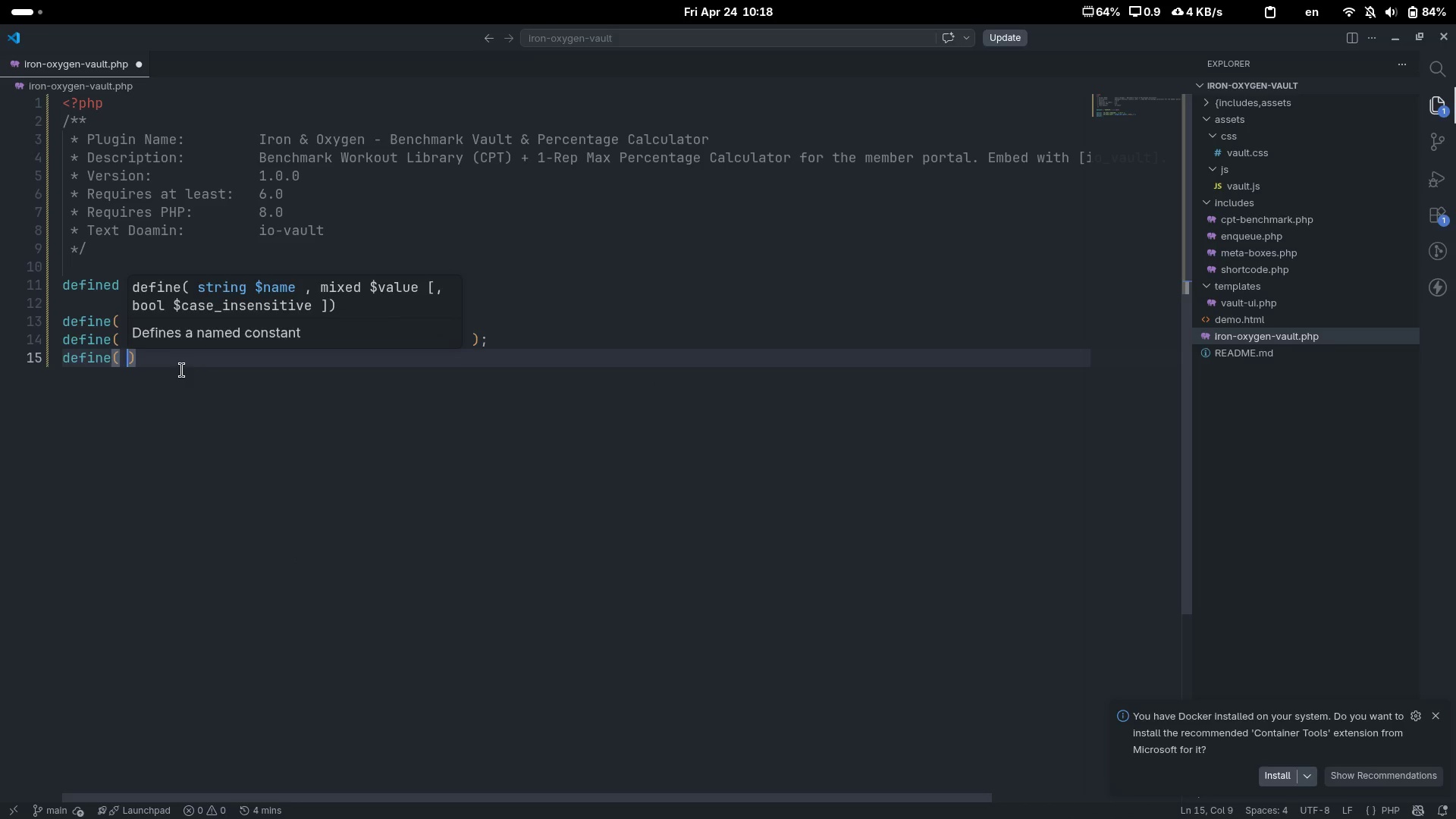 
type( 'IO))
key(Backspace)
type())
key(Backspace)
type(_VAULT_DIR)
key(Backspace)
key(Backspace)
key(Backspace)
type(URL)
 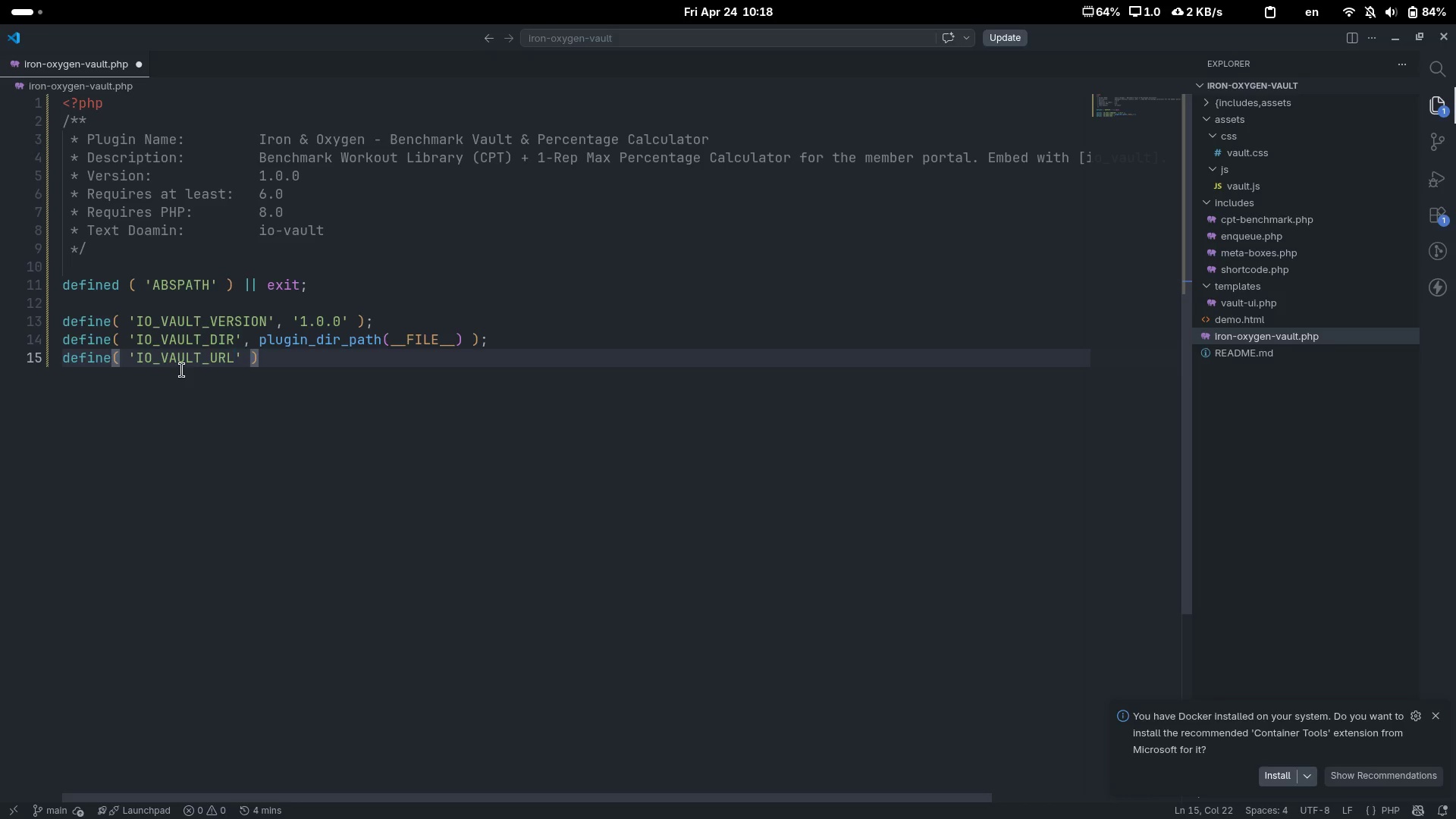 
key(ArrowRight)
 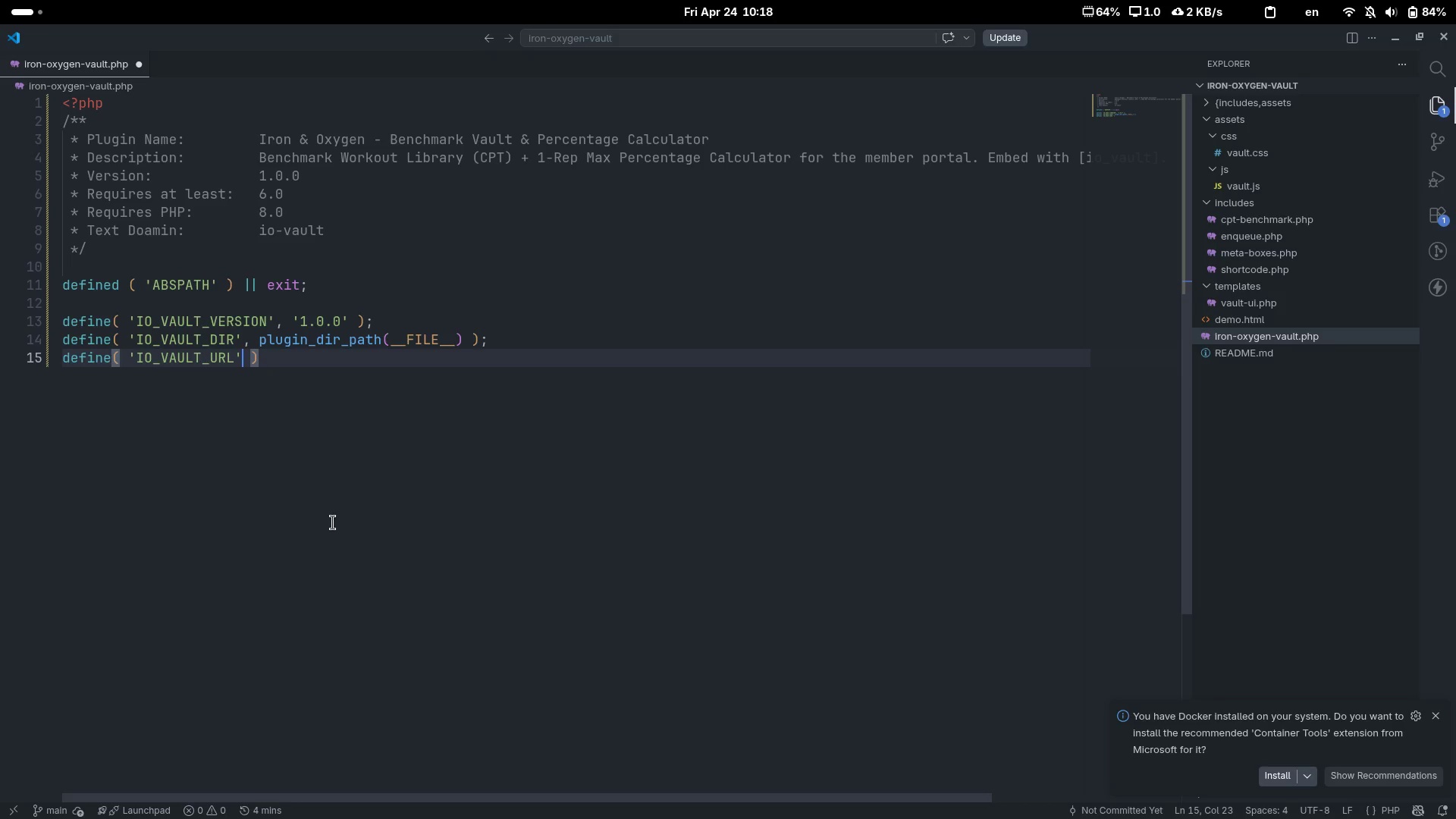 
type( )
key(Backspace)
type(, ')
key(Backspace)
type(plugin_dir_url(__F)
key(Tab)
type([End];)
 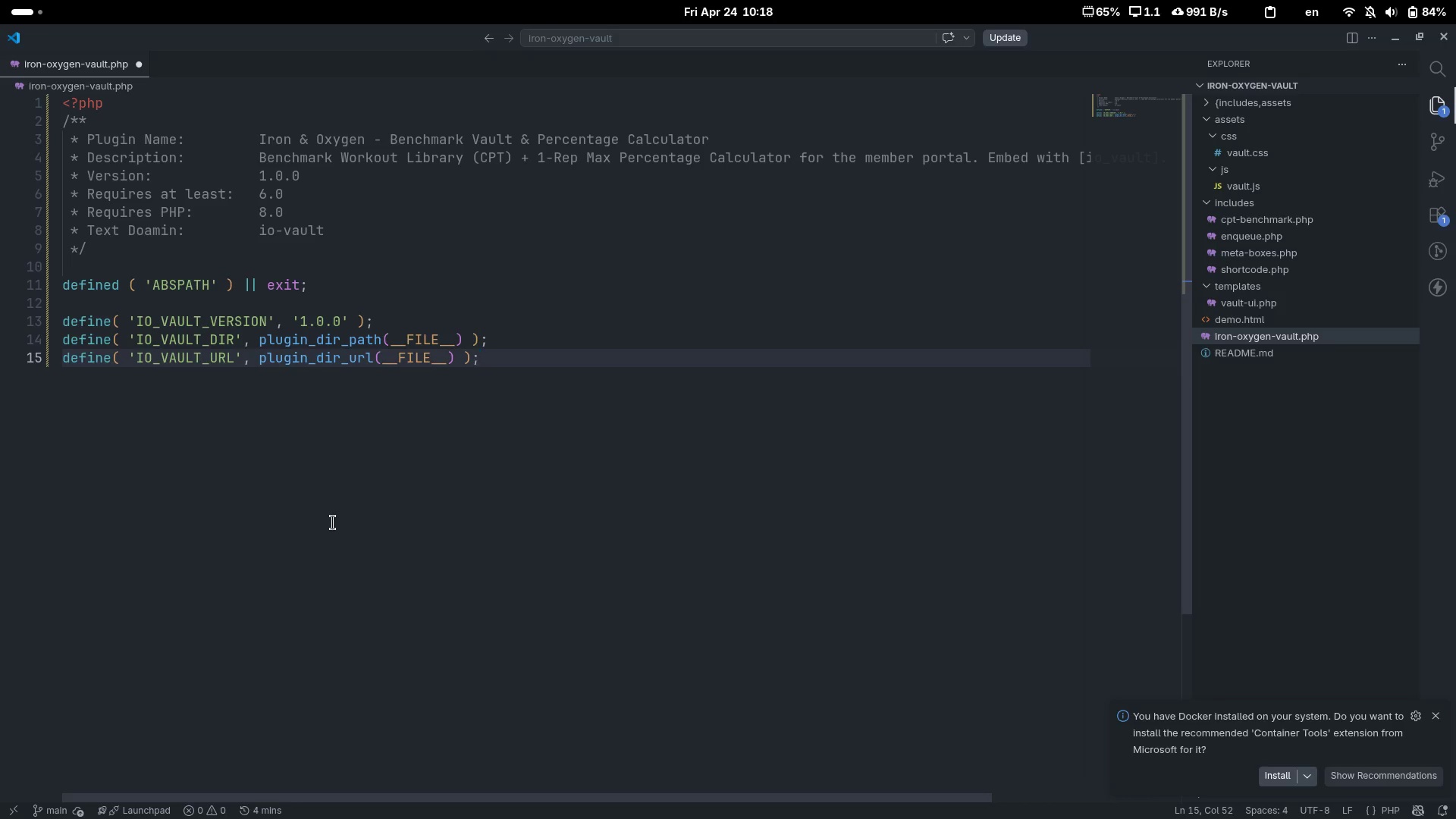 
key(Enter)
 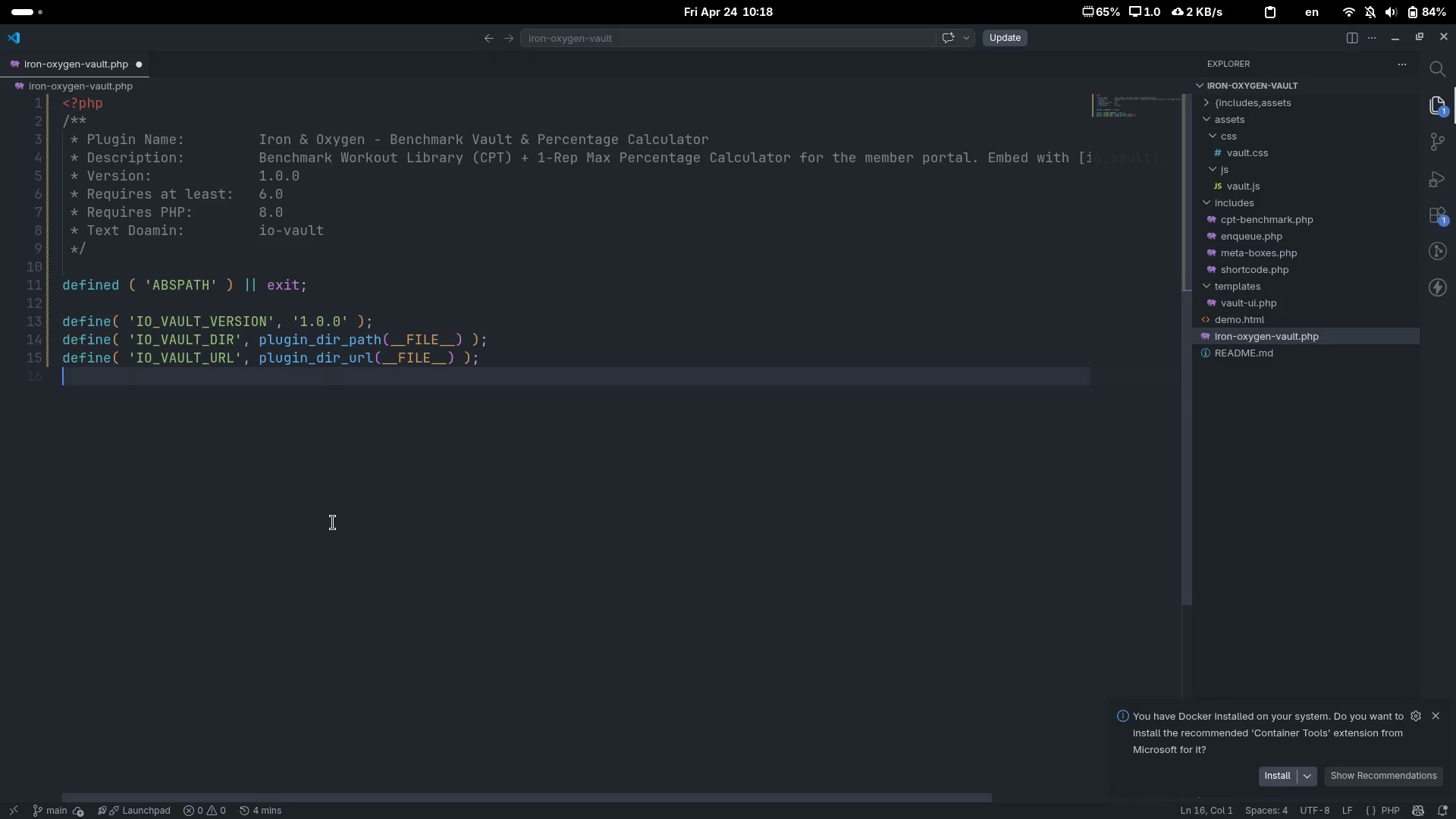 
key(Enter)
 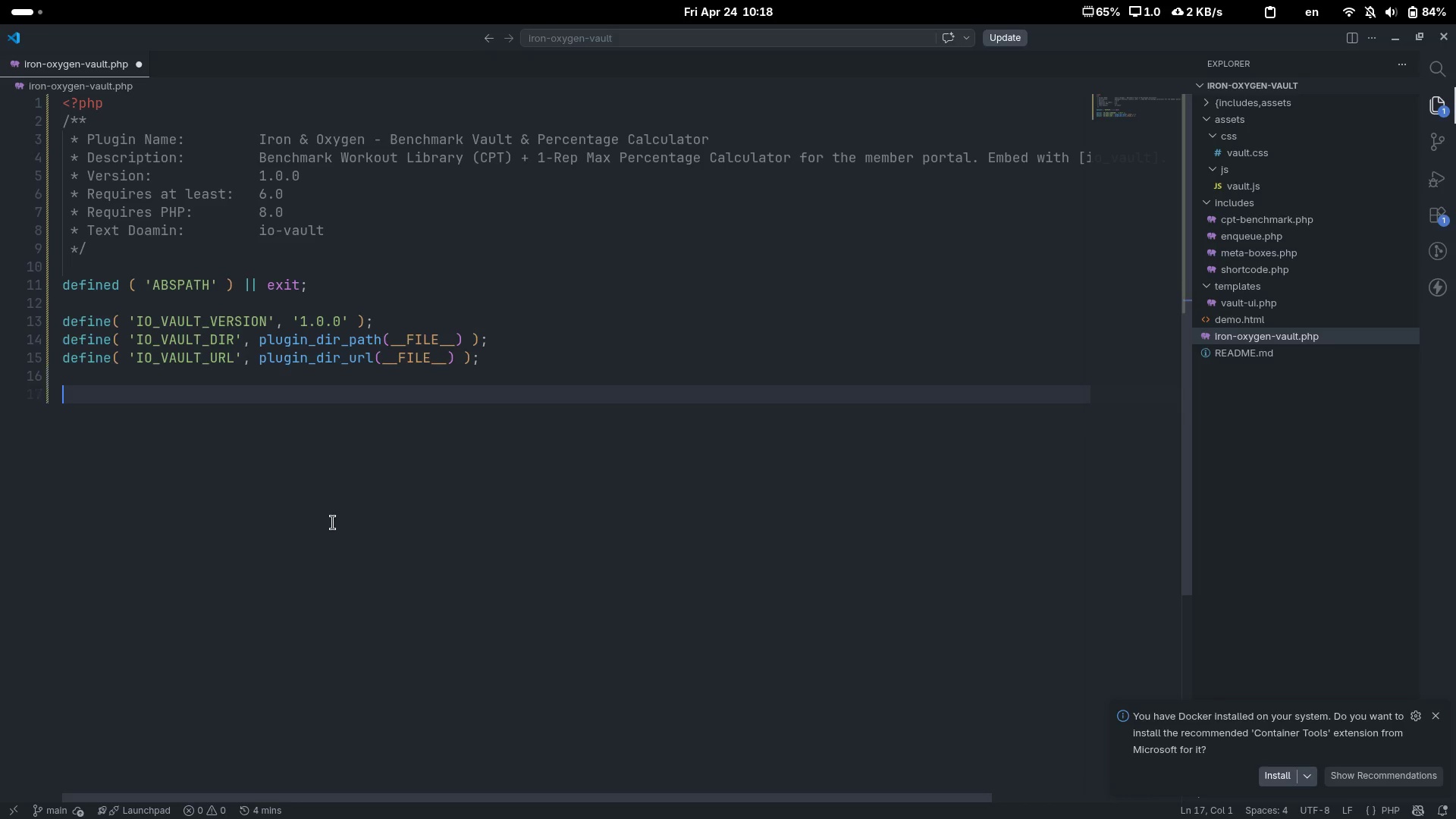 
key(Control+Slash)
 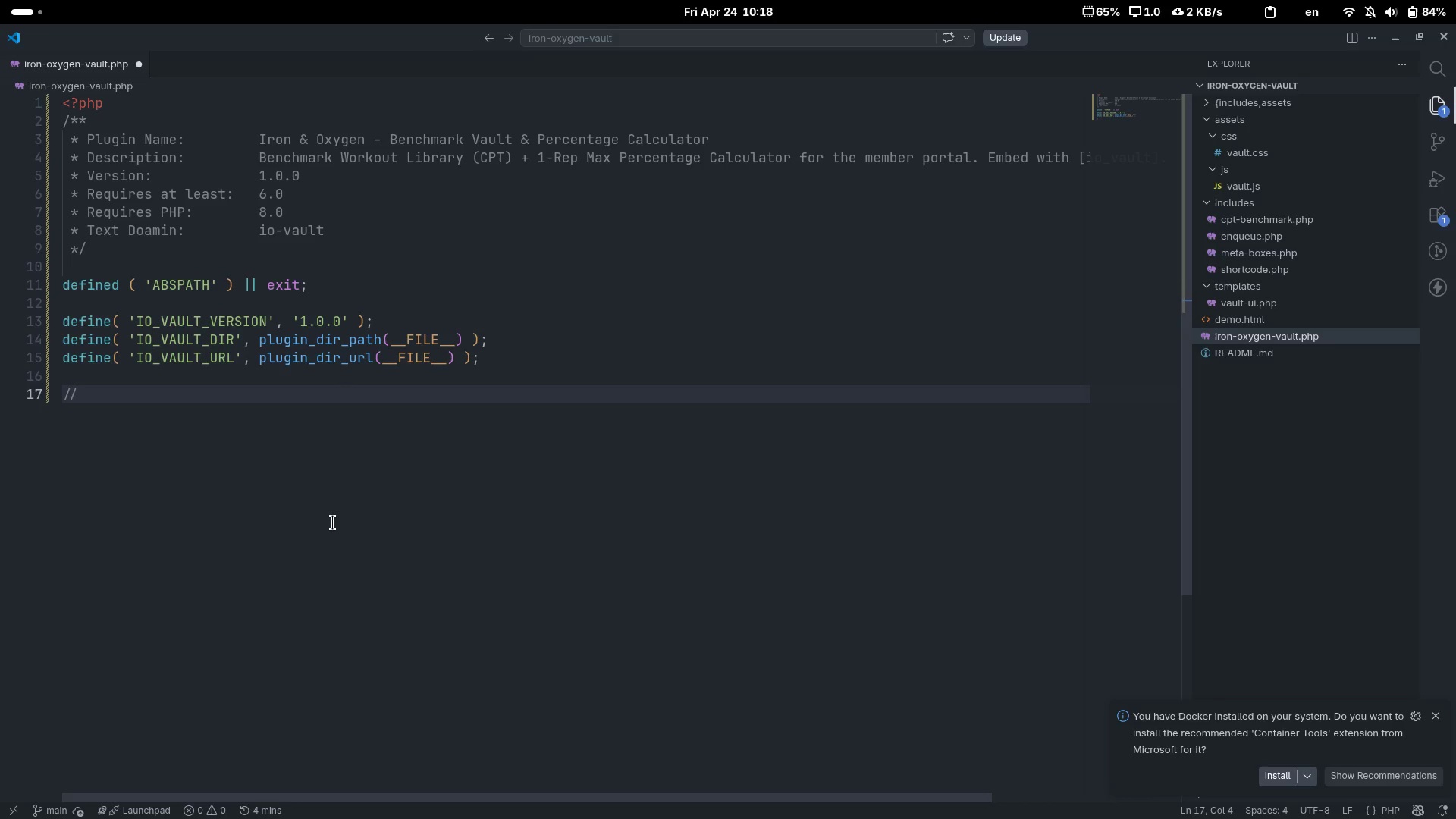 
type(Autoload INcl)
key(Backspace)
key(Backspace)
key(Backspace)
type(ncludes)
 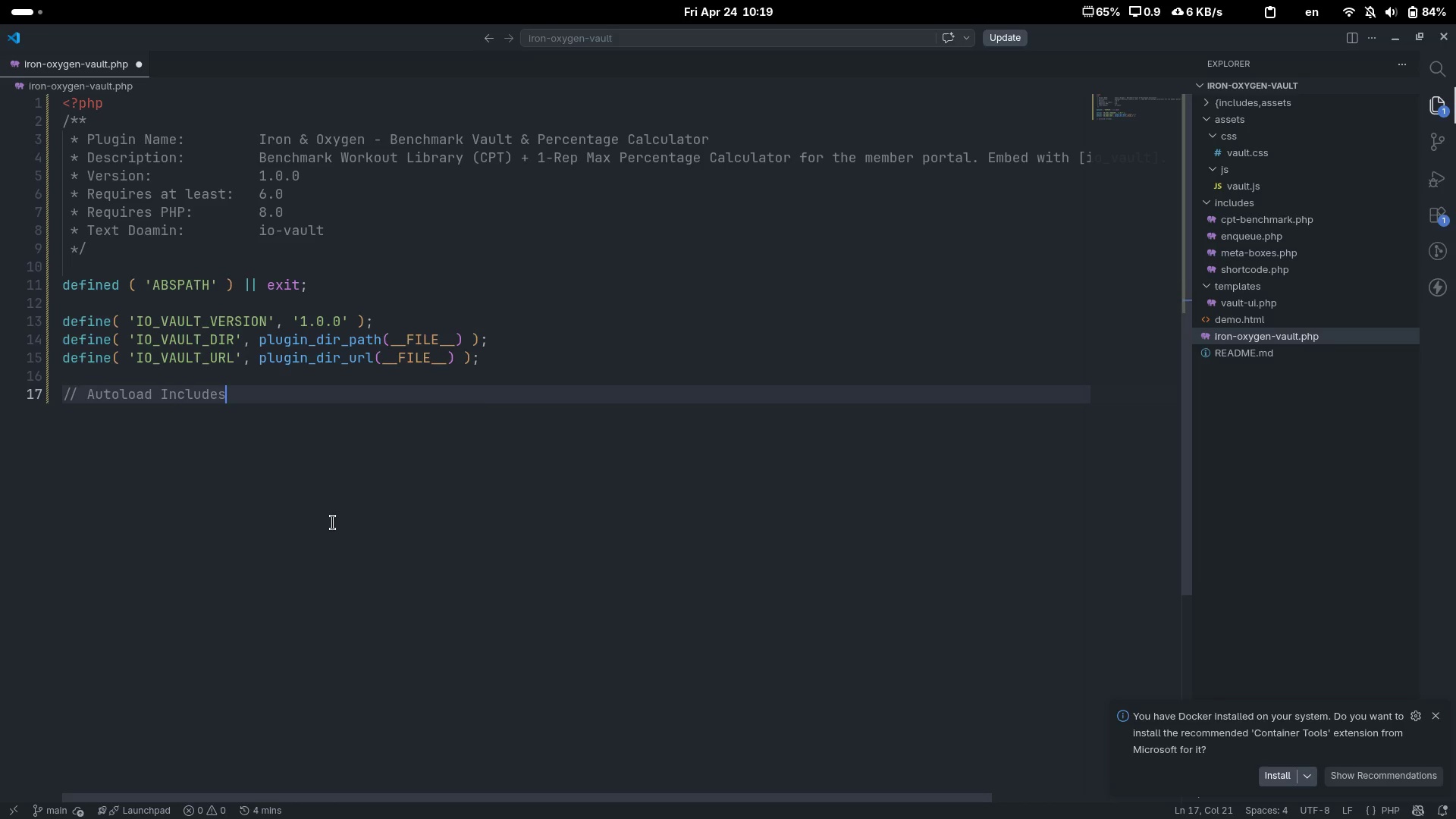 
key(Enter)
 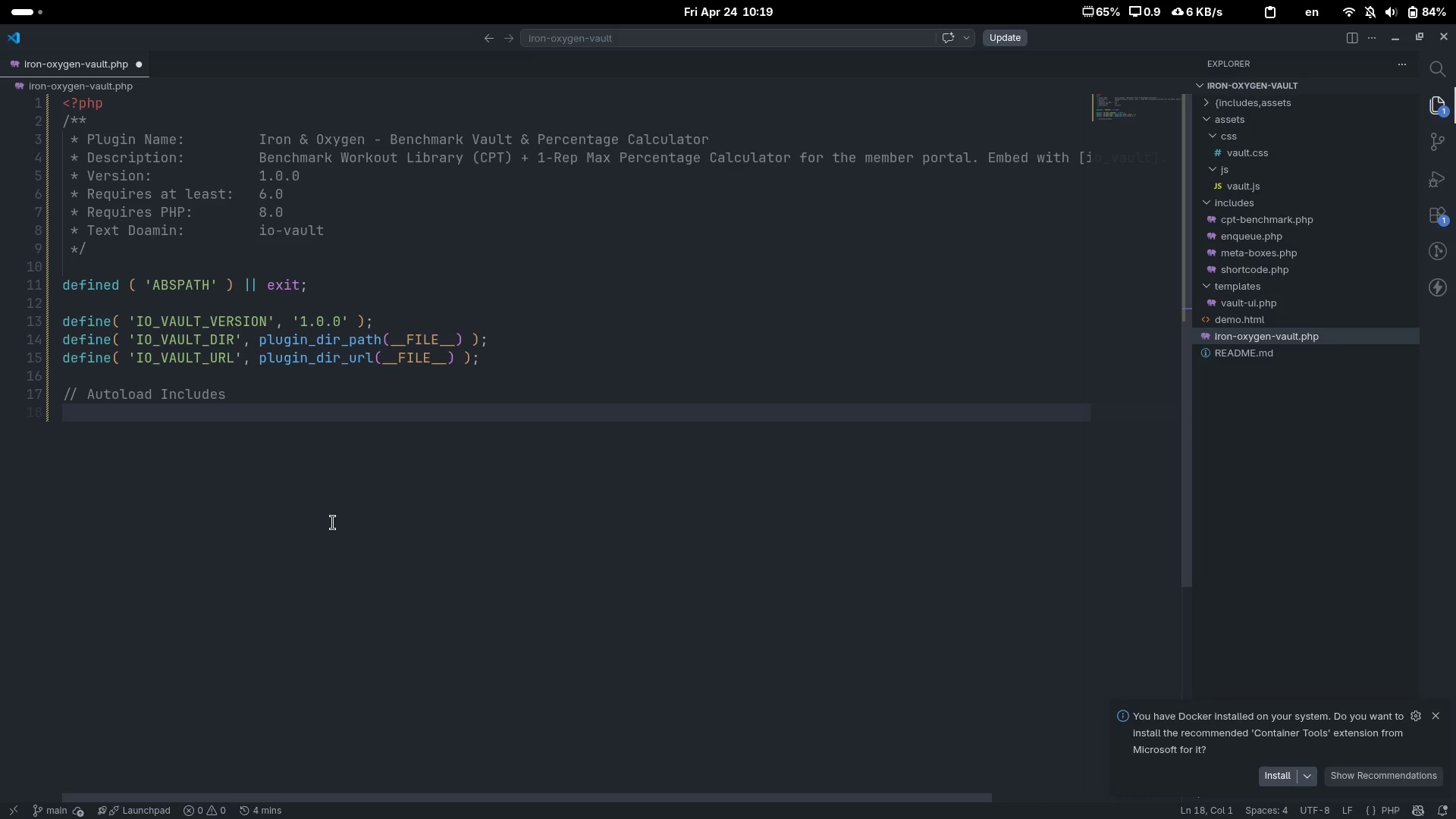 
type(require_on)
key(Tab)
type(()
key(Backspace)
type( IO_VAULT_ID)
key(Backspace)
key(Backspace)
type(DIR . 'includes/cpr)
key(Backspace)
type(t-benchmark.php)
 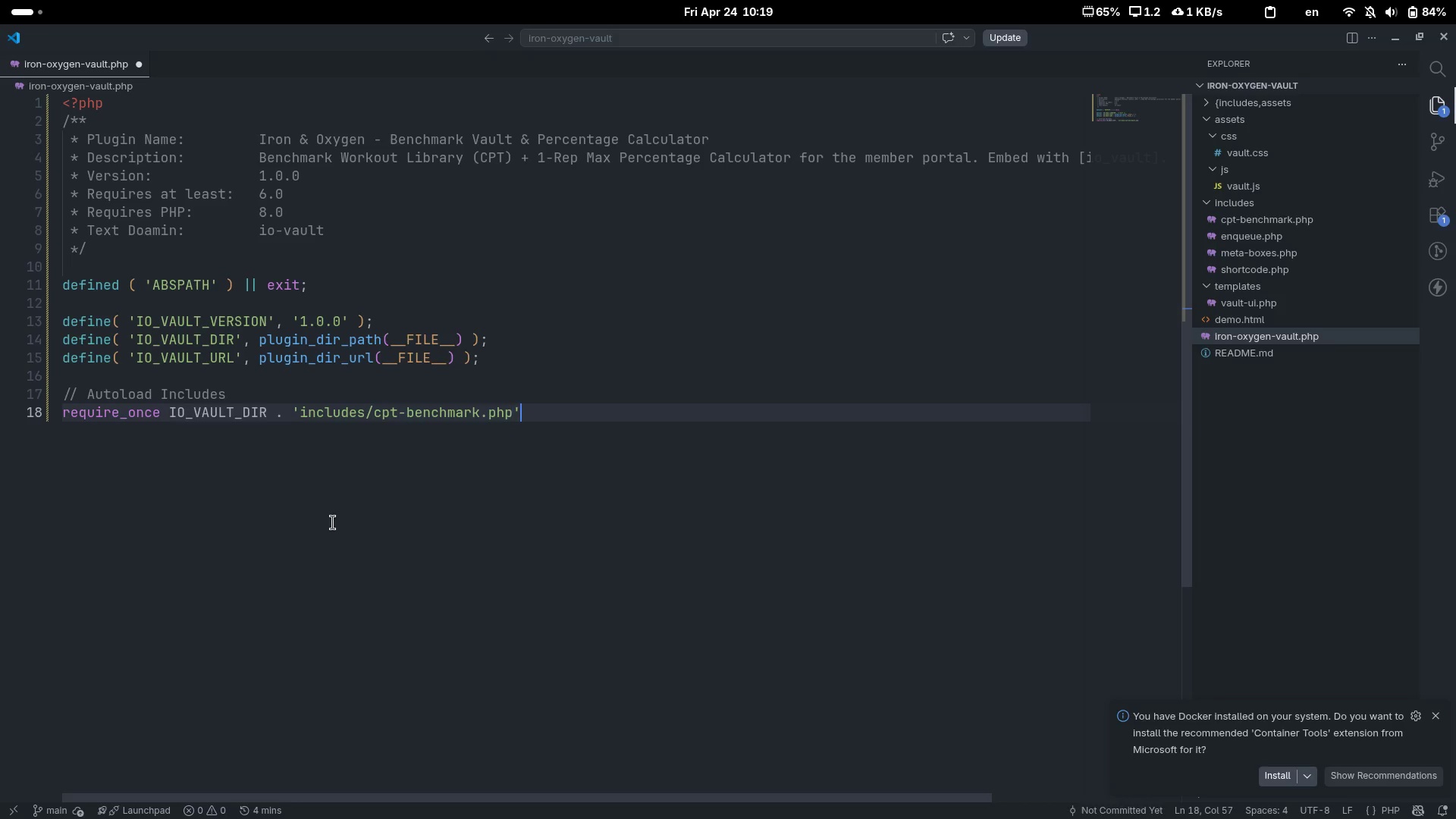 
 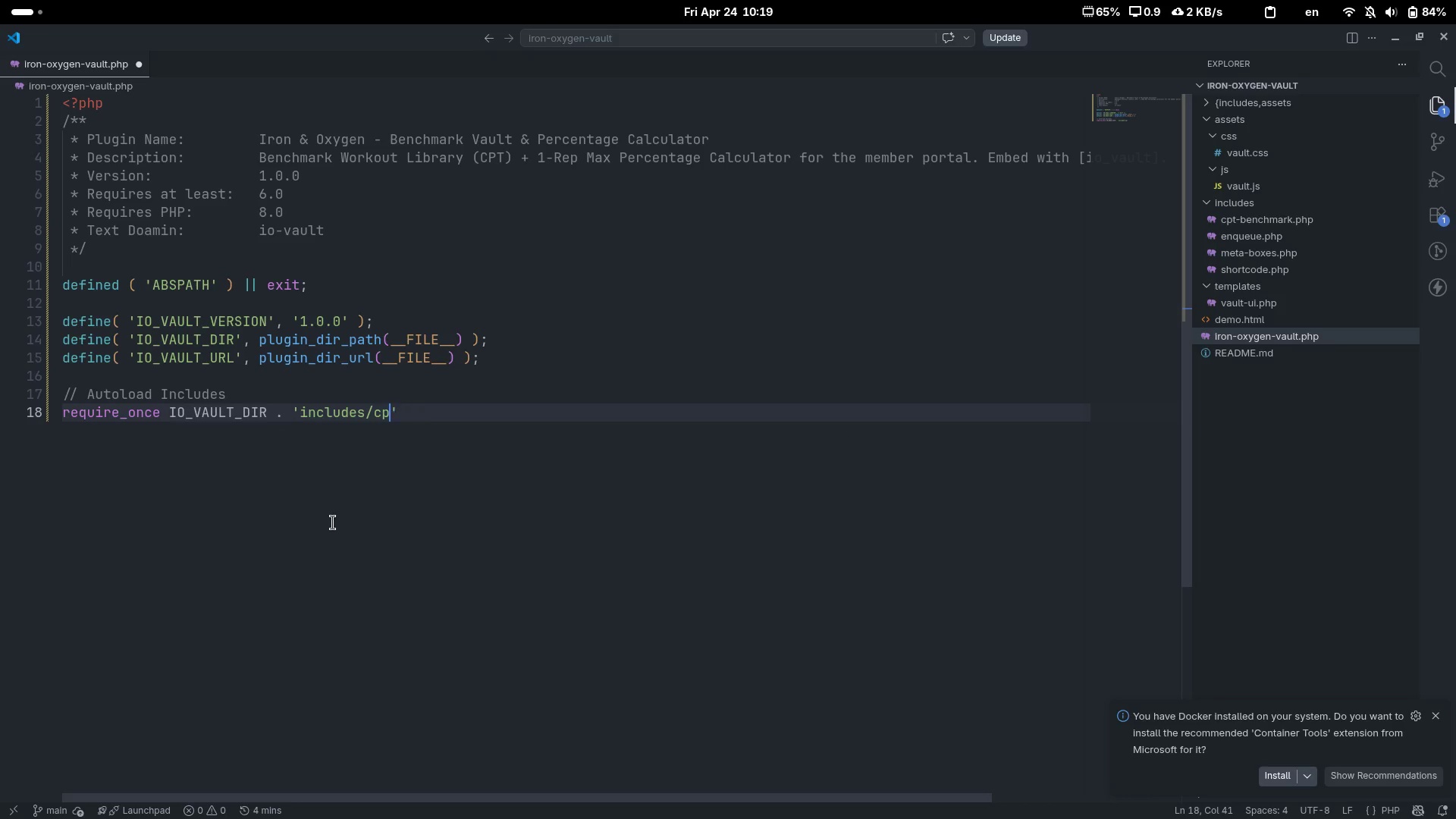 
key(Control+ControlLeft)
 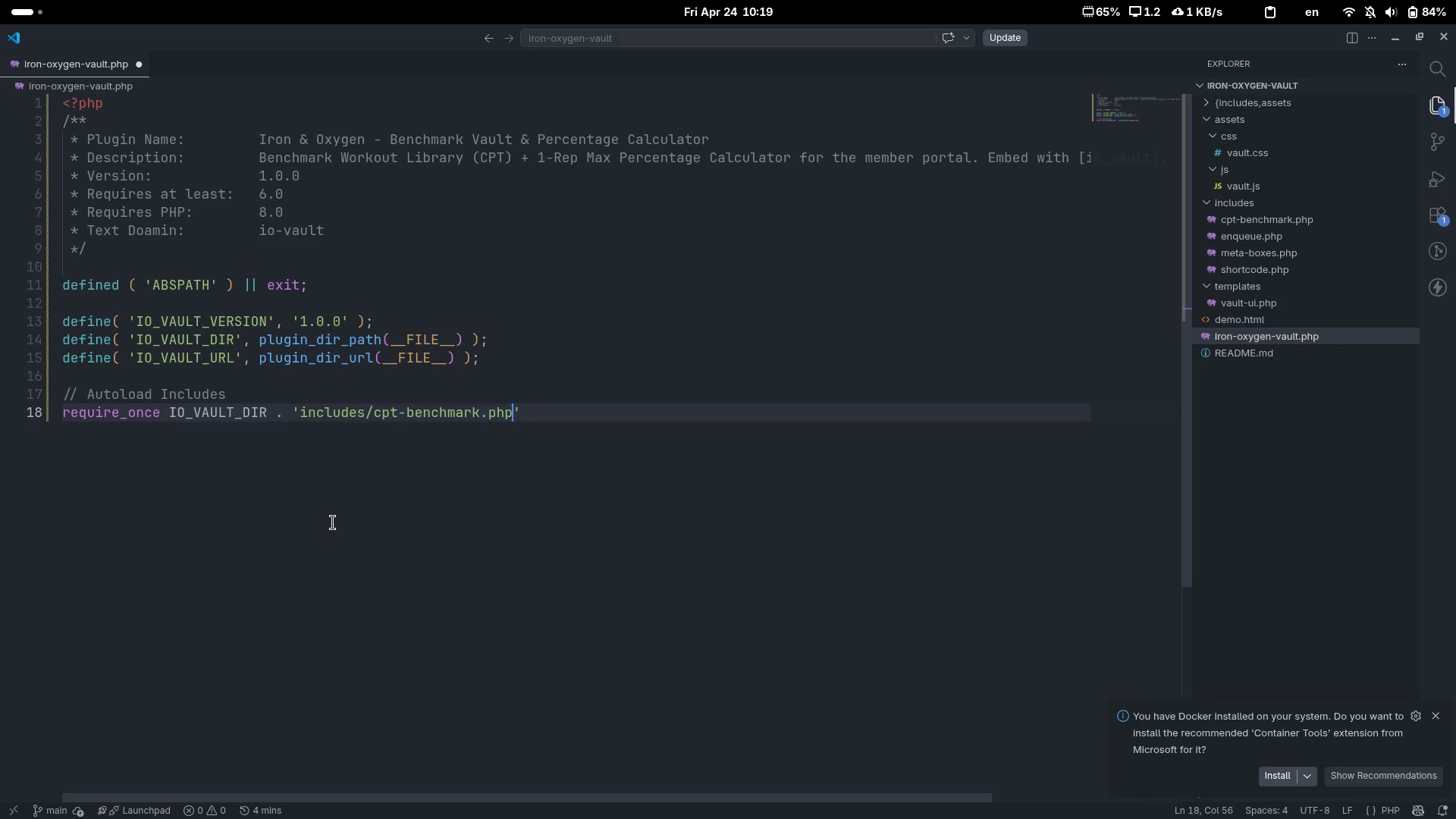 
key(Control+ArrowRight)
 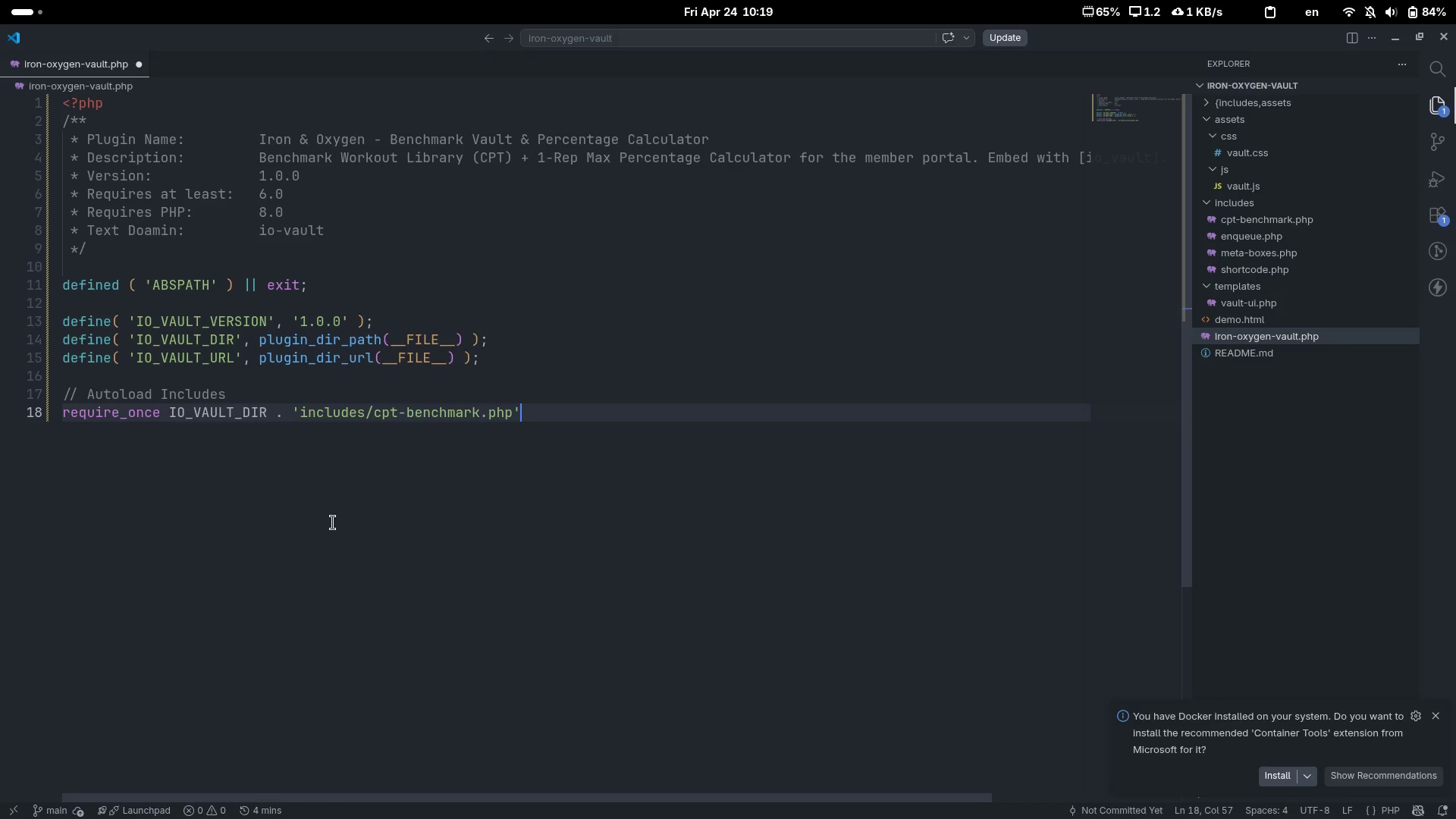 
key(Semicolon)
 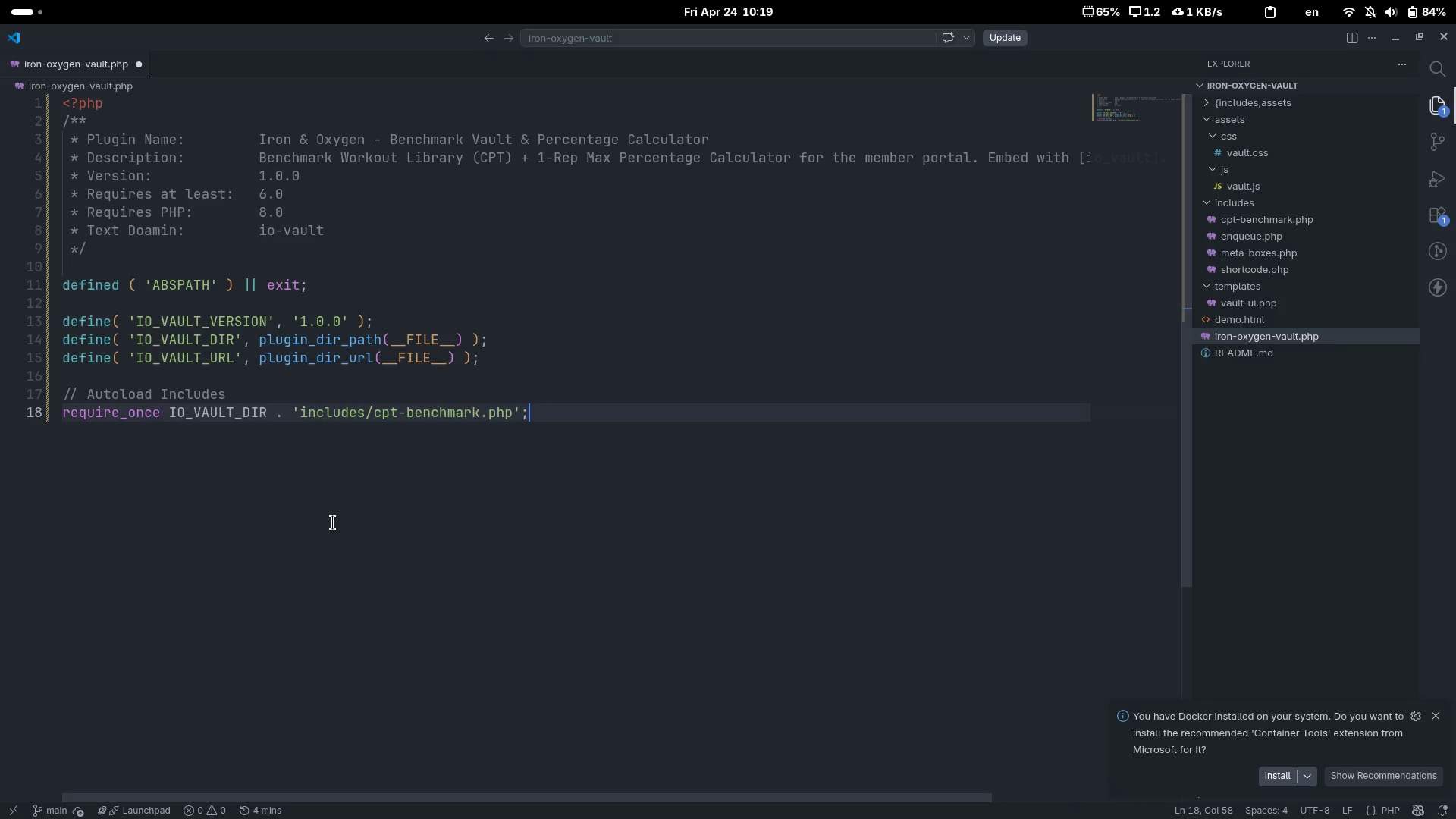 
key(Enter)
 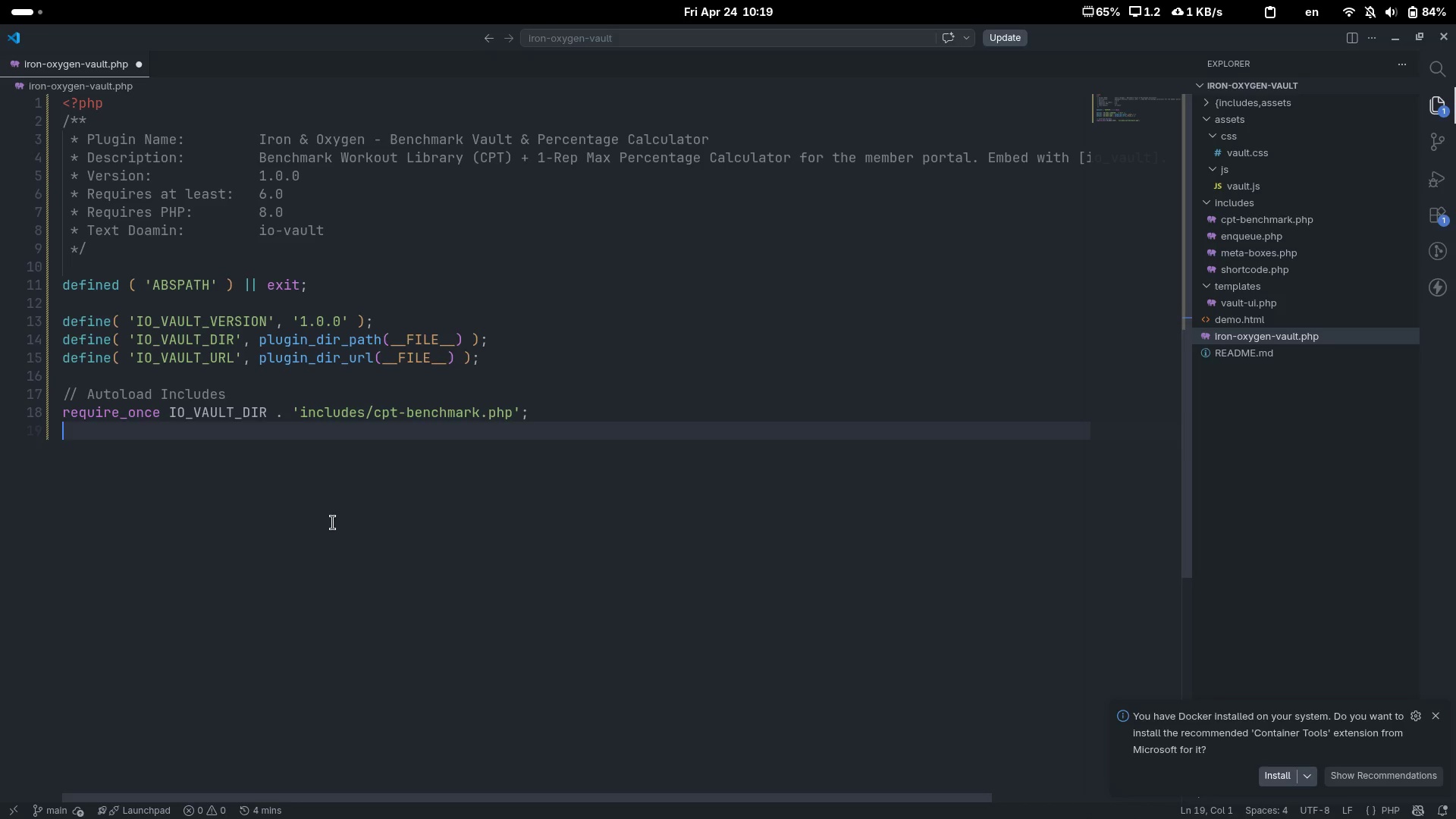 
type(req)
 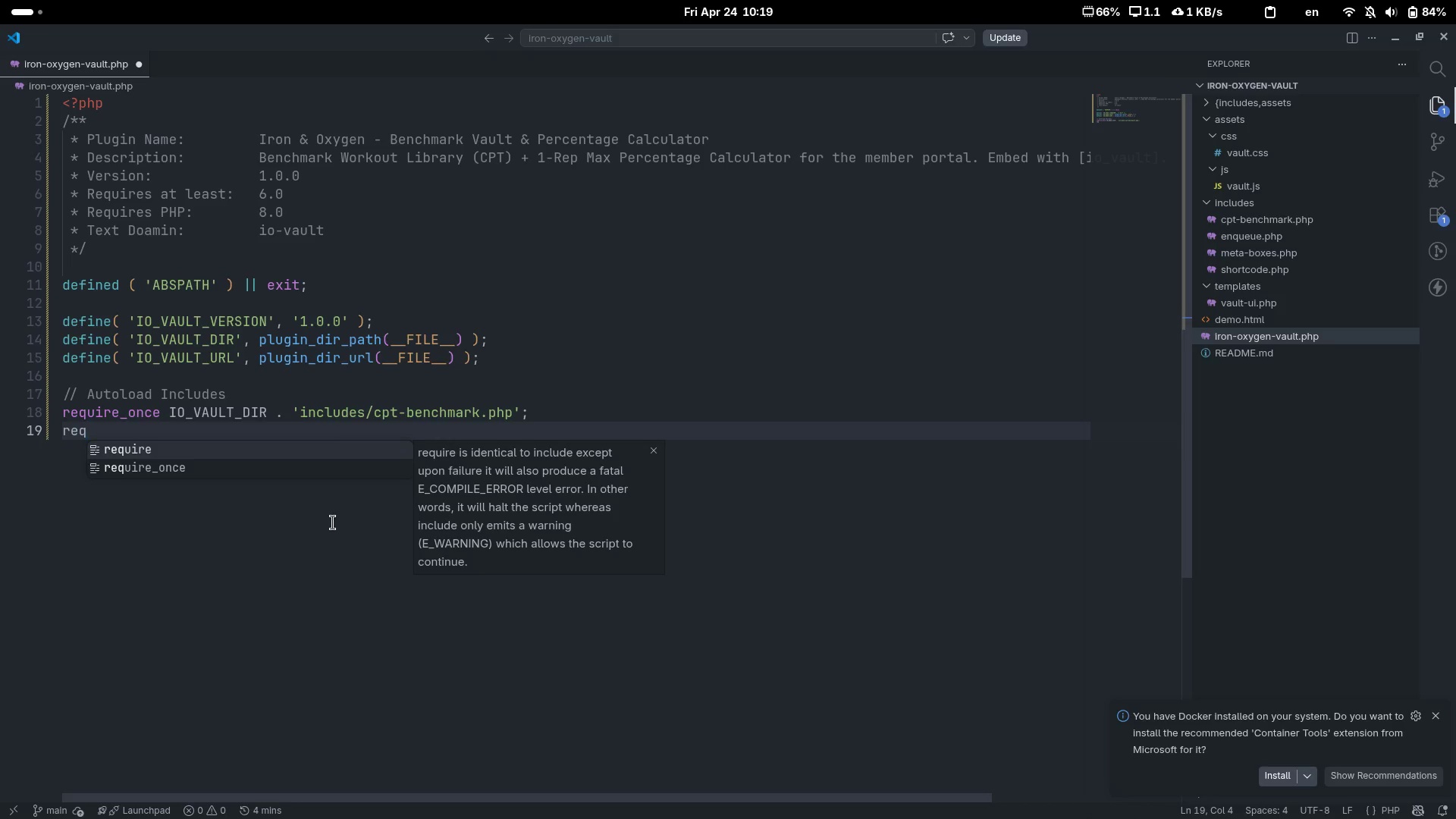 
key(ArrowDown)
 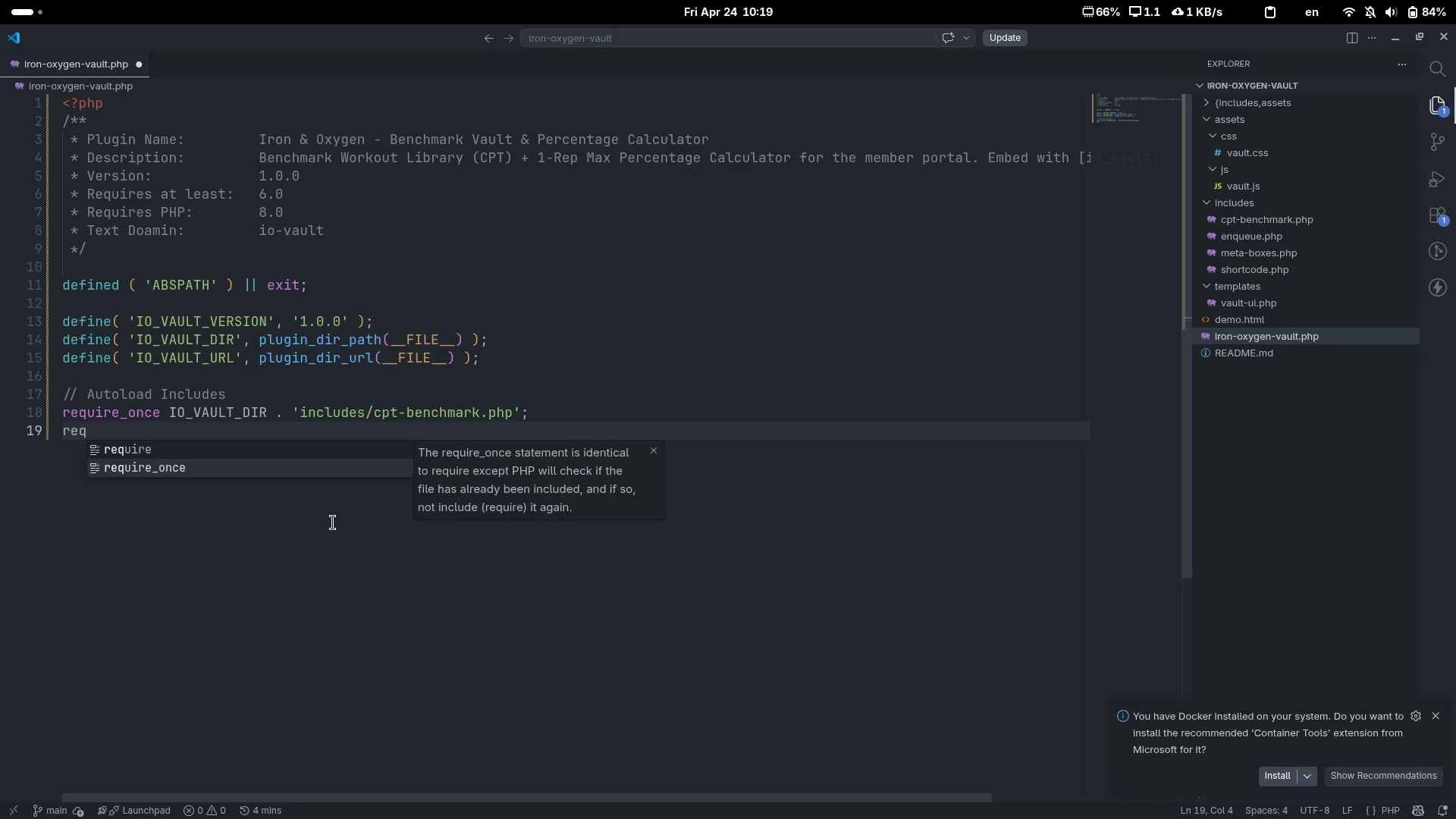 
key(Enter)
 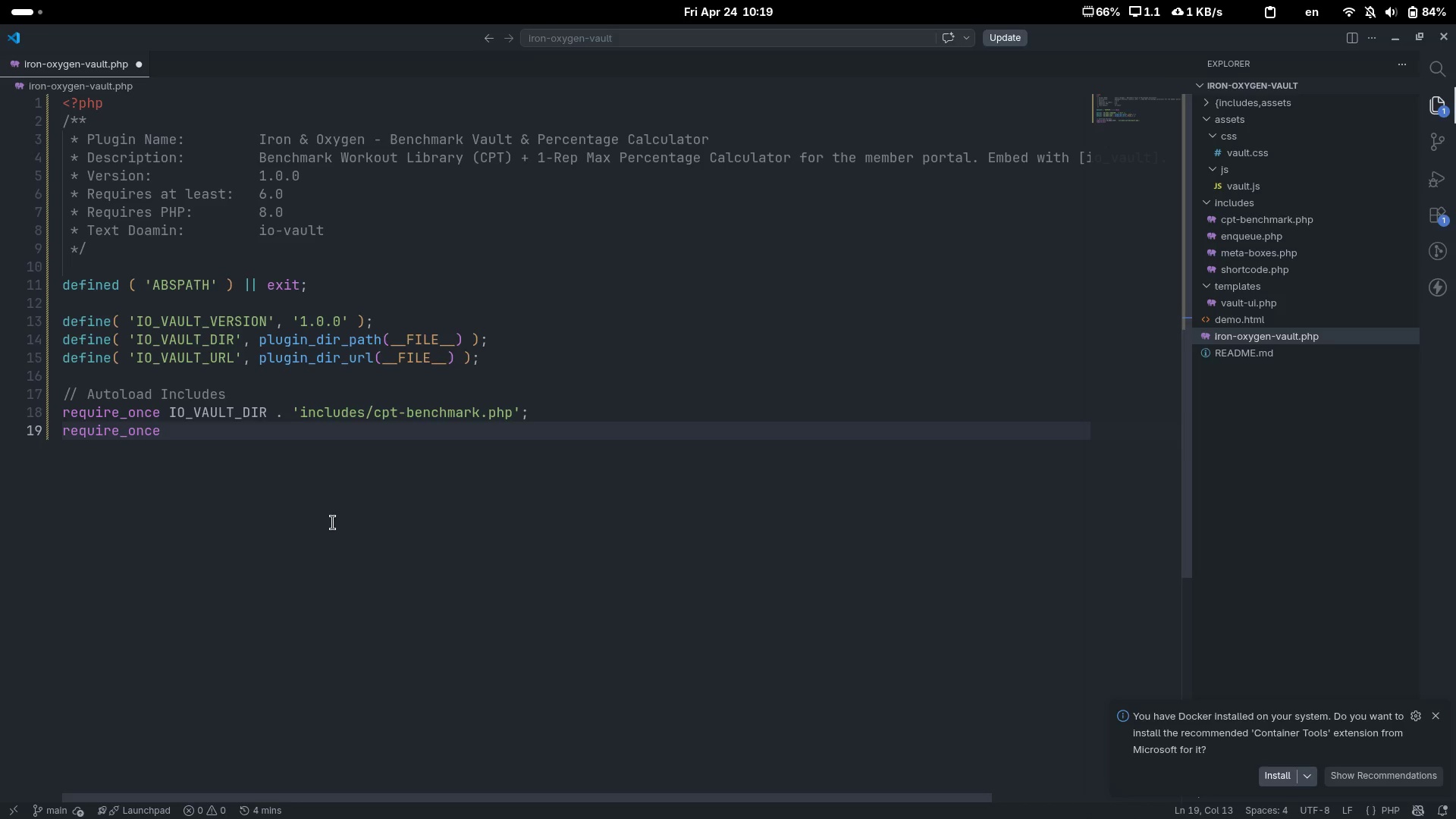 
type( IO_VAULT_DI)
key(Backspace)
type(R)
key(Backspace)
type()R)
key(Backspace)
key(Backspace)
type(IR . 'includes/meta/)
key(Backspace)
type(-boxes/)
key(Backspace)
type(.hp)
key(Backspace)
key(Backspace)
type(phph)
key(Backspace)
 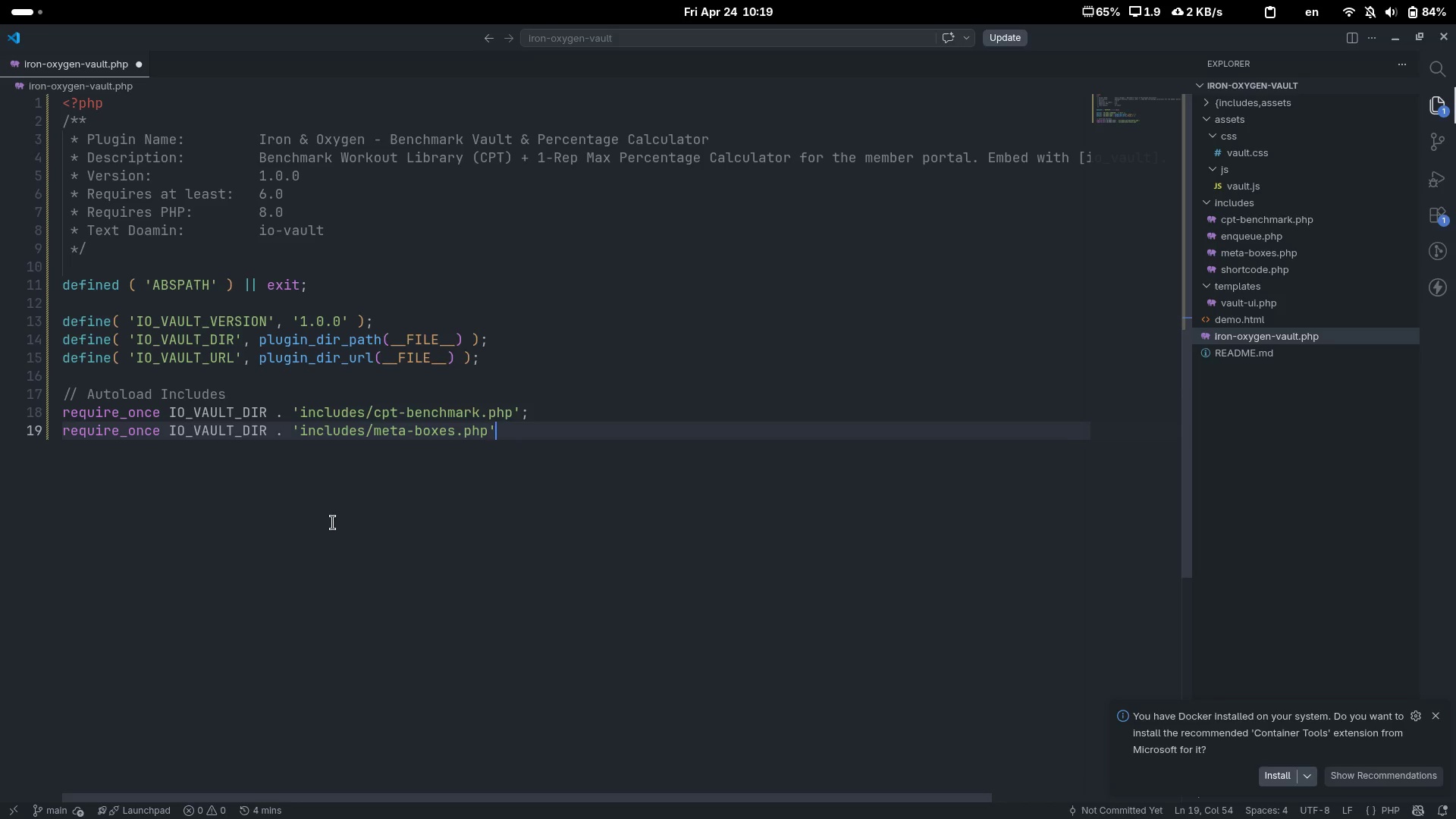 
 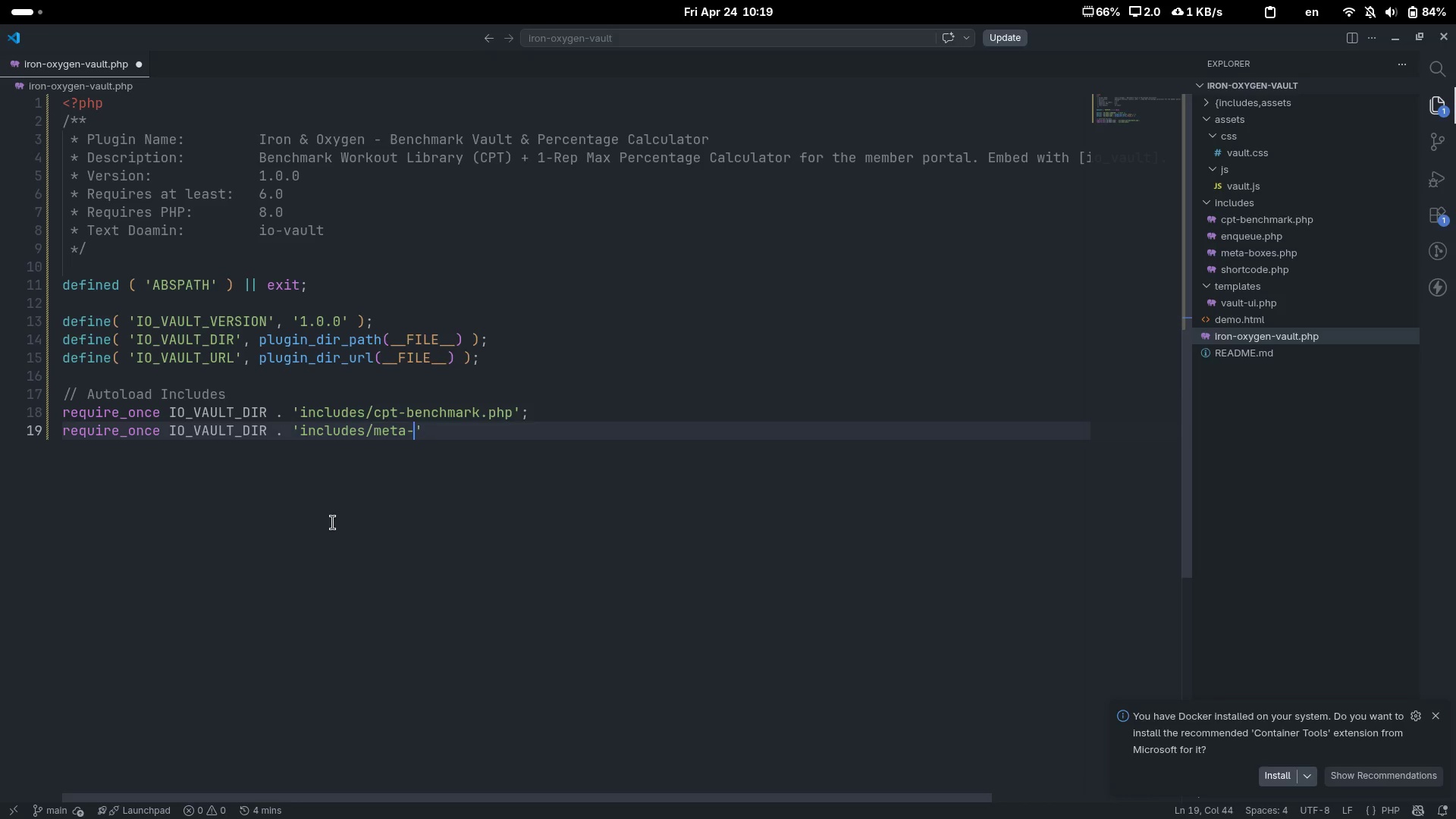 
key(ArrowRight)
 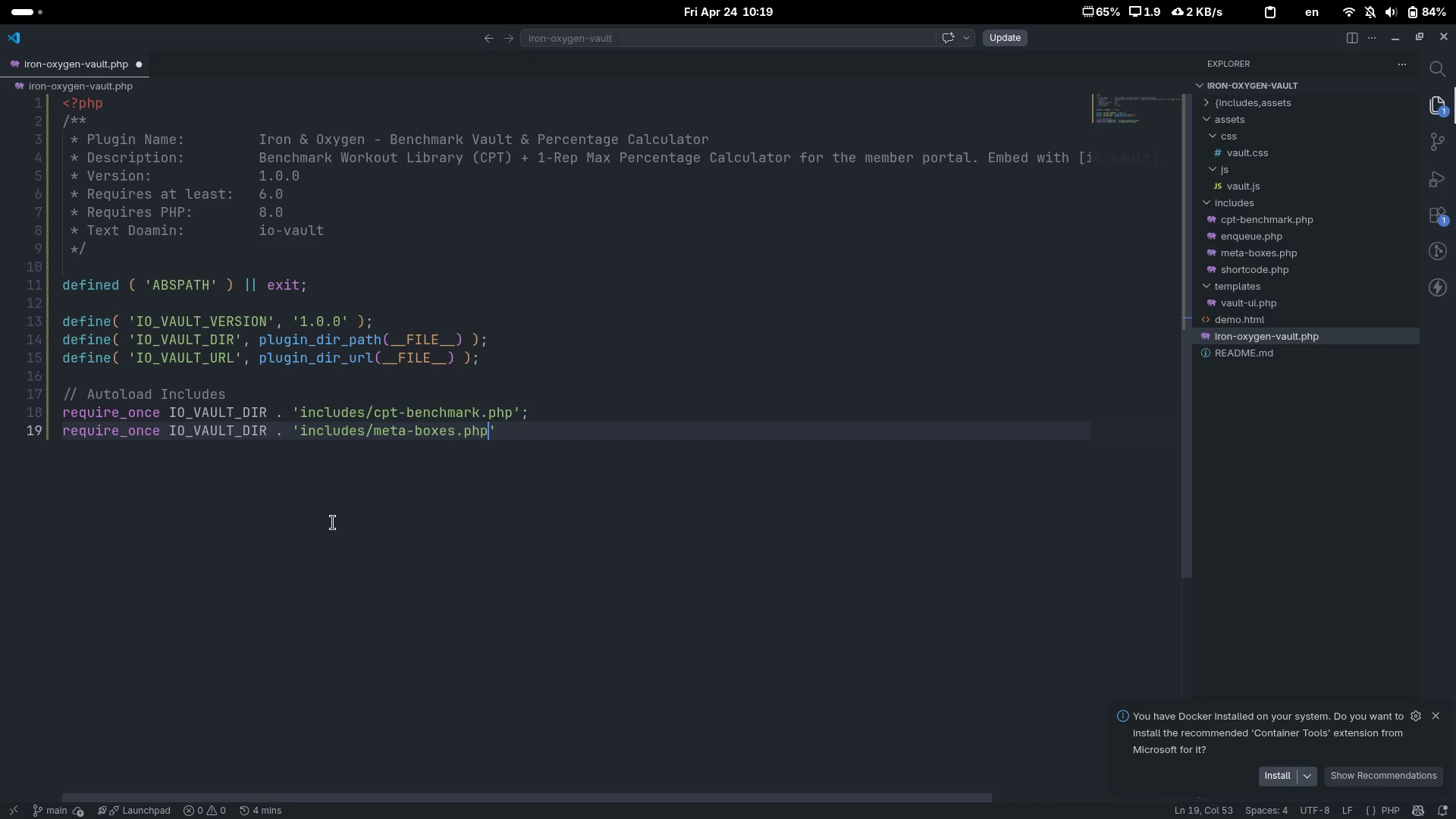 
key(Control+ControlLeft)
 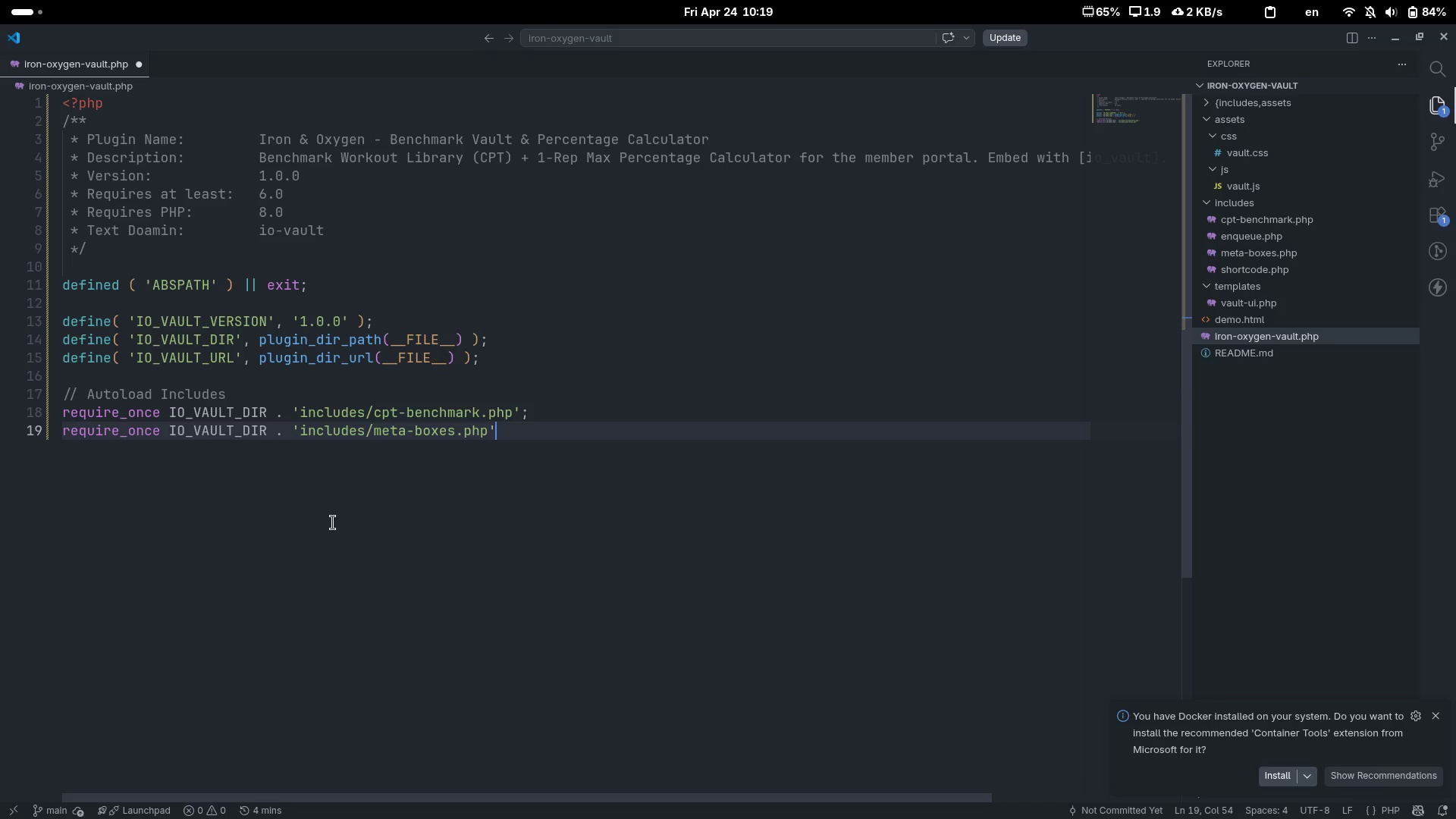 
key(Semicolon)
 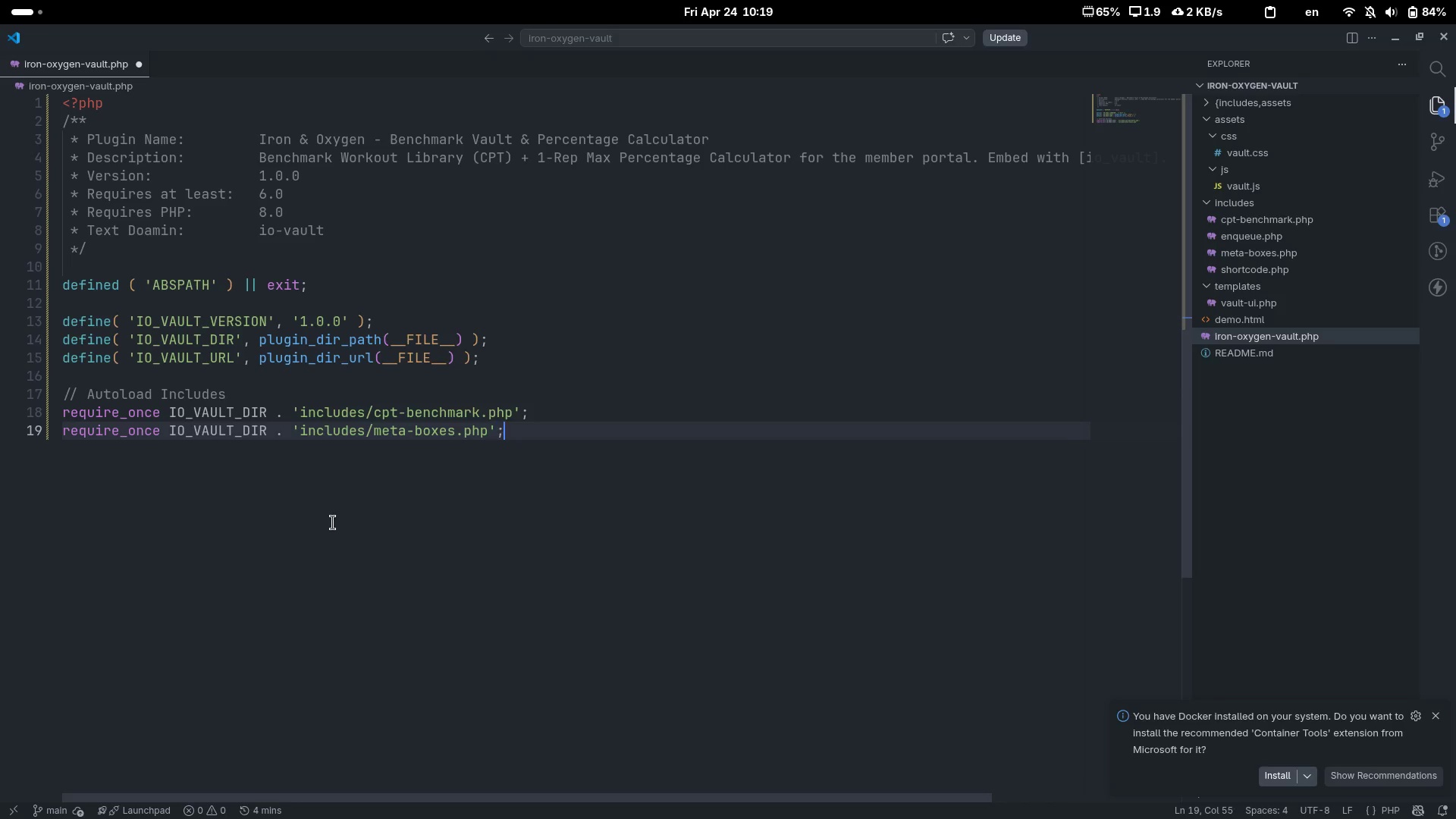 
key(Enter)
 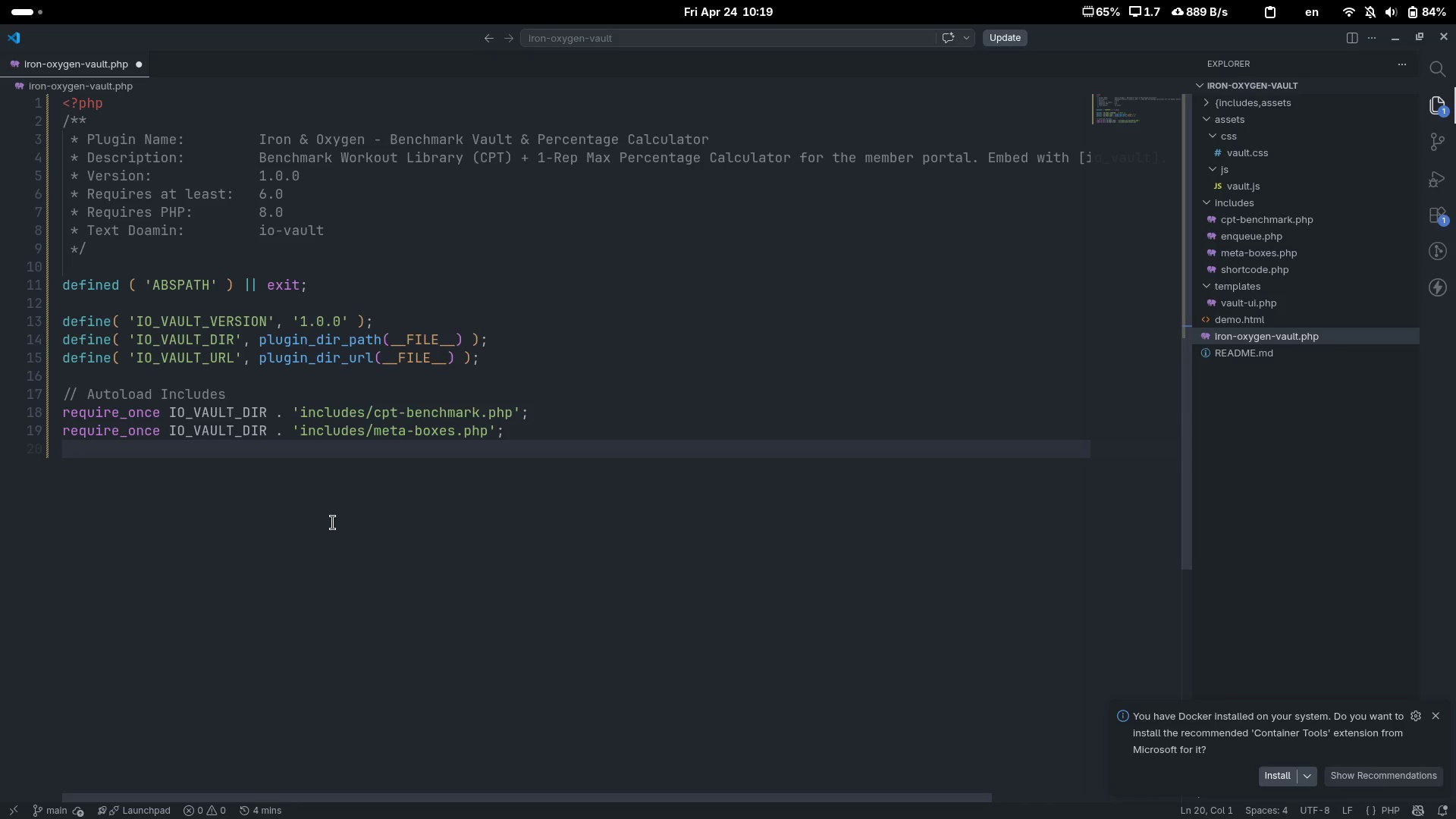 
type(require)
 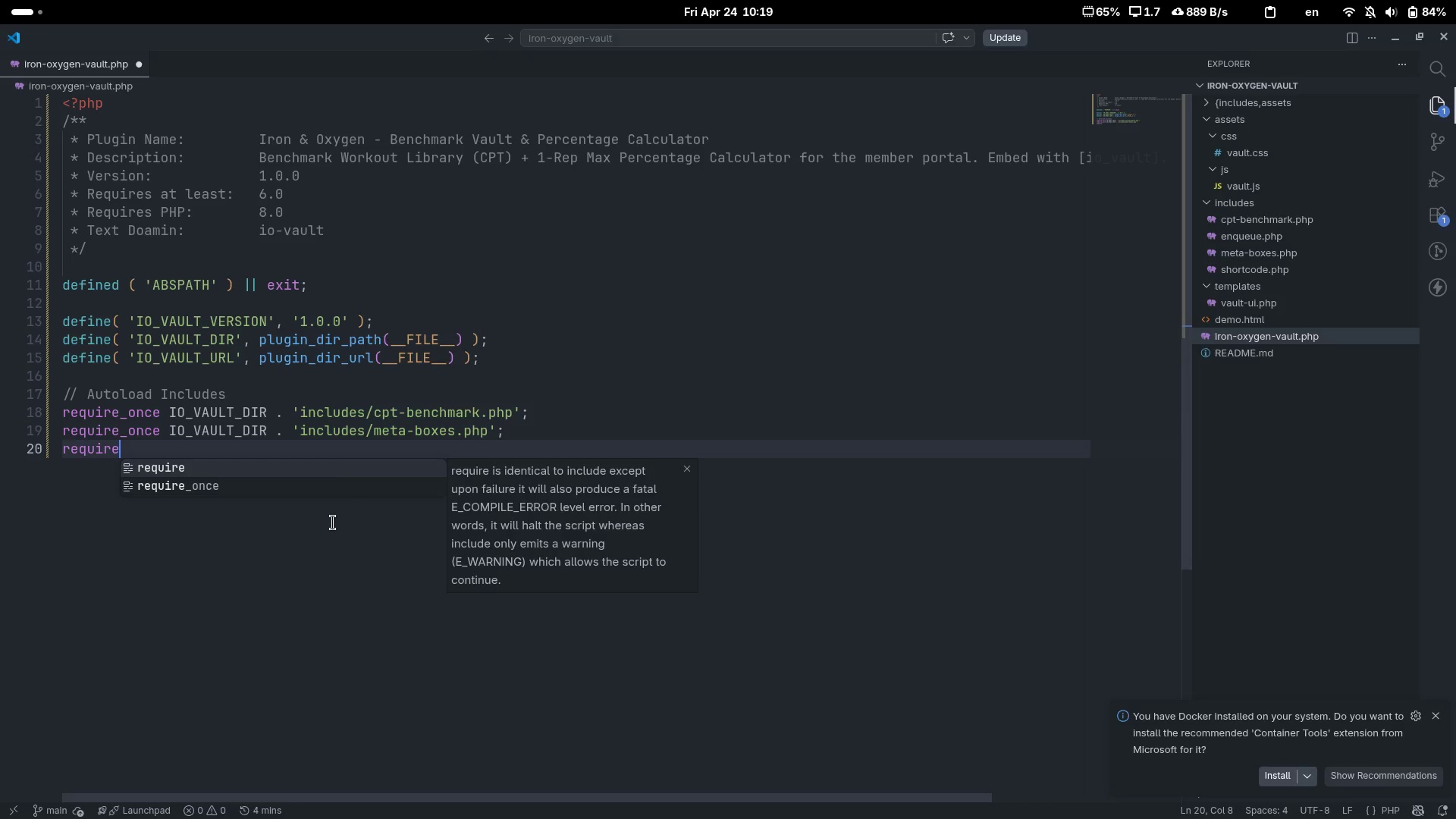 
key(ArrowDown)
 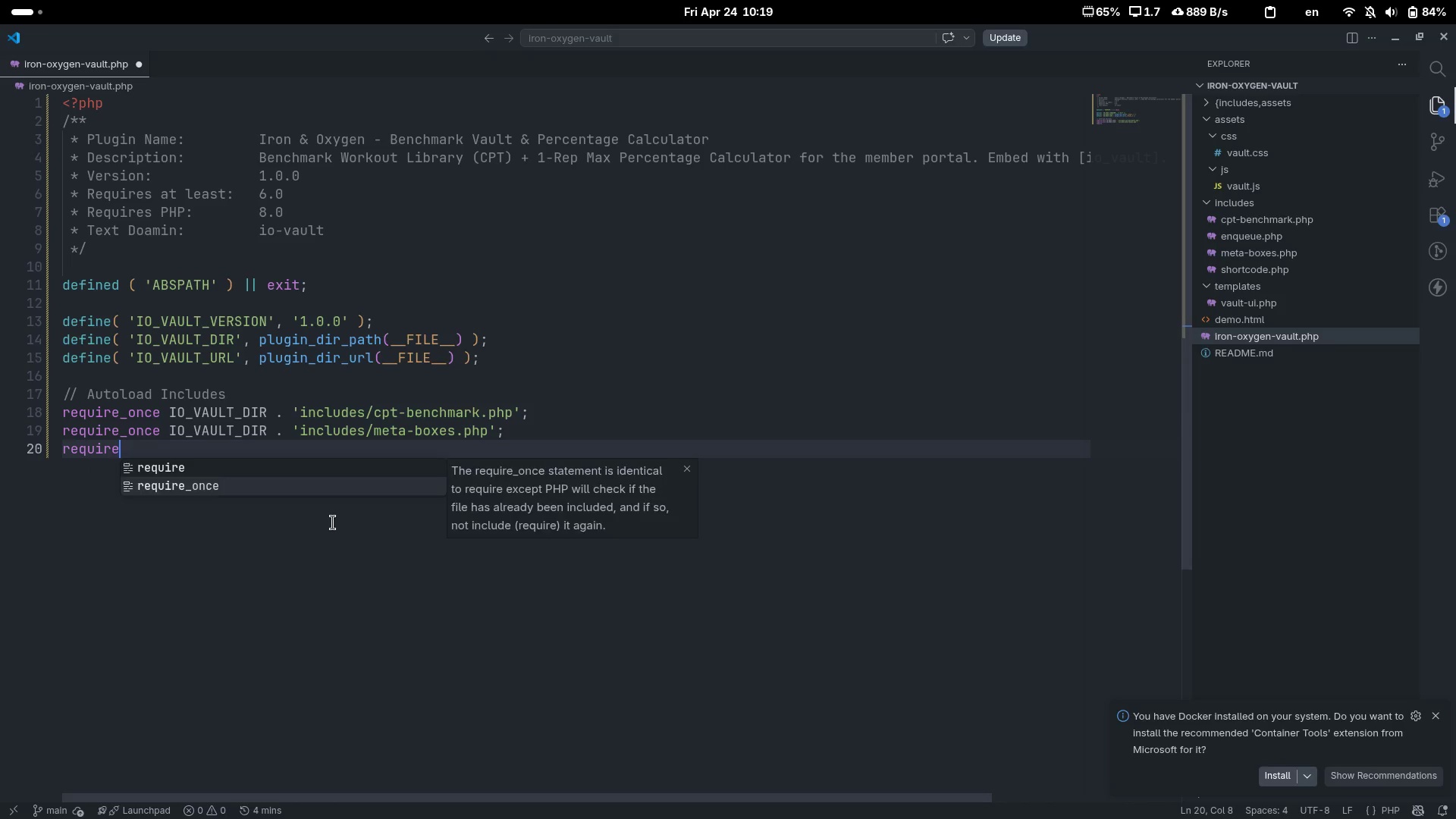 
key(Enter)
 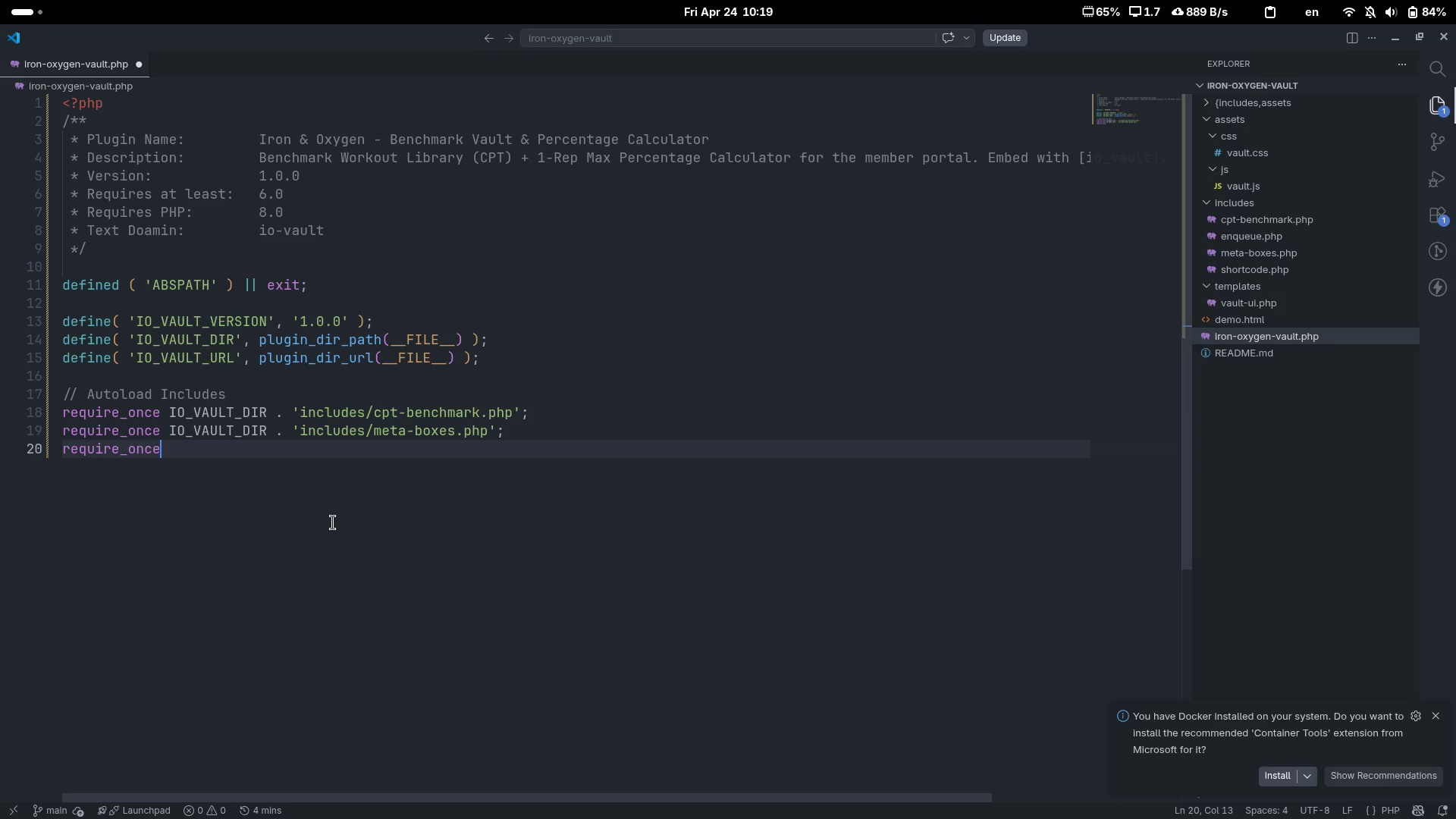 
type( OI)
key(Backspace)
key(Backspace)
type(IO_VAULT_DIR . 'incld)
key(Backspace)
type(udes/shortcode.py)
key(Backspace)
type(hp)
 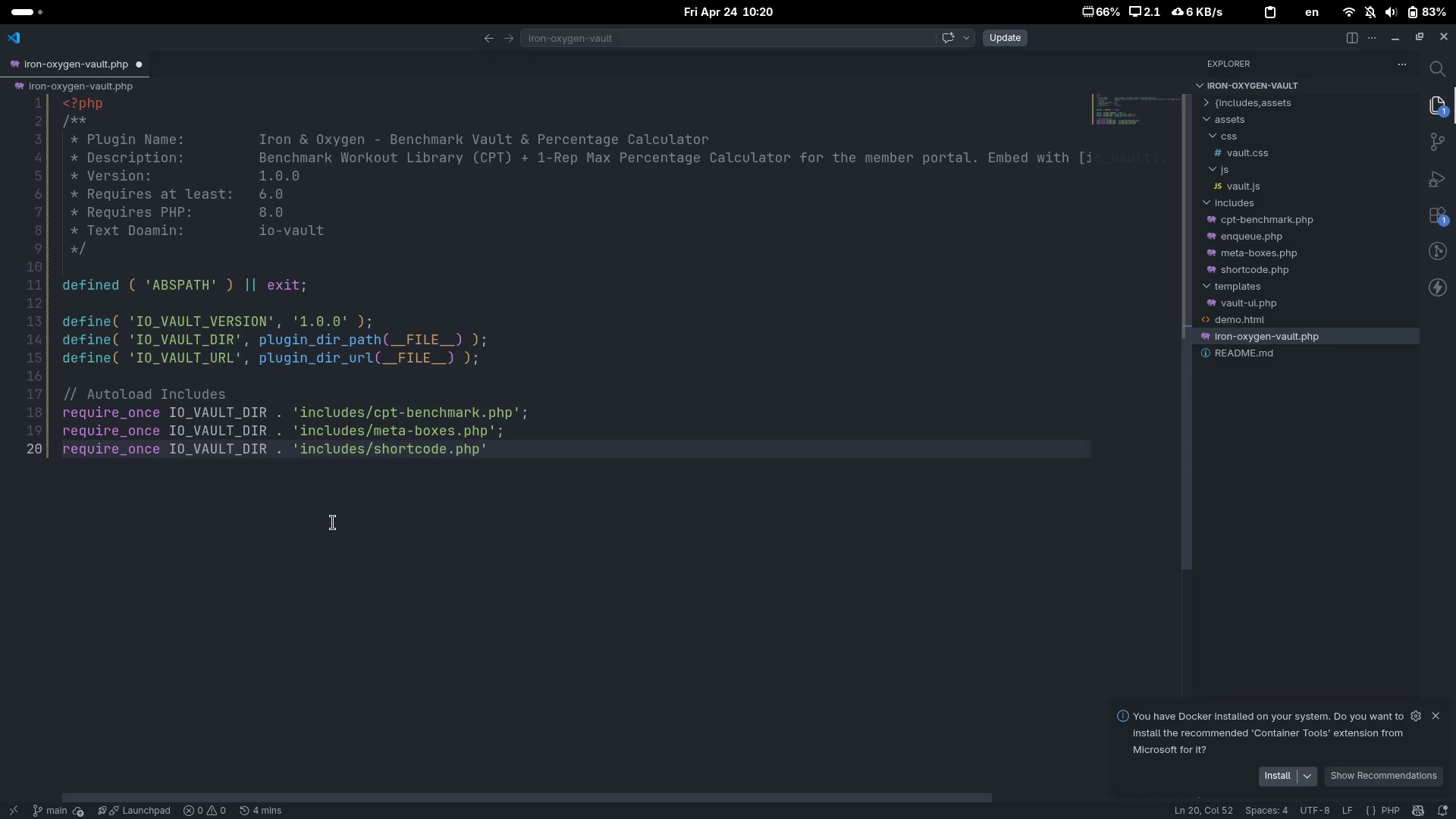 
key(ArrowRight)
 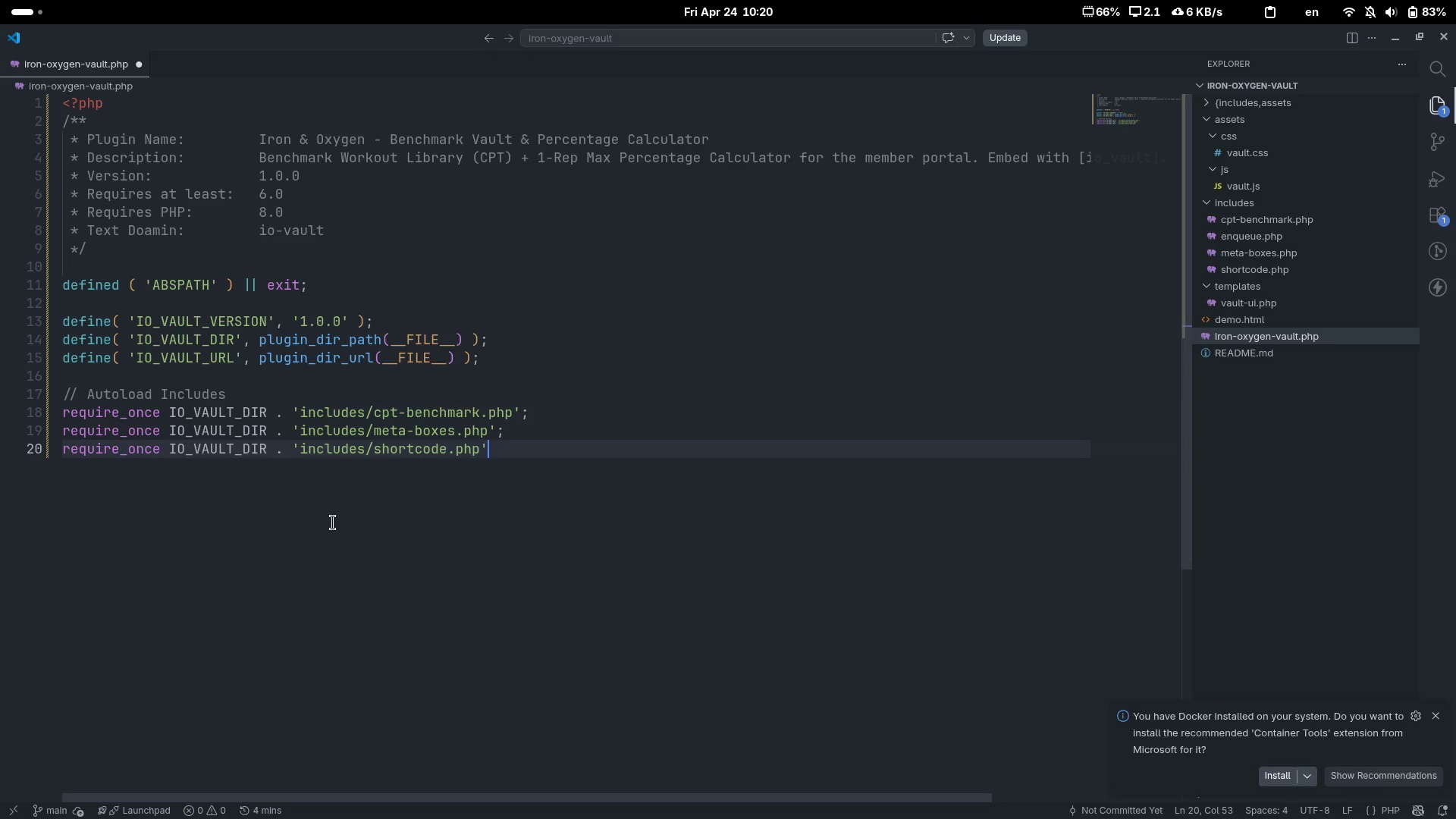 
key(Semicolon)
 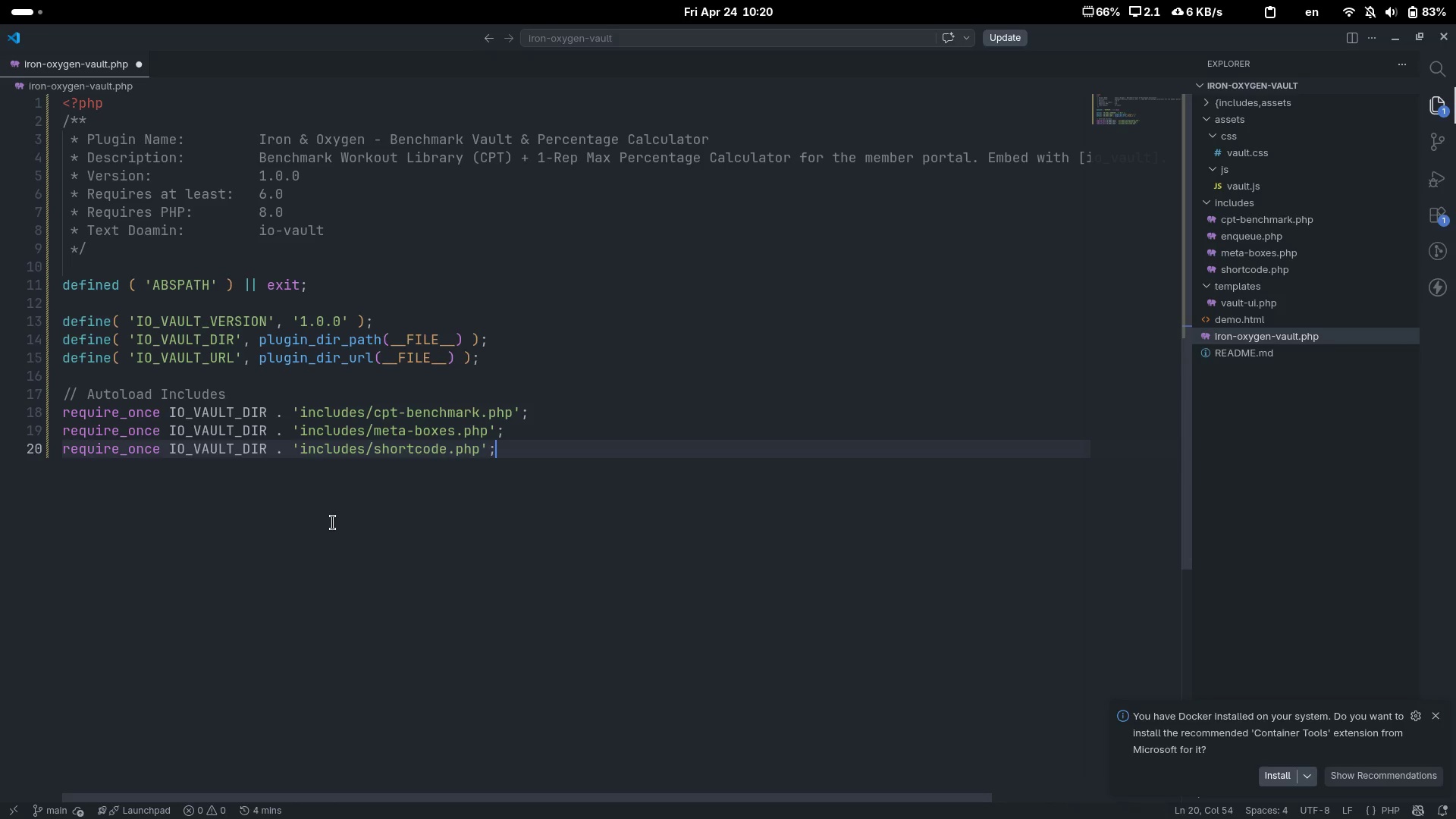 
key(Enter)
 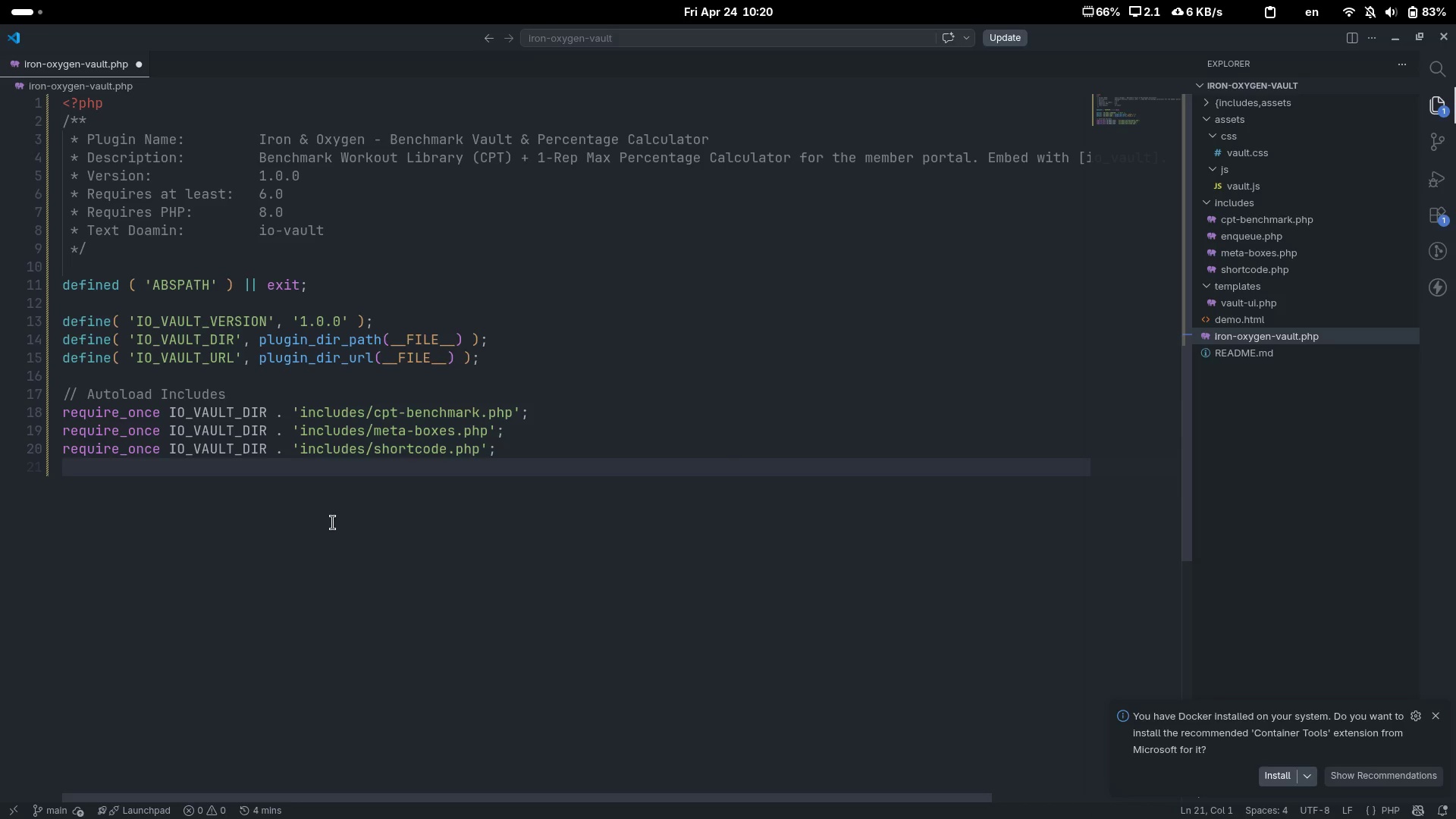 
type(requi)
 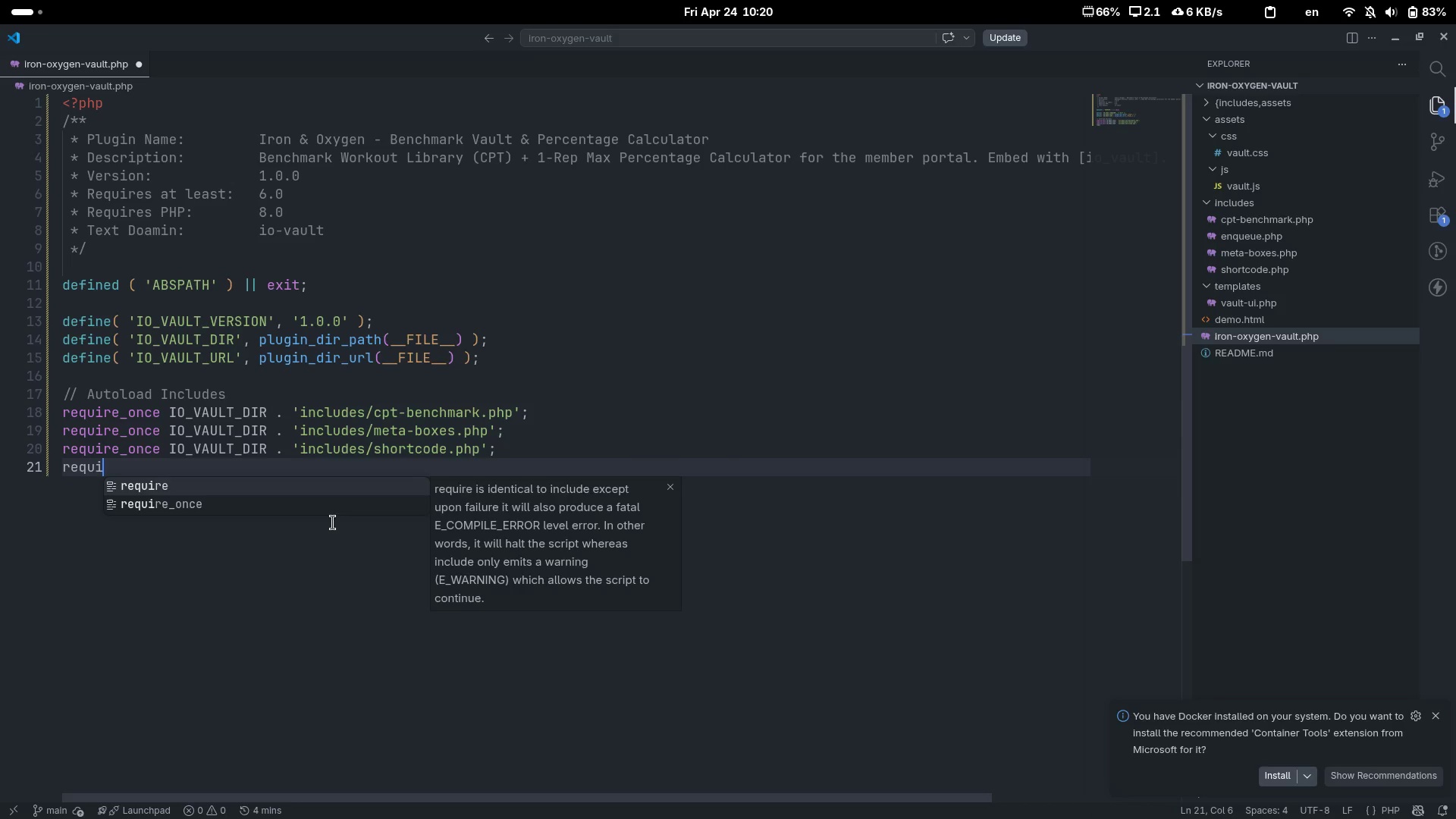 
key(ArrowDown)
 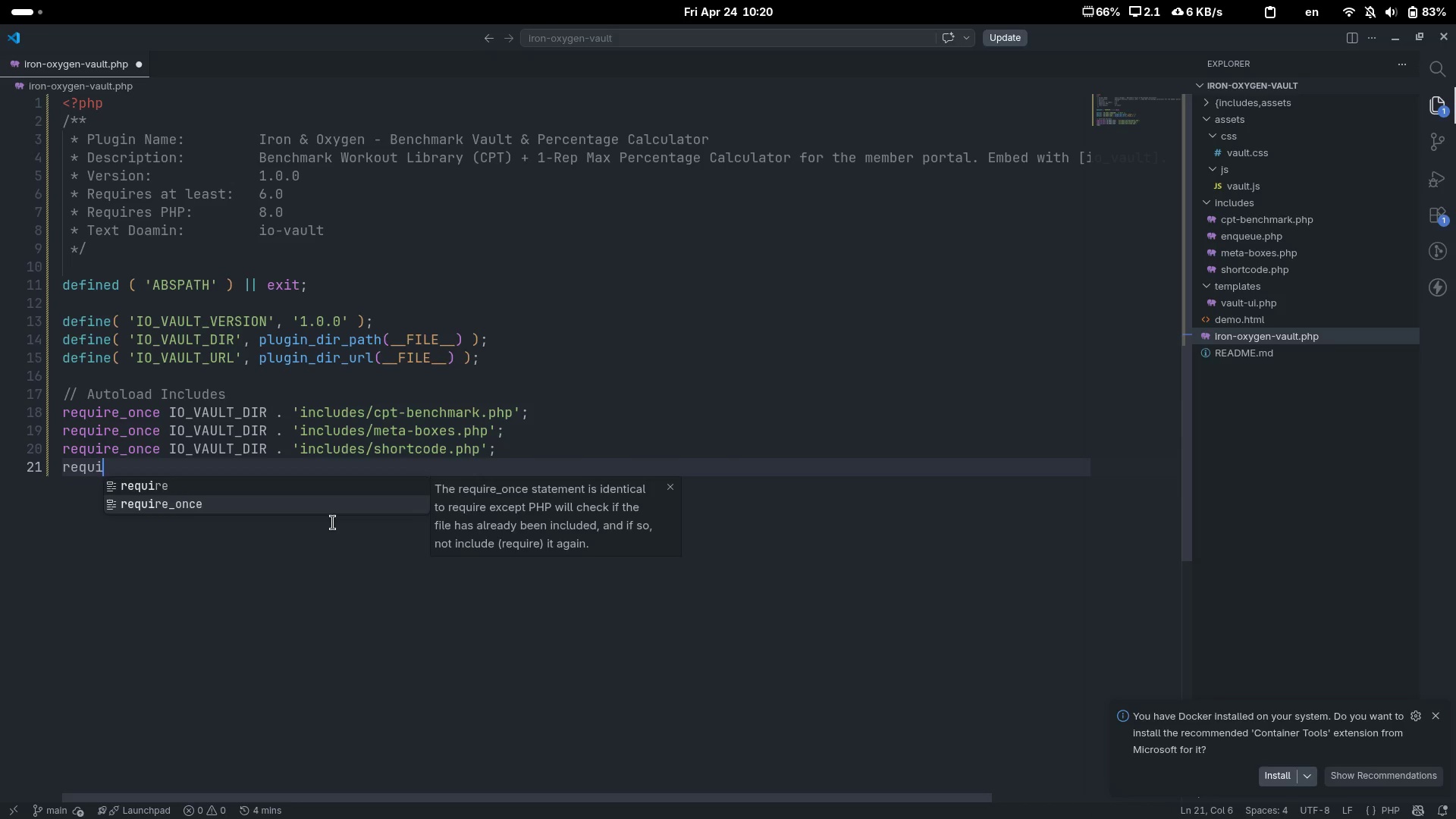 
key(Enter)
 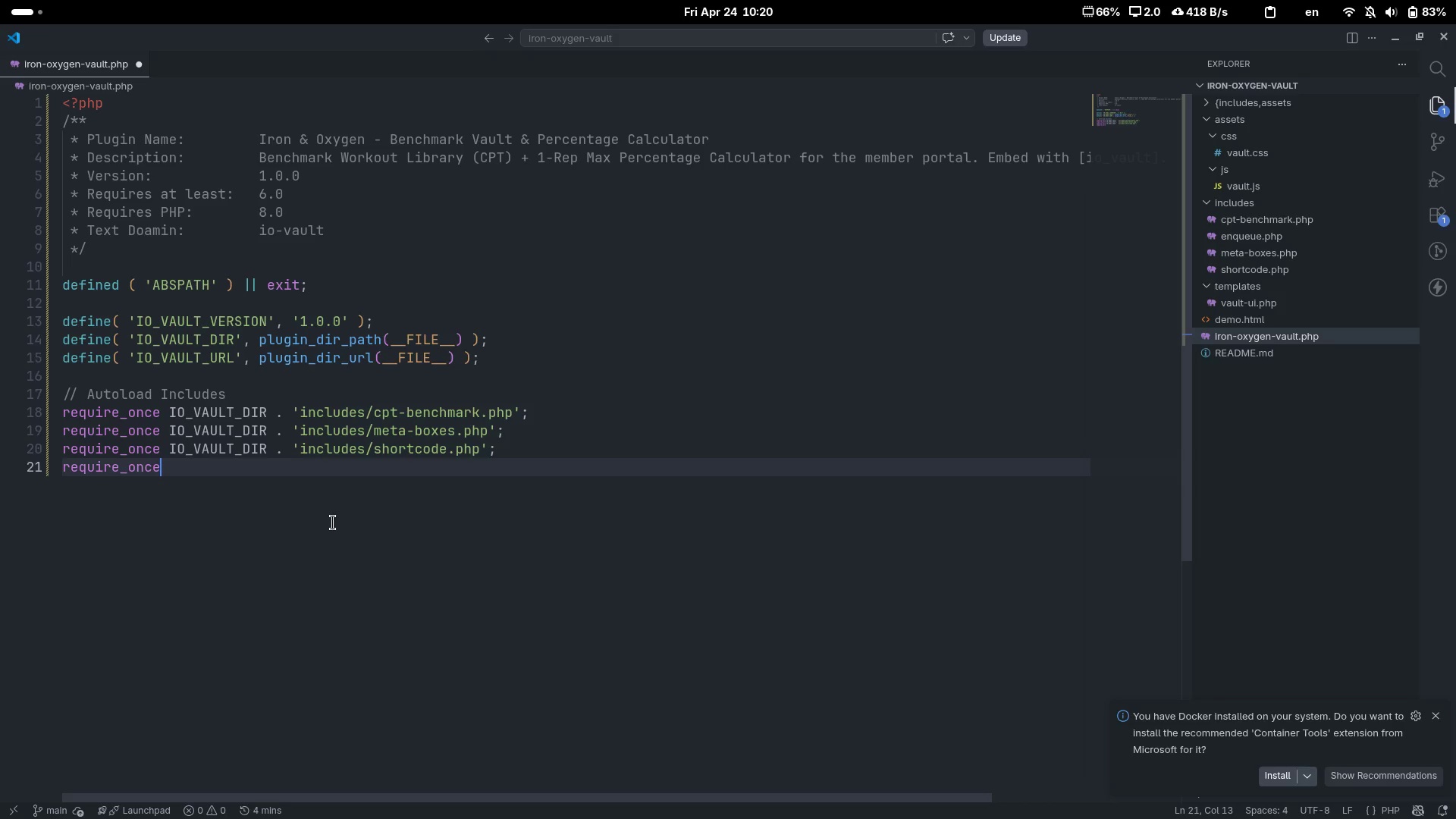 
type( IO_VAULT_DIR . 'includes/enqueue.php)
 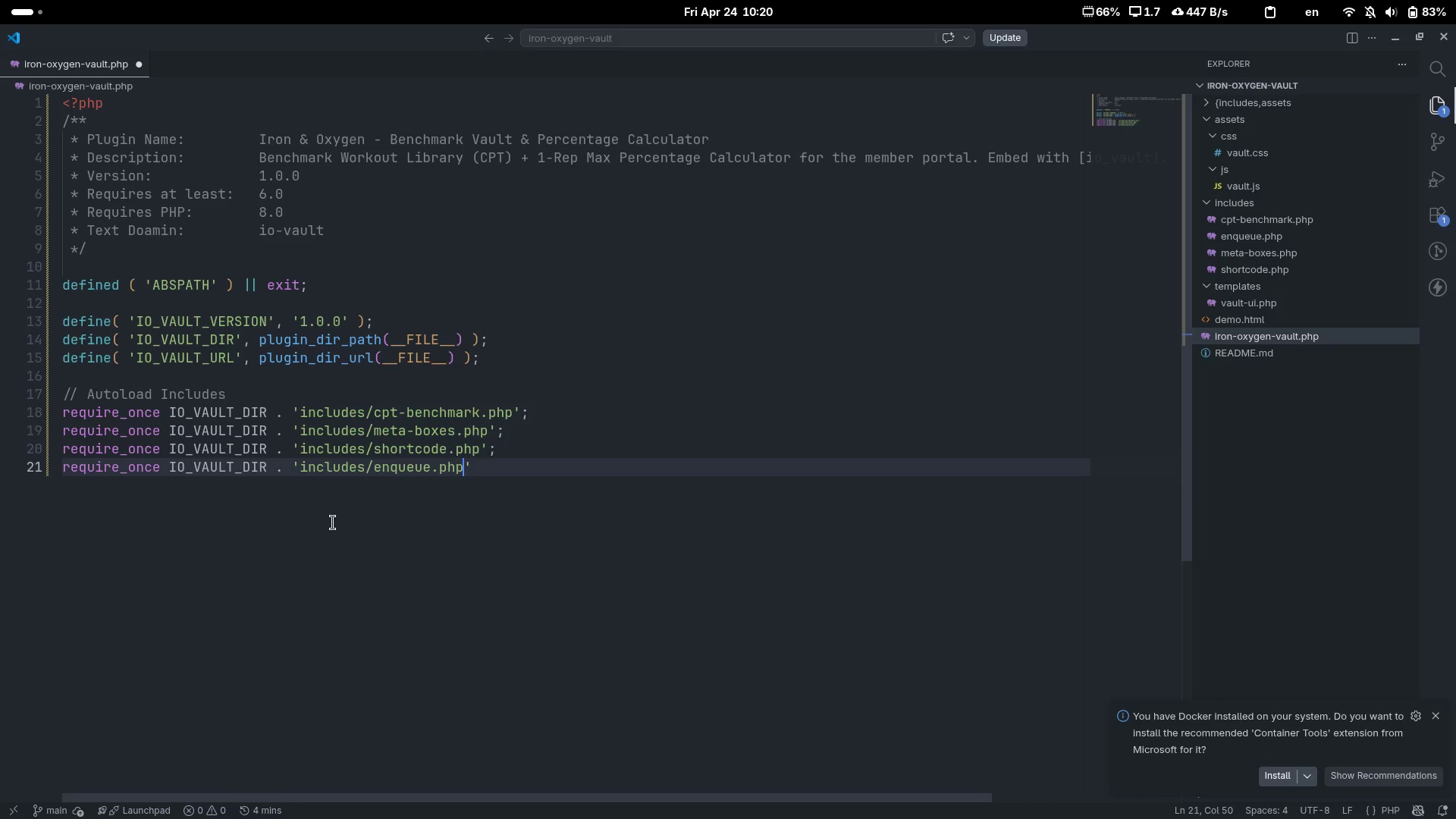 
key(Control+ControlLeft)
 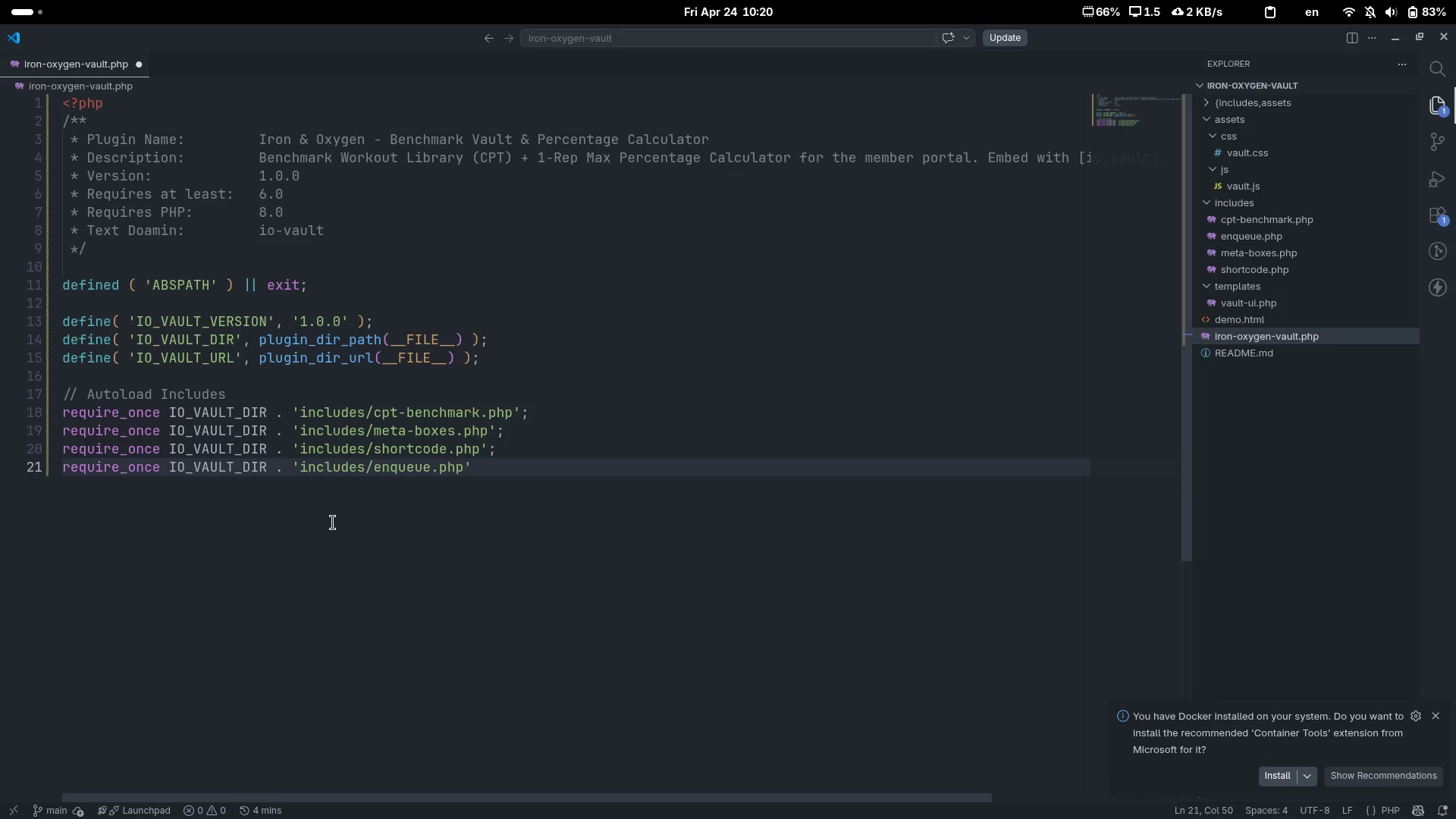 
key(Control+S)
 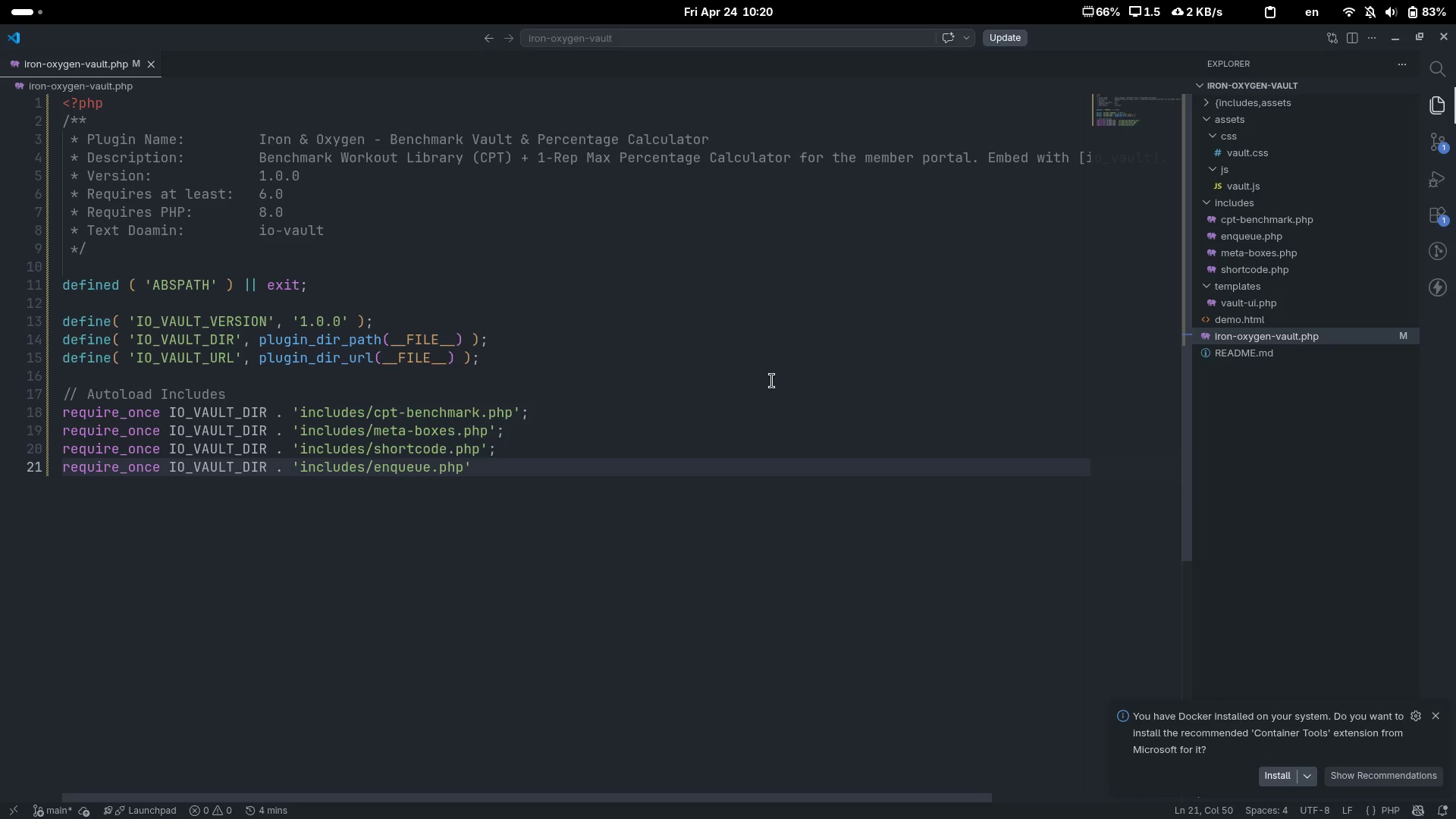 
scroll: coordinate [801, 292], scroll_direction: up, amount: 2.0
 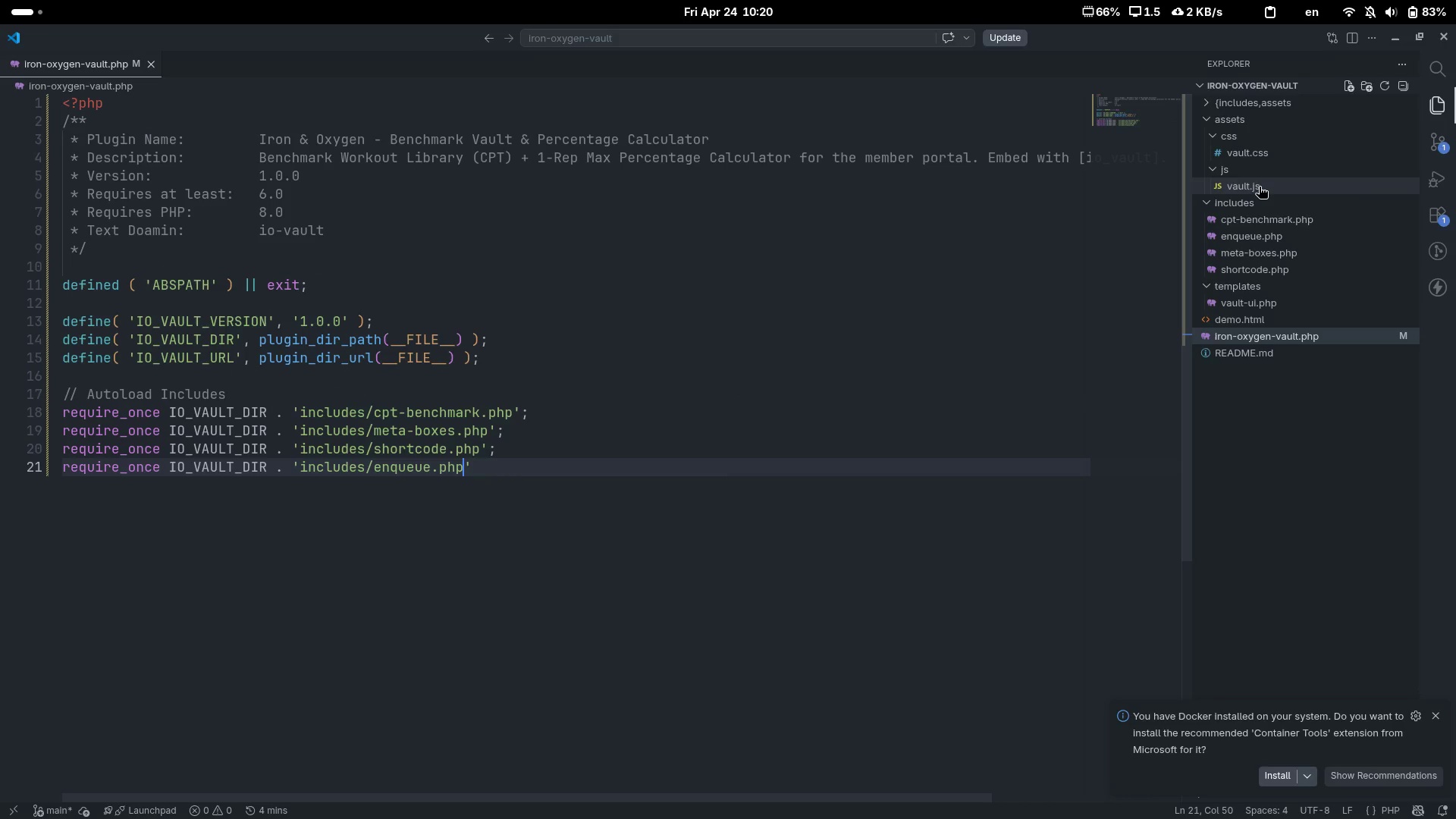 
left_click([1266, 216])
 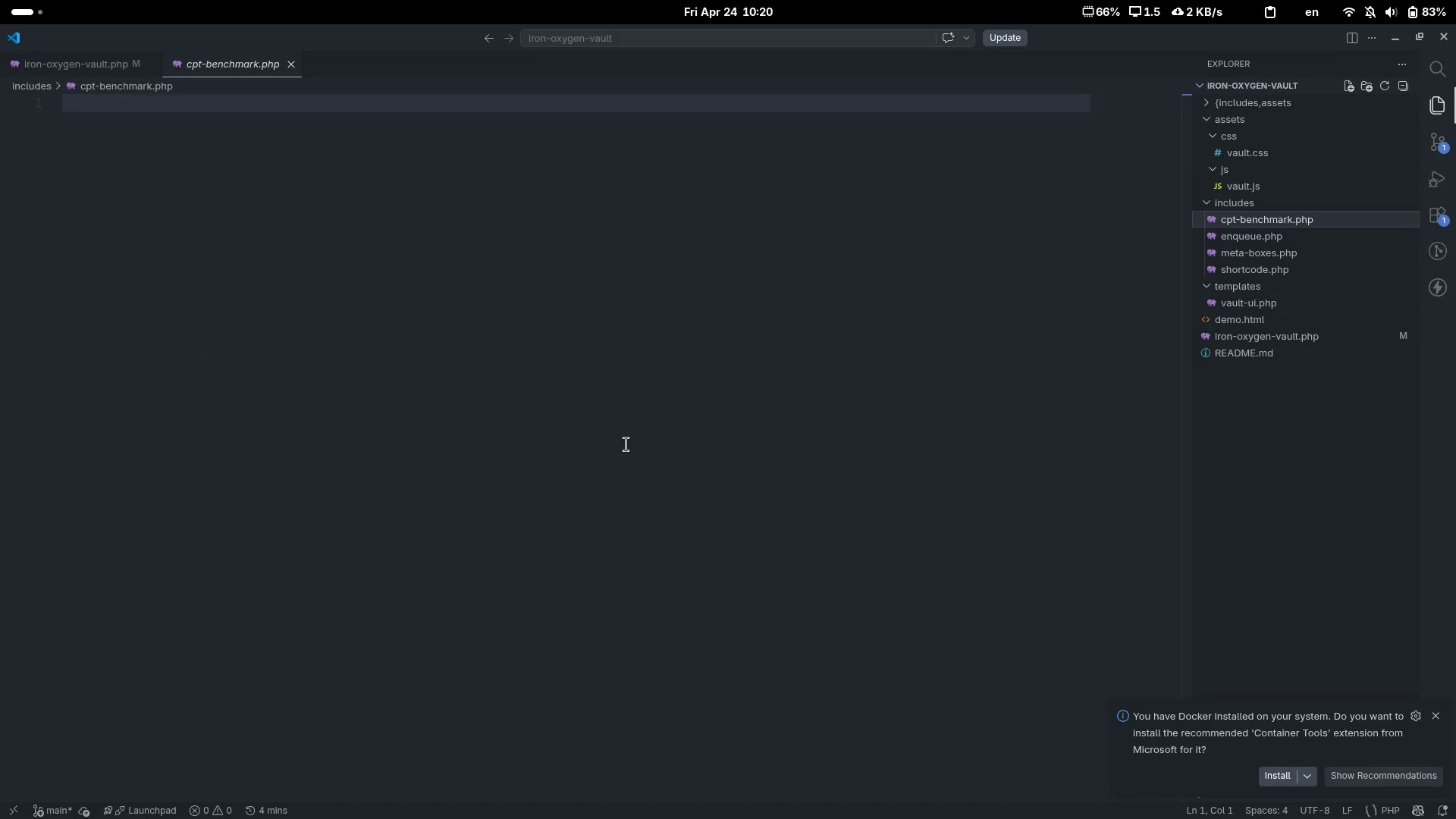 
left_click([626, 444])
 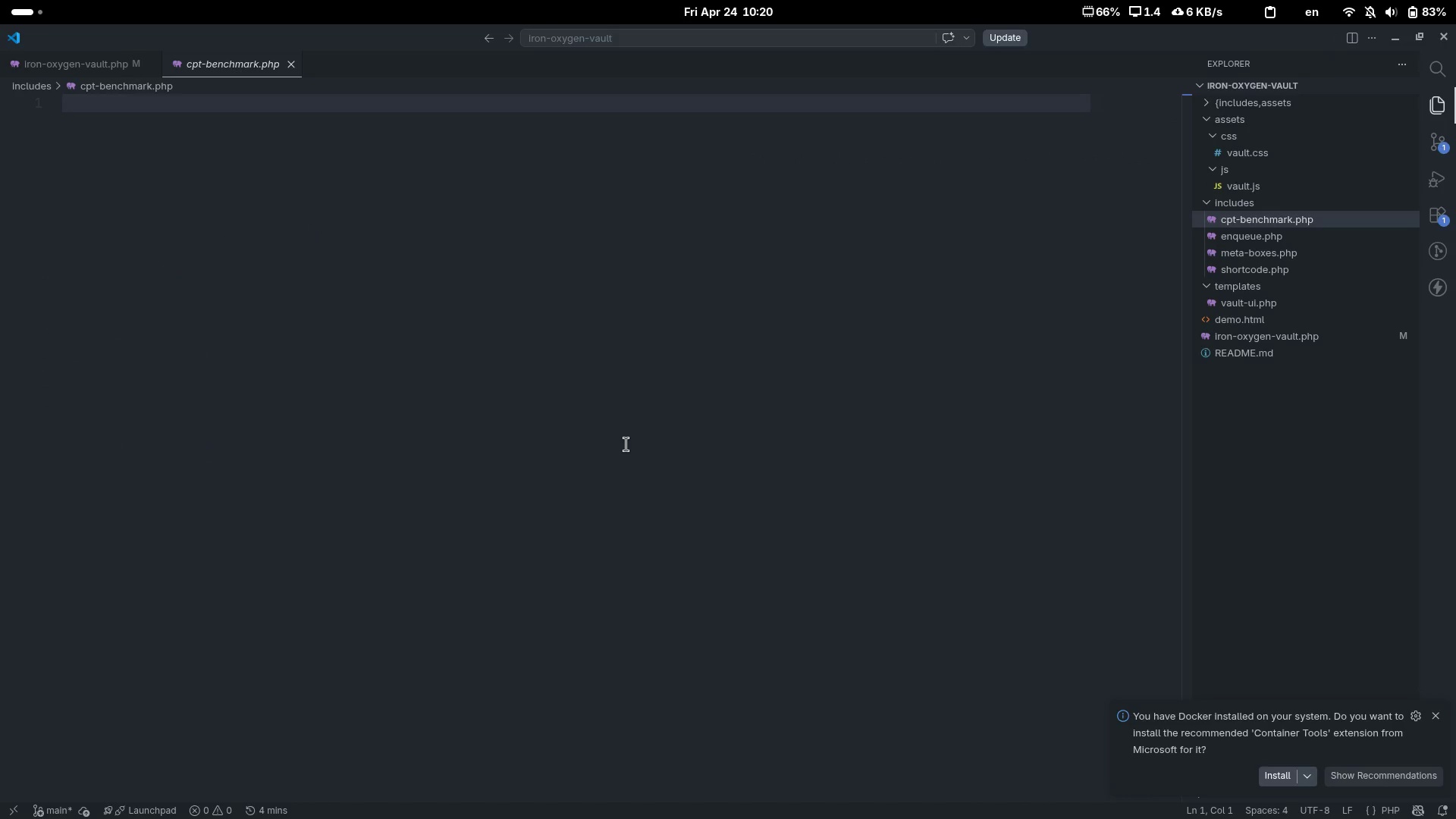 
key(Shift+Comma)
 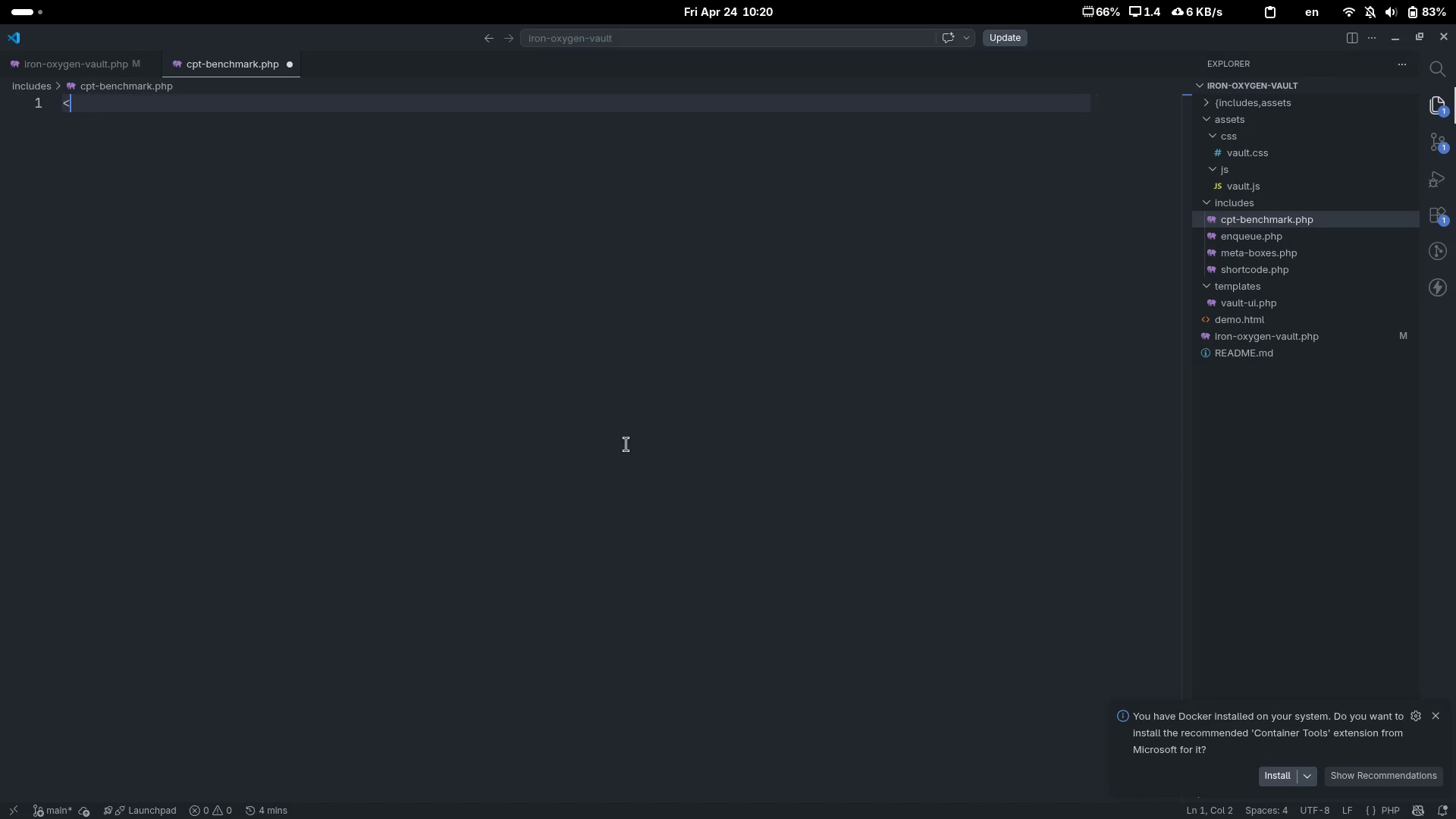 
key(Shift+Slash)
 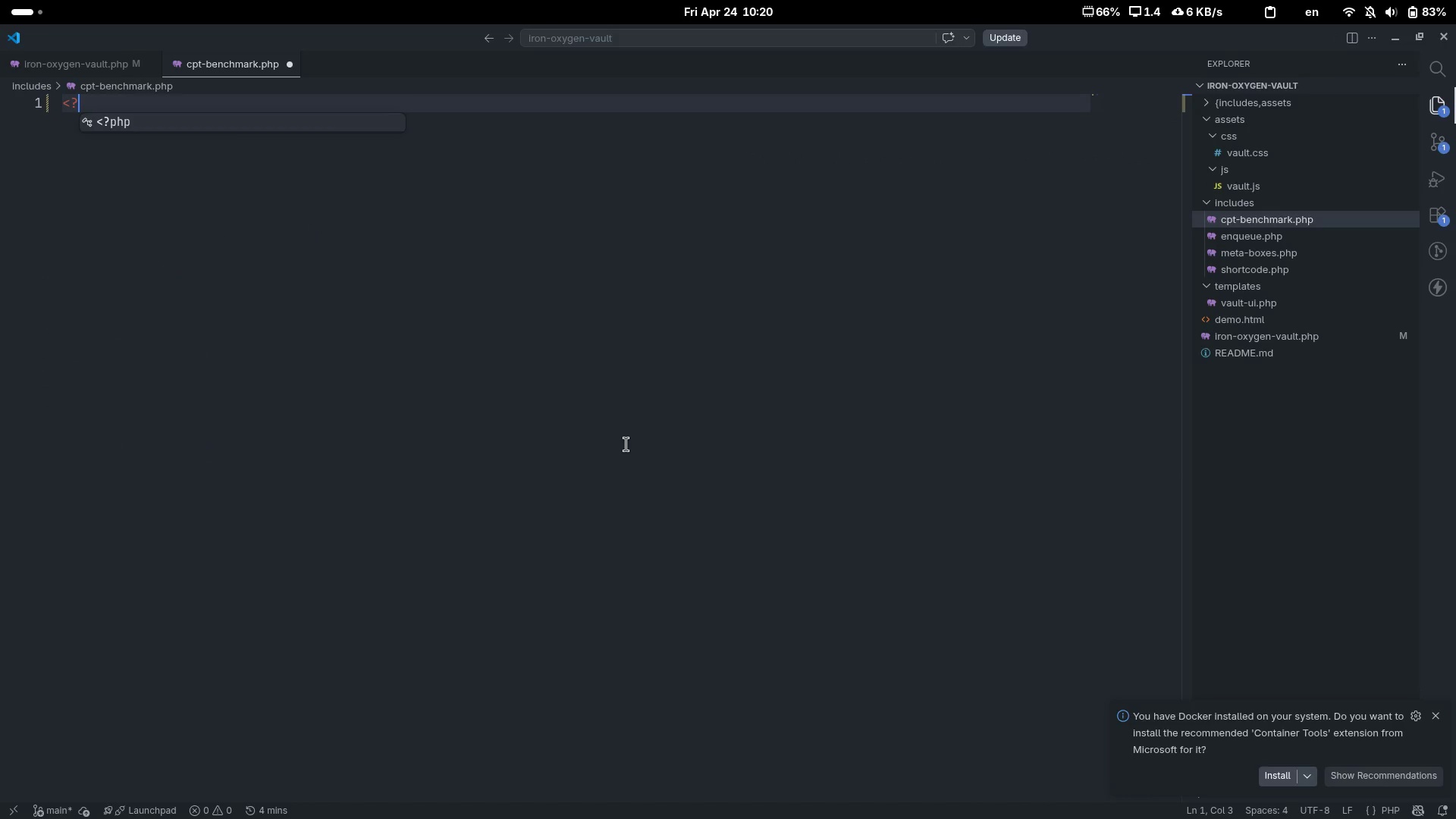 
key(Tab)
 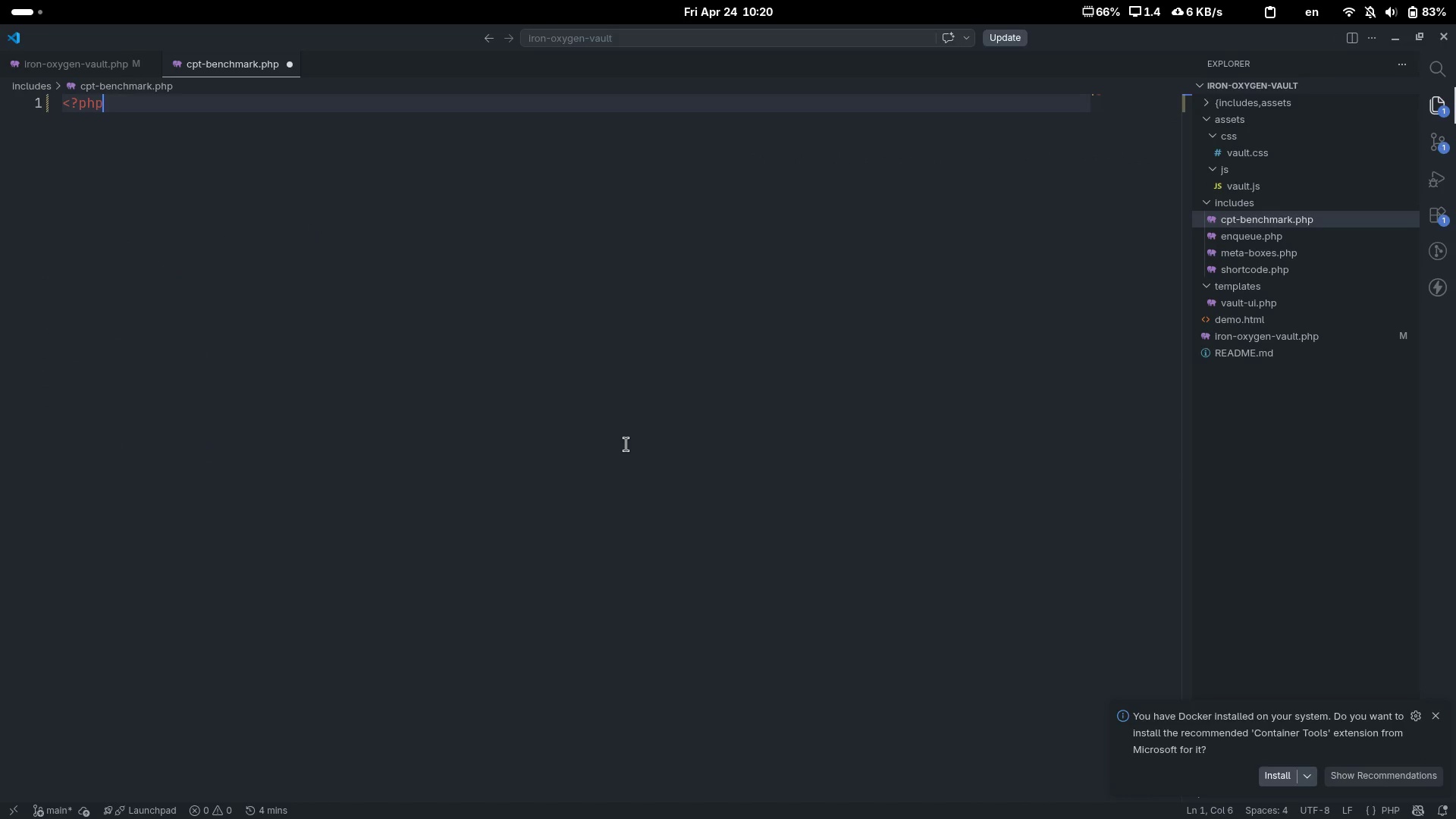 
key(Enter)
 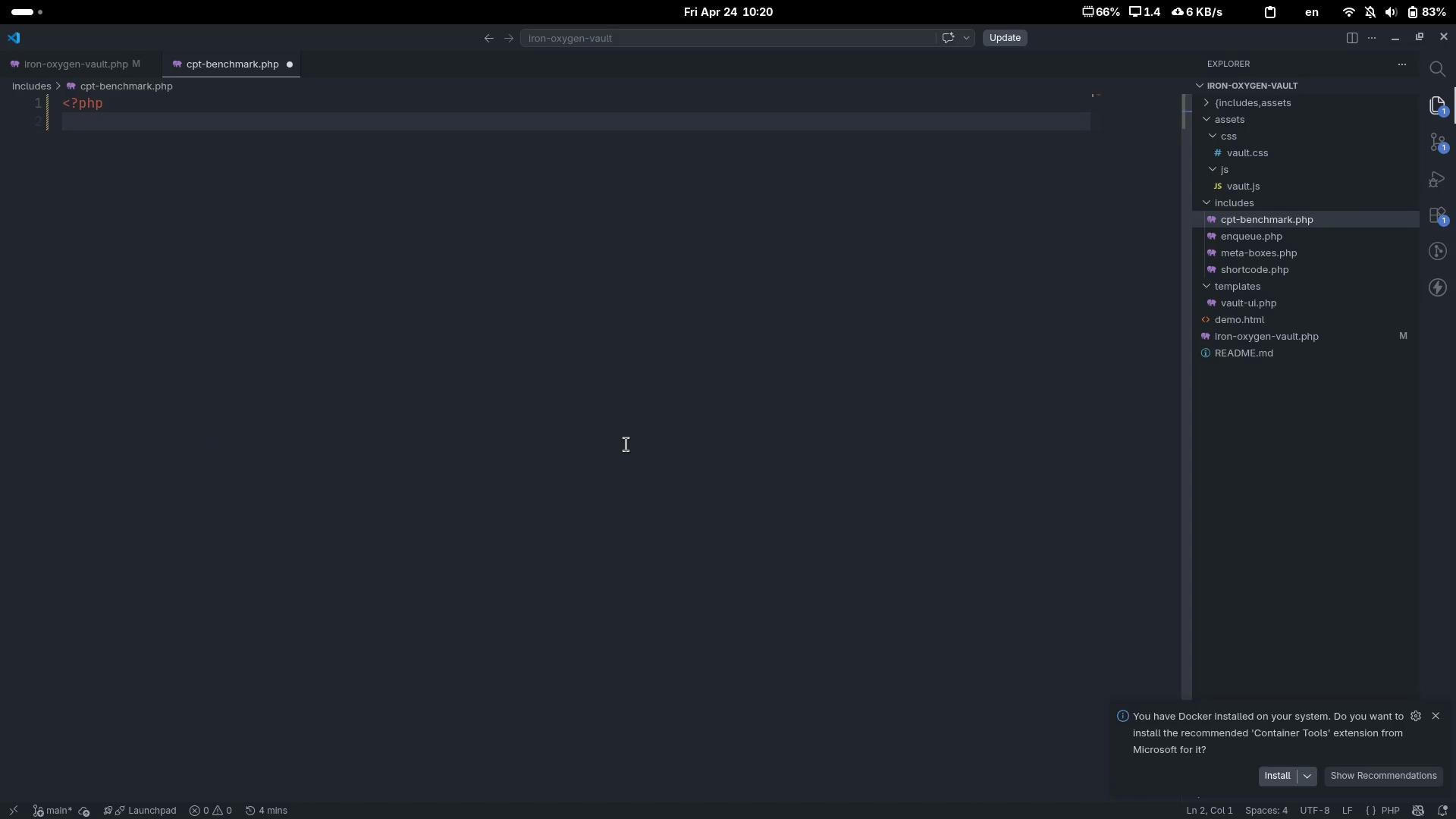 
type(/**)
 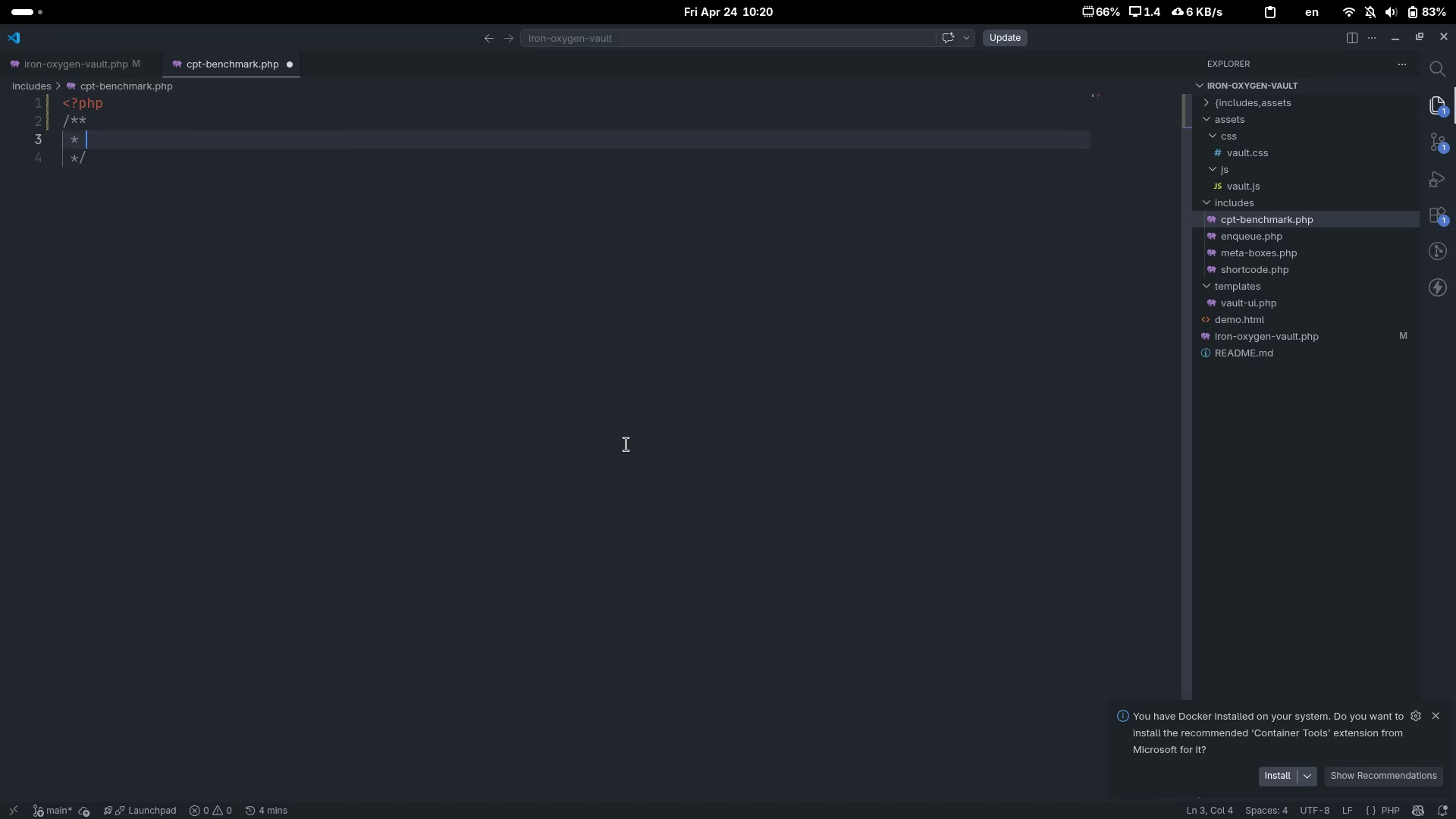 
 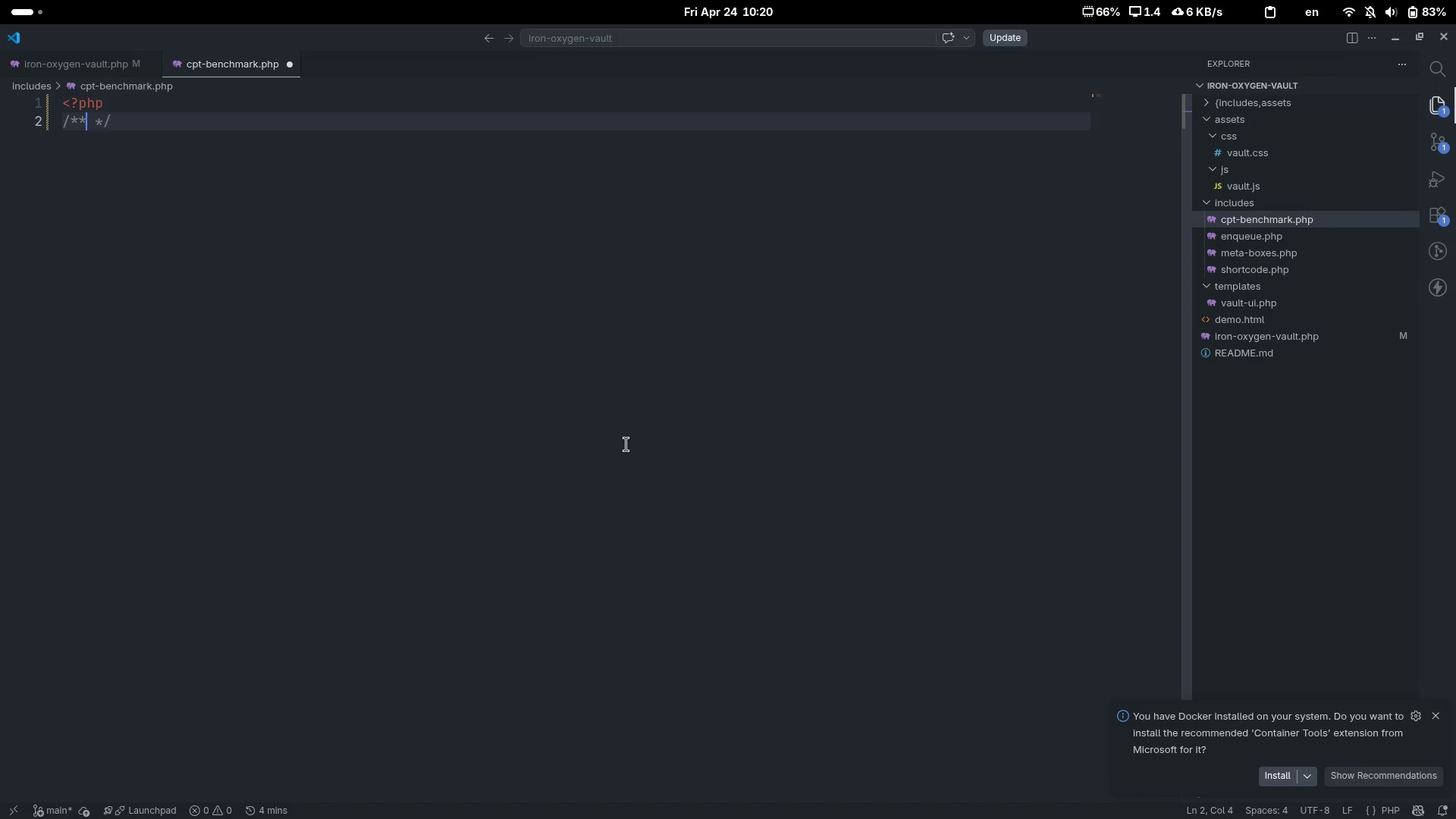 
key(Enter)
 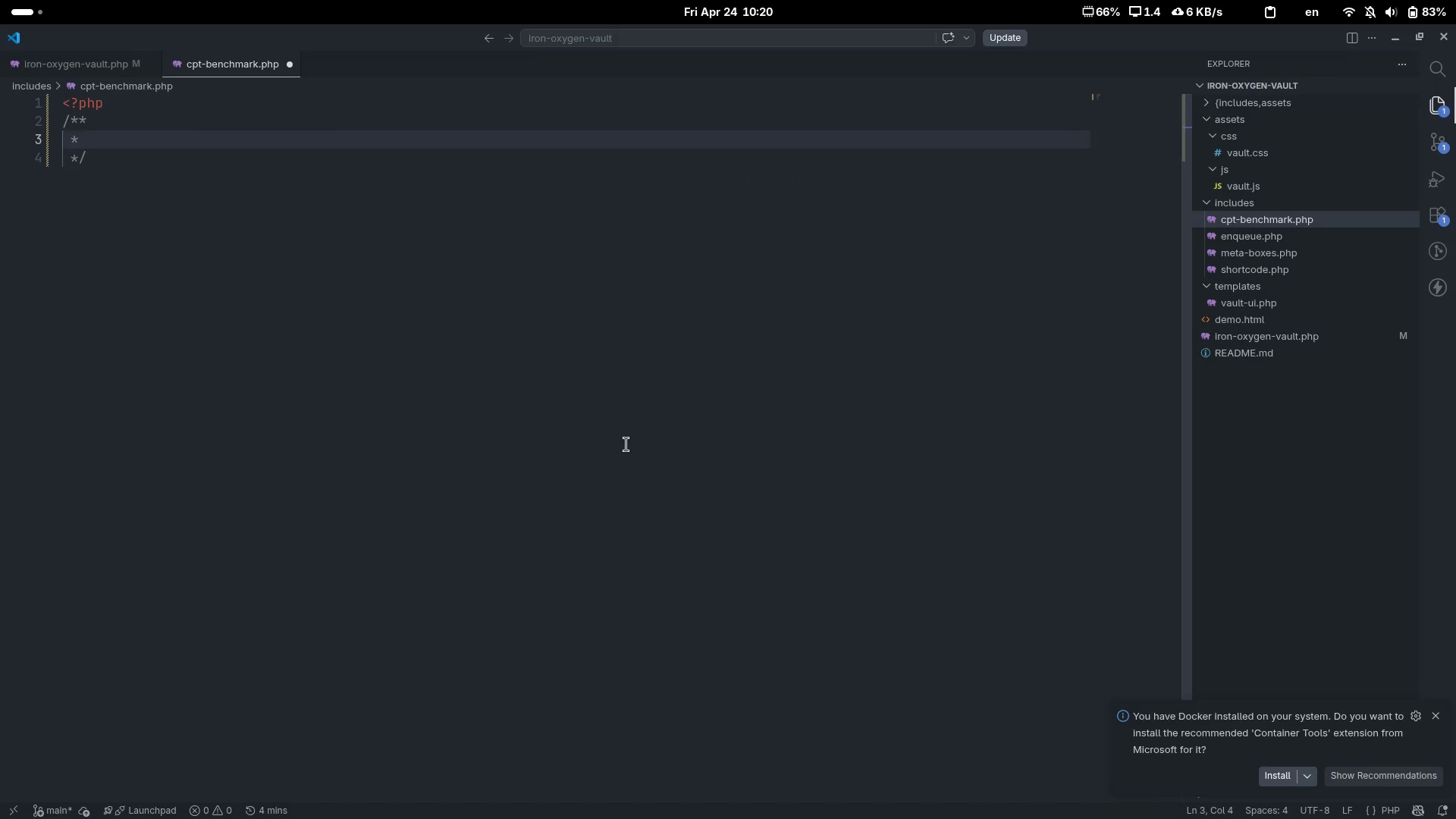 
type(Reqe)
key(Backspace)
key(Backspace)
type(guse)
 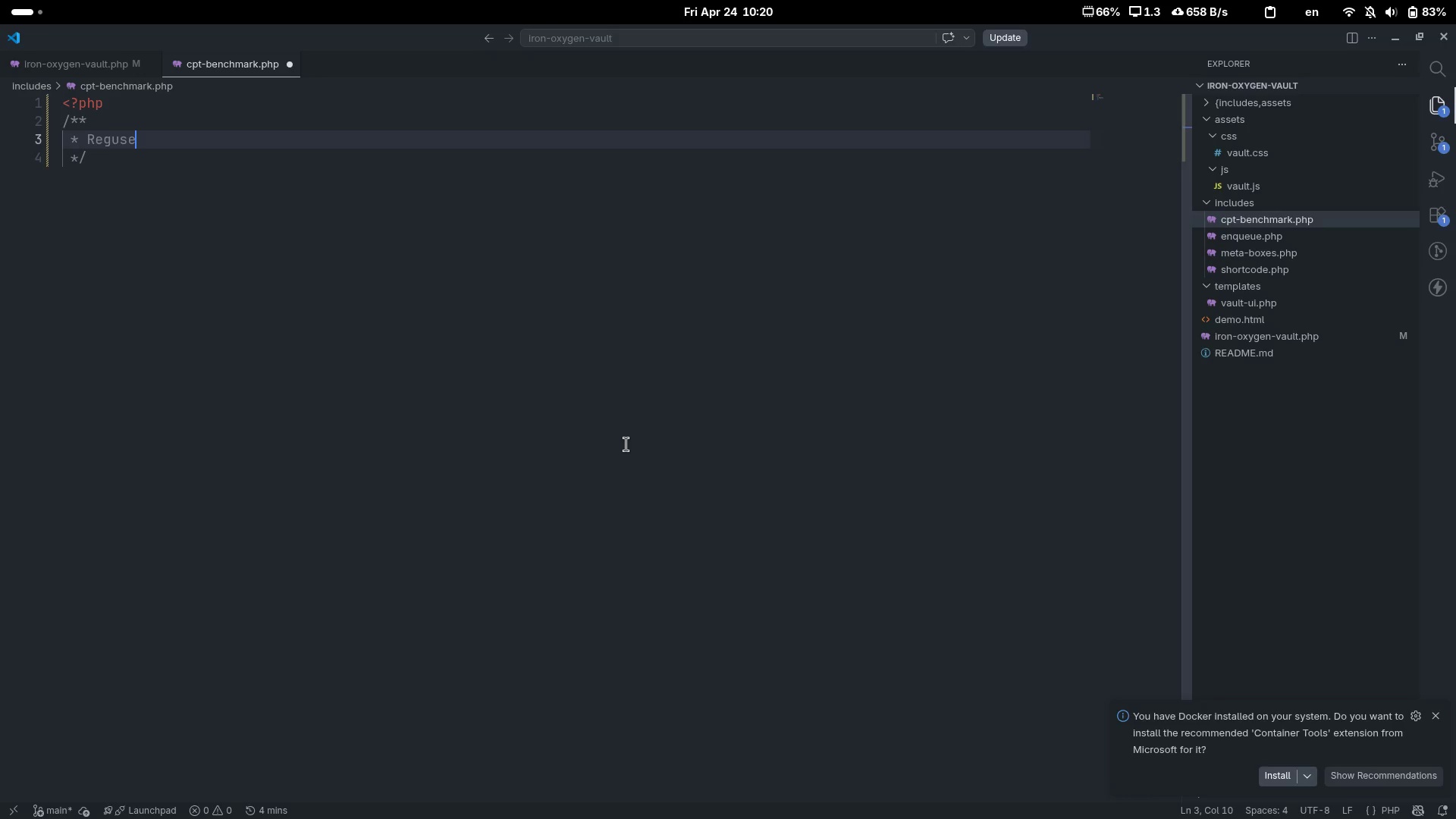 
key(Control+ControlLeft)
 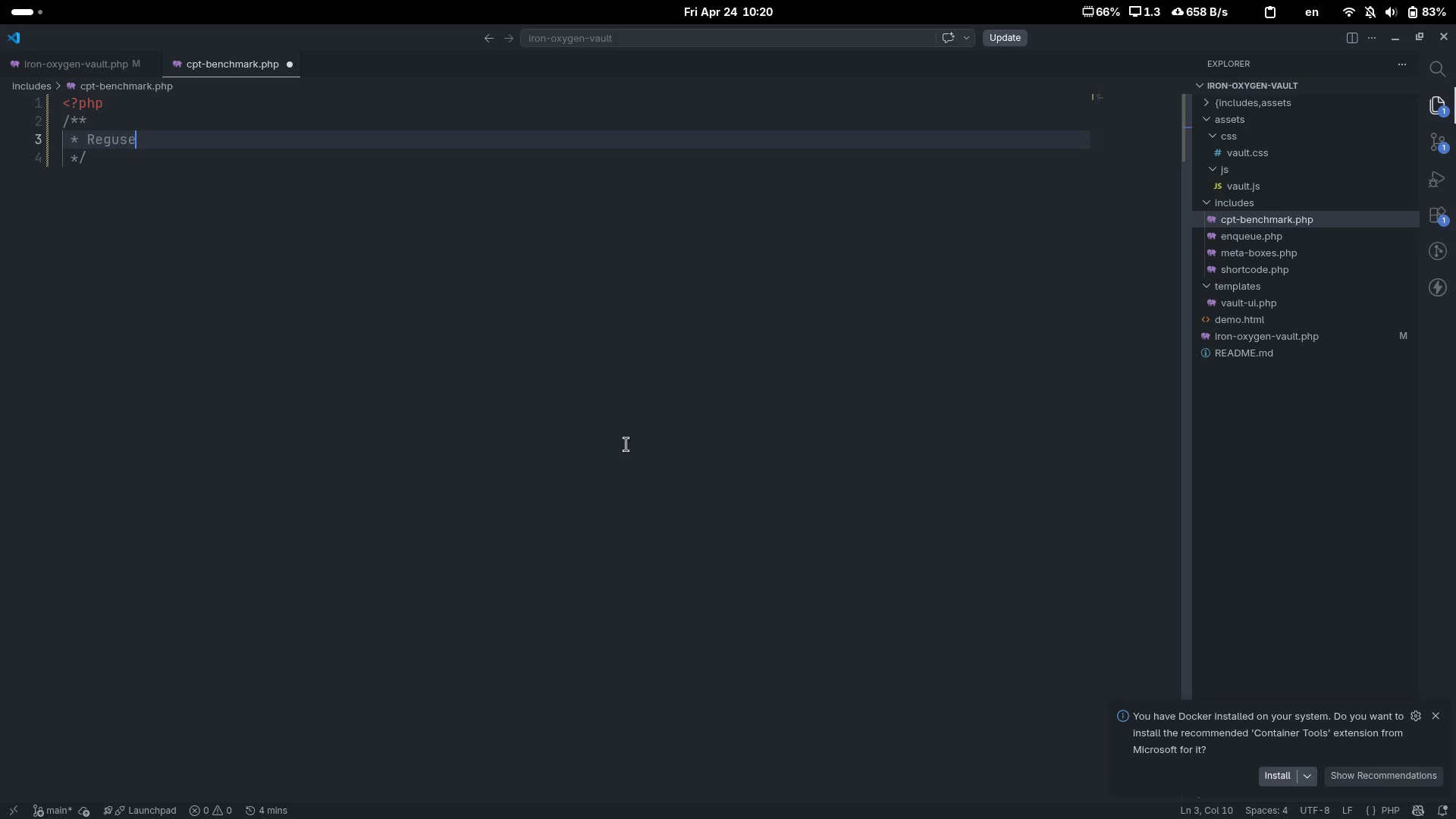 
key(Control+Backspace)
 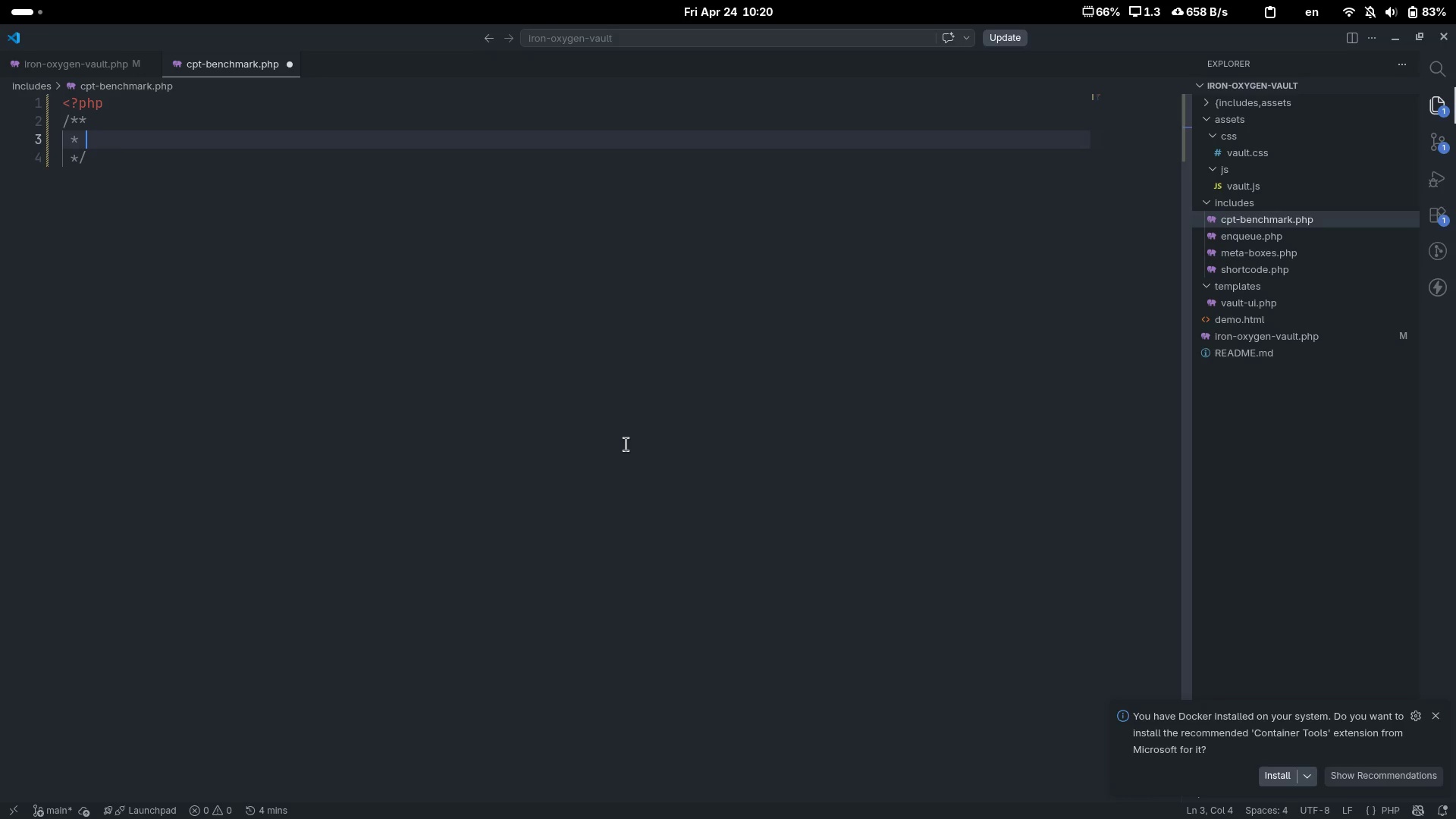 
type(Registers teh)
key(Backspace)
key(Backspace)
type(e)
key(Backspace)
key(Backspace)
type(the ":)
 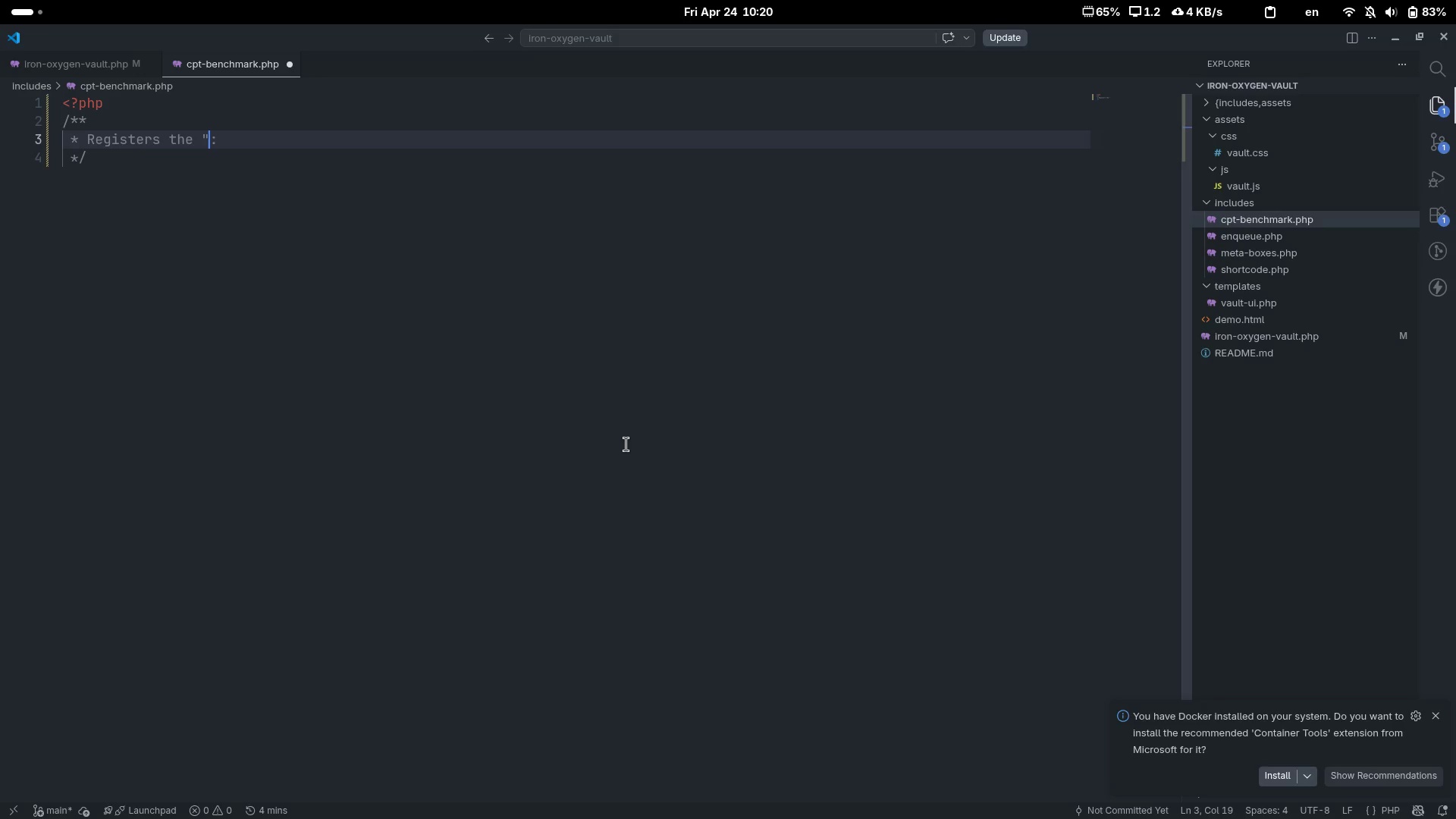 
 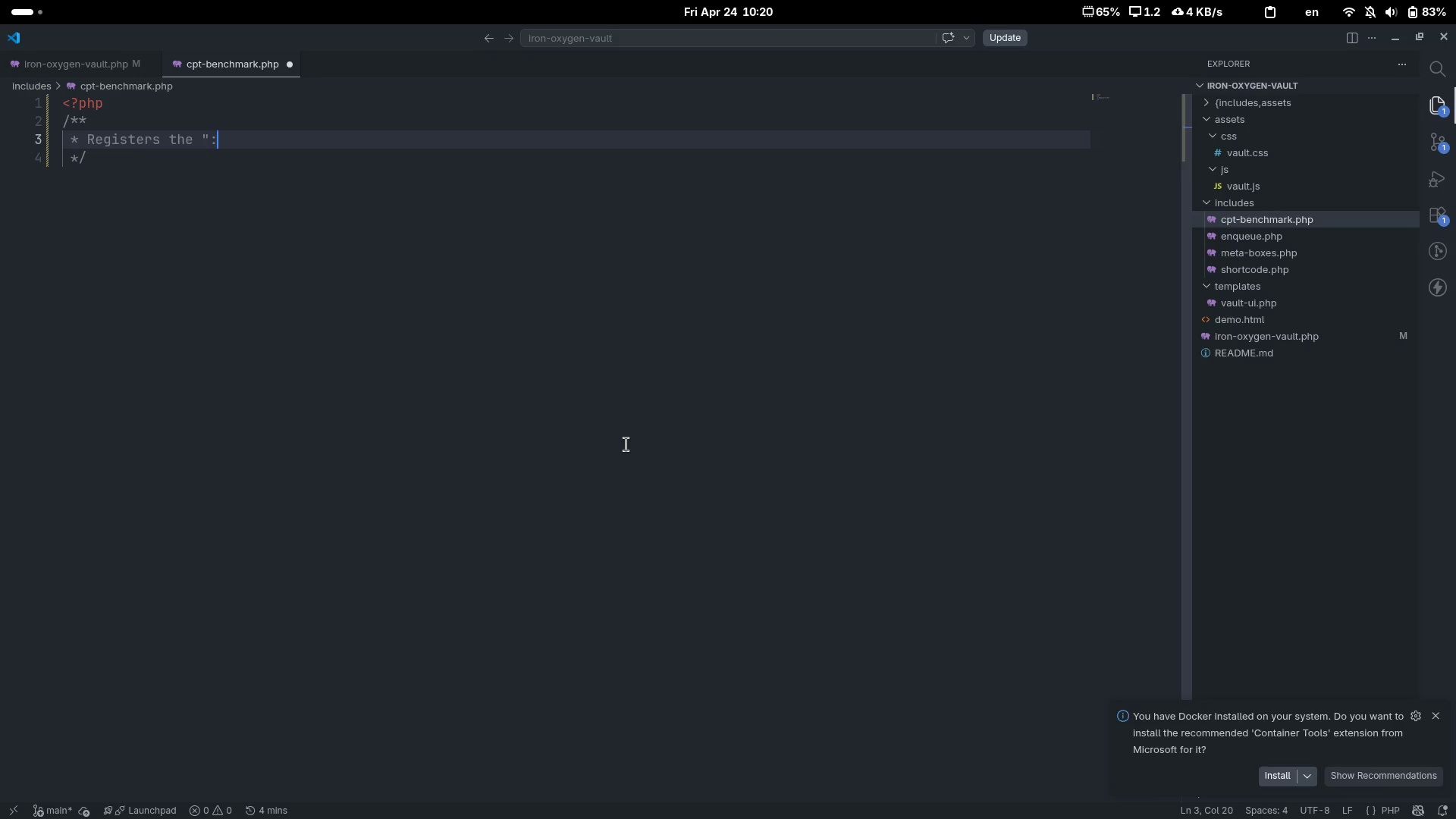 
key(ArrowLeft)
 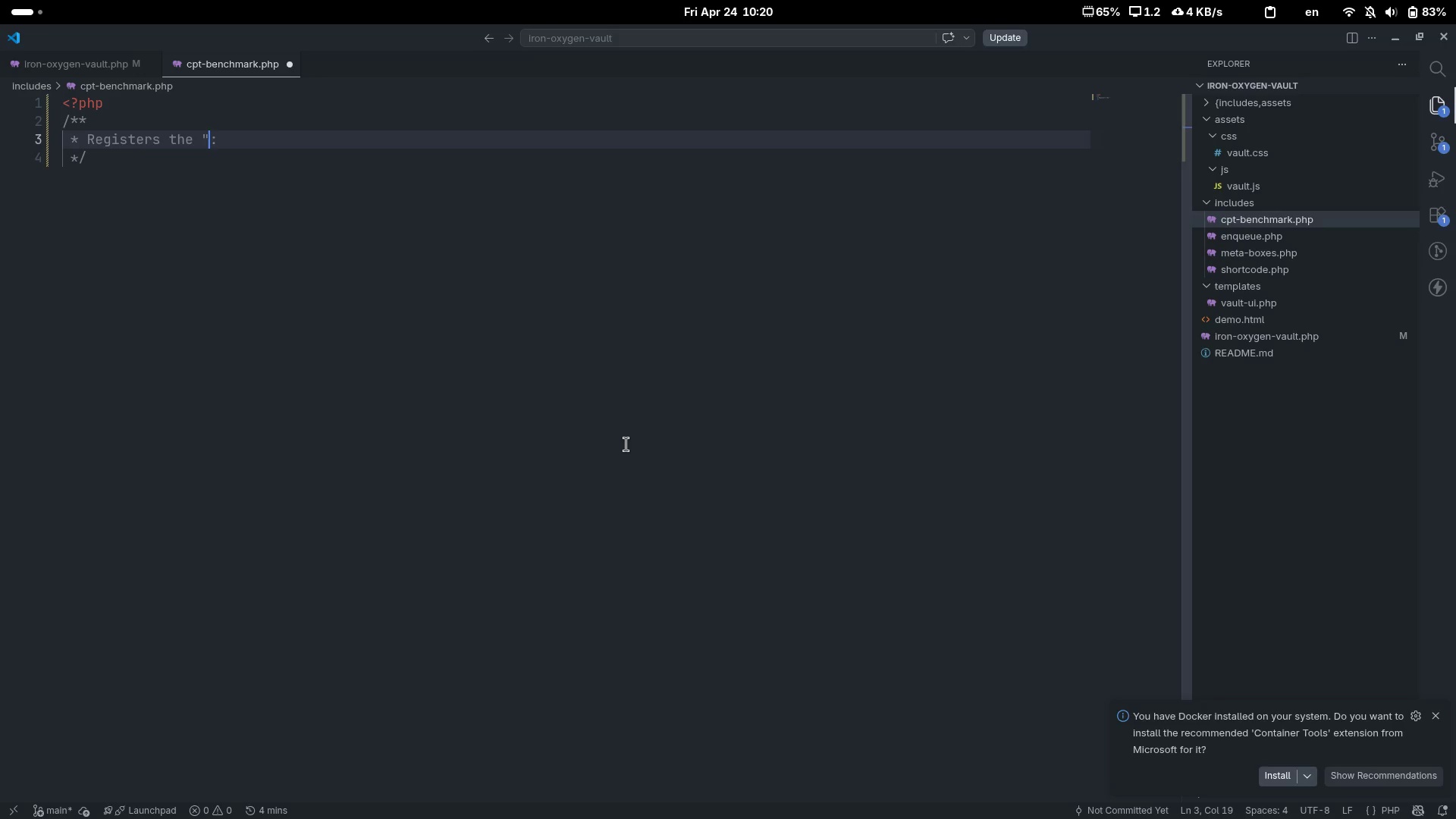 
key(ArrowRight)
 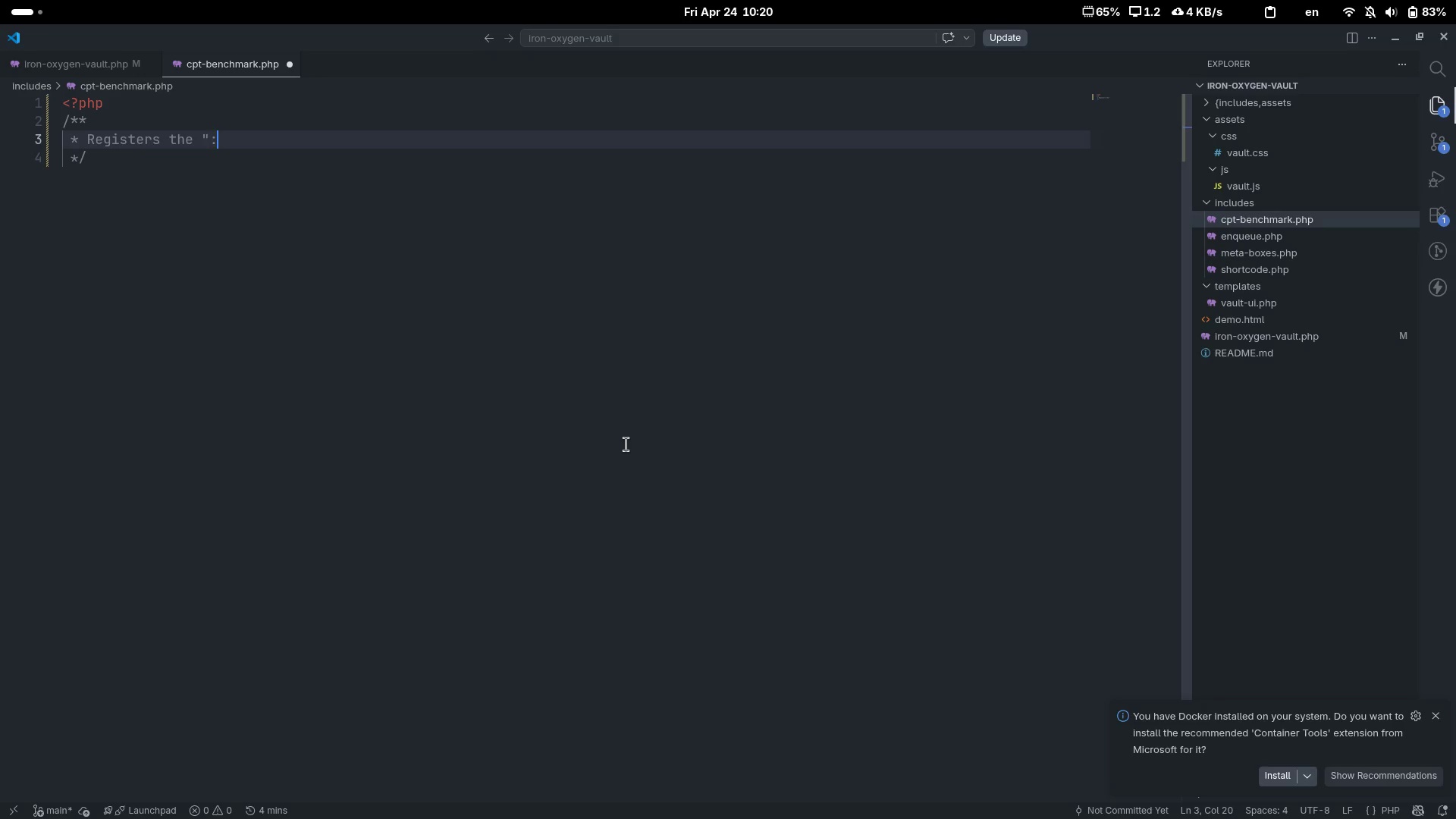 
key(Backspace)
 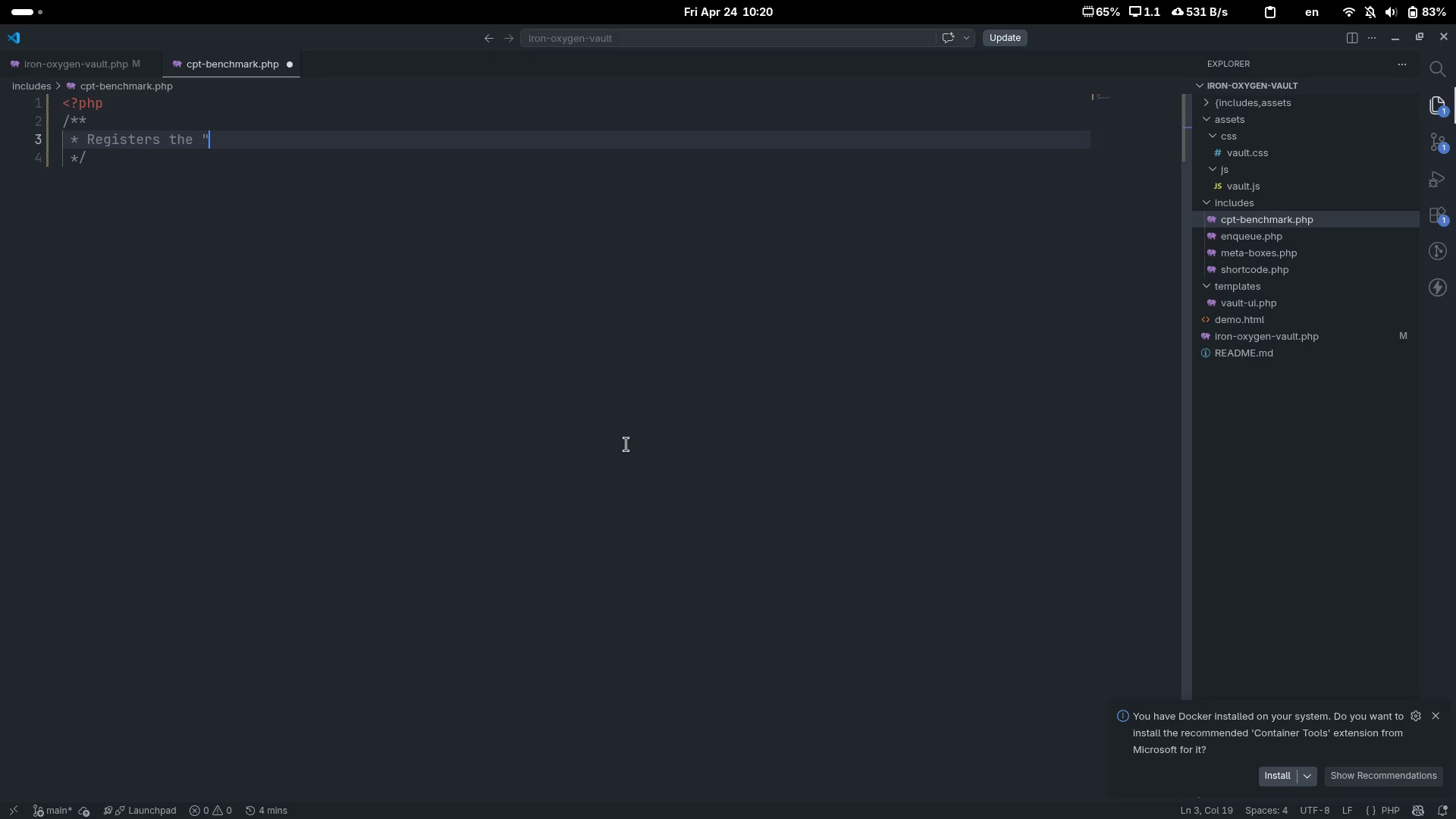 
key(Quote)
 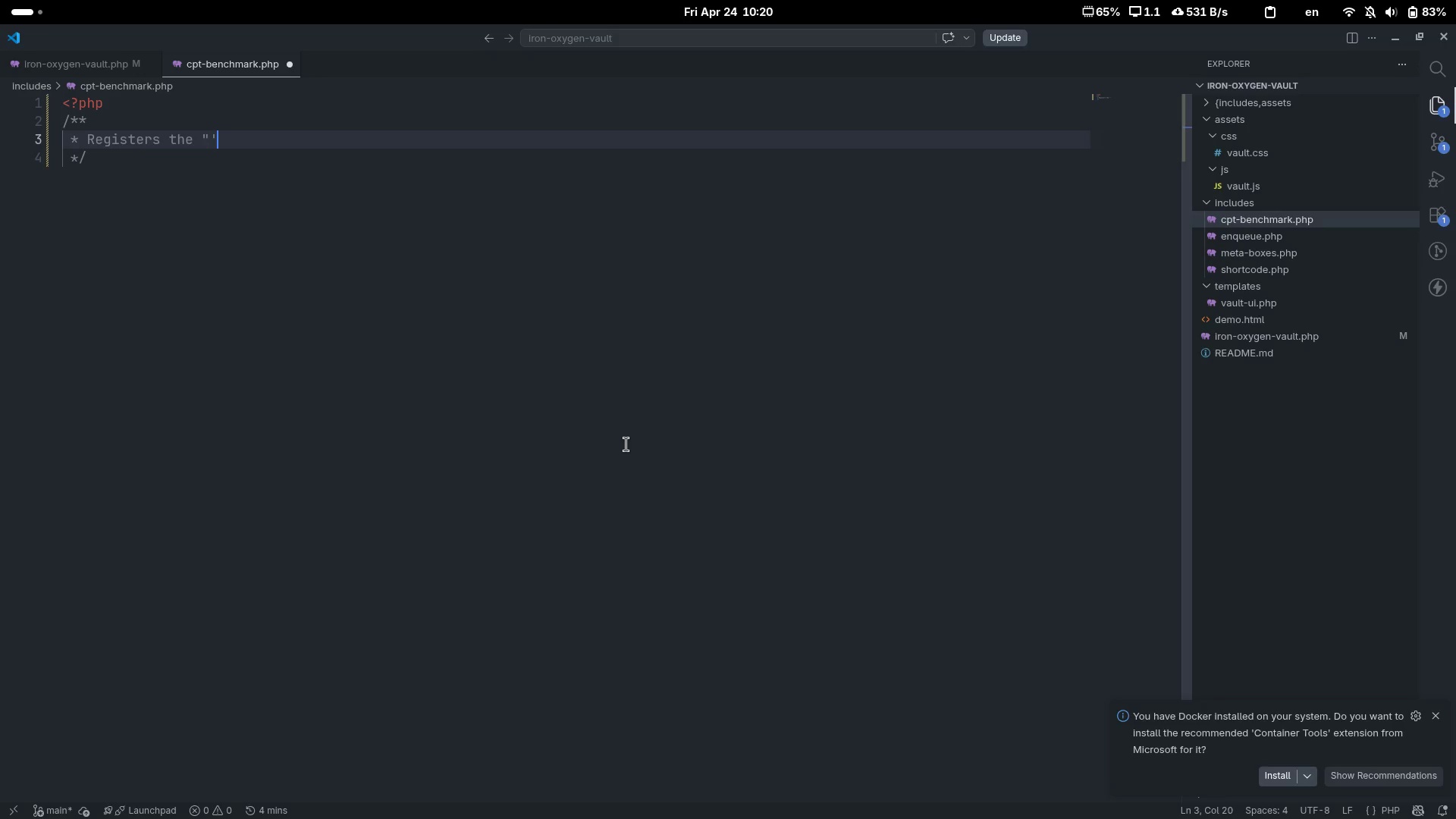 
hold_key(key=ShiftLeft, duration=0.37)
 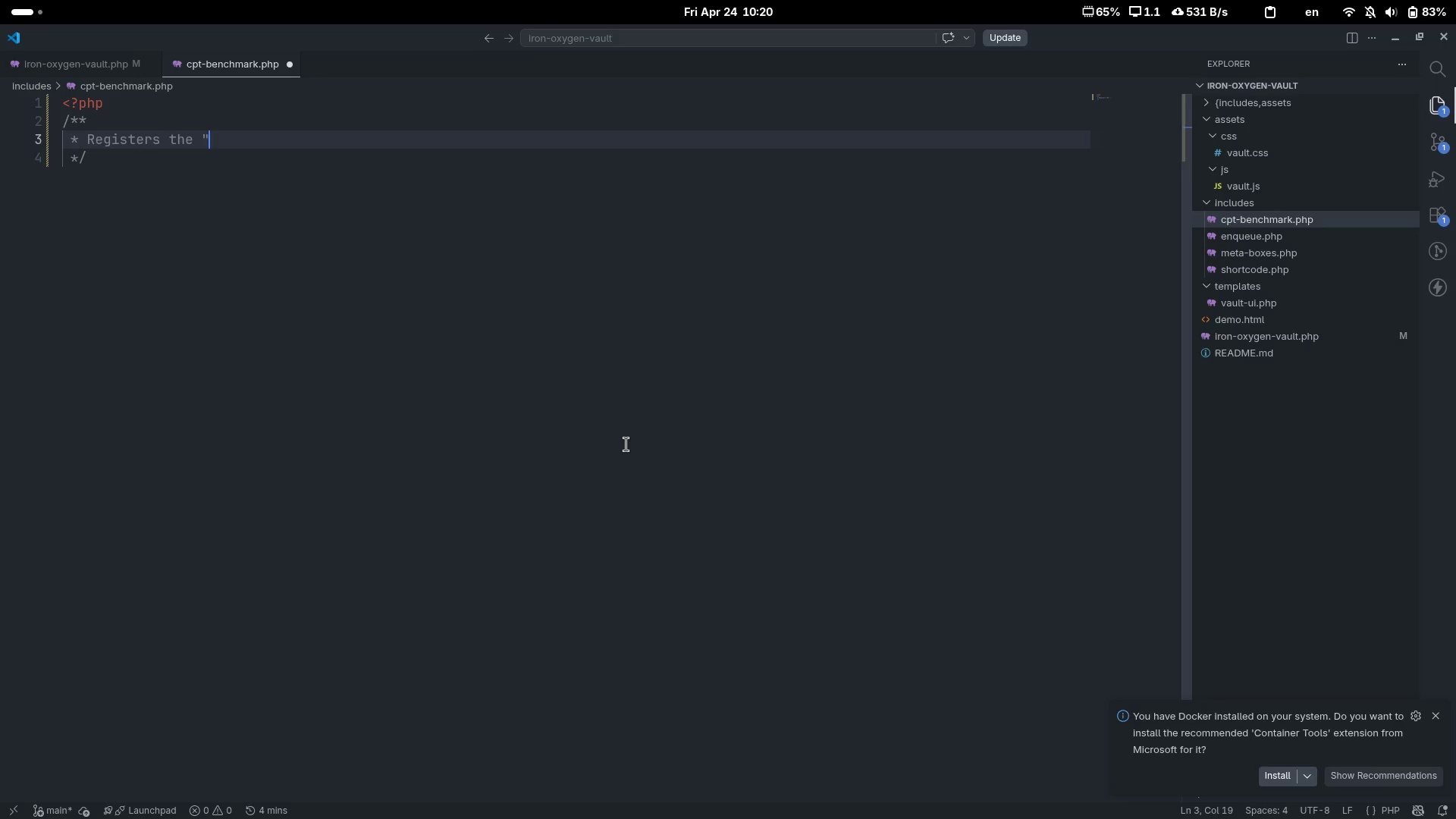 
key(Backspace)
 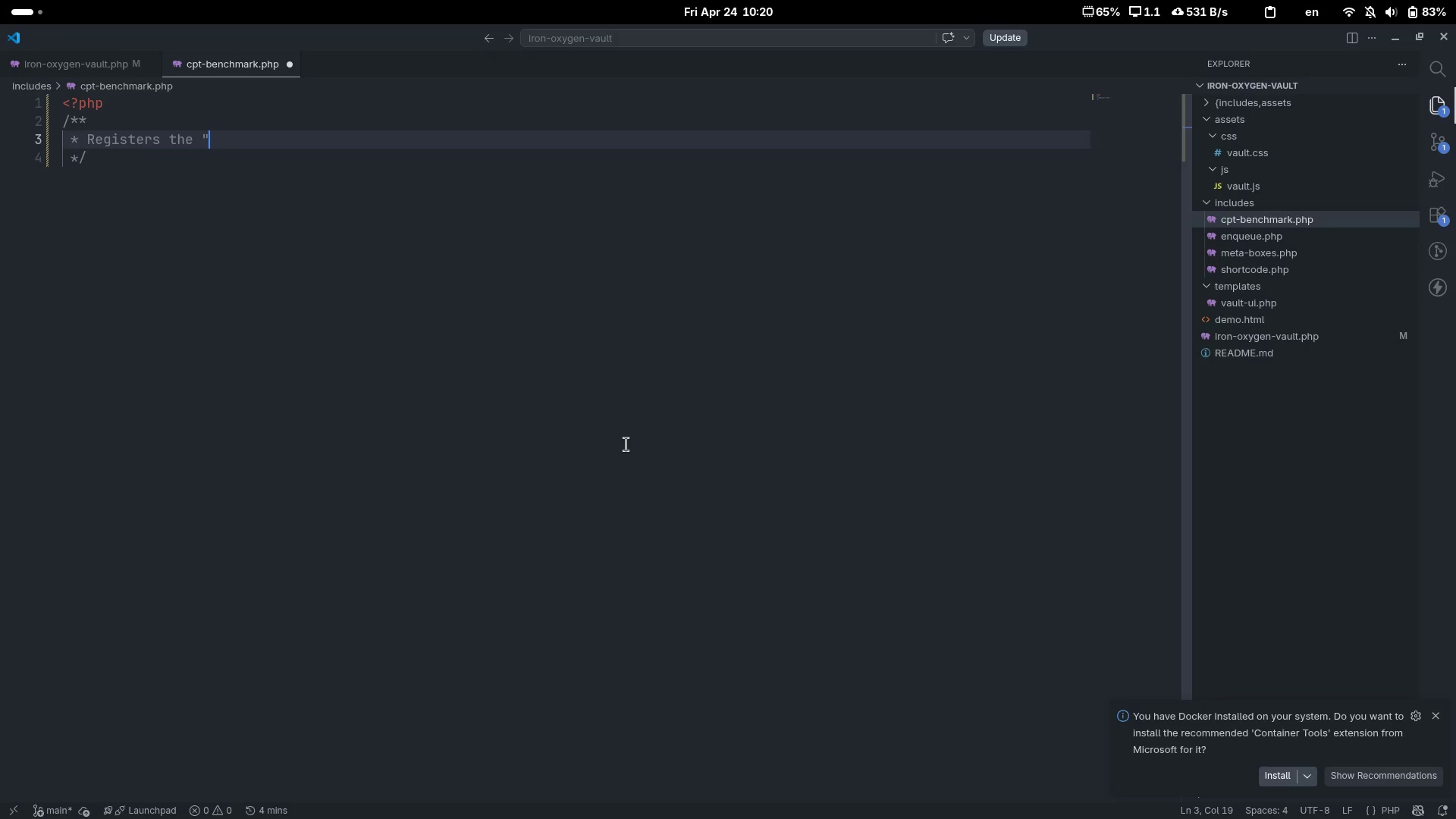 
key(Shift+Quote)
 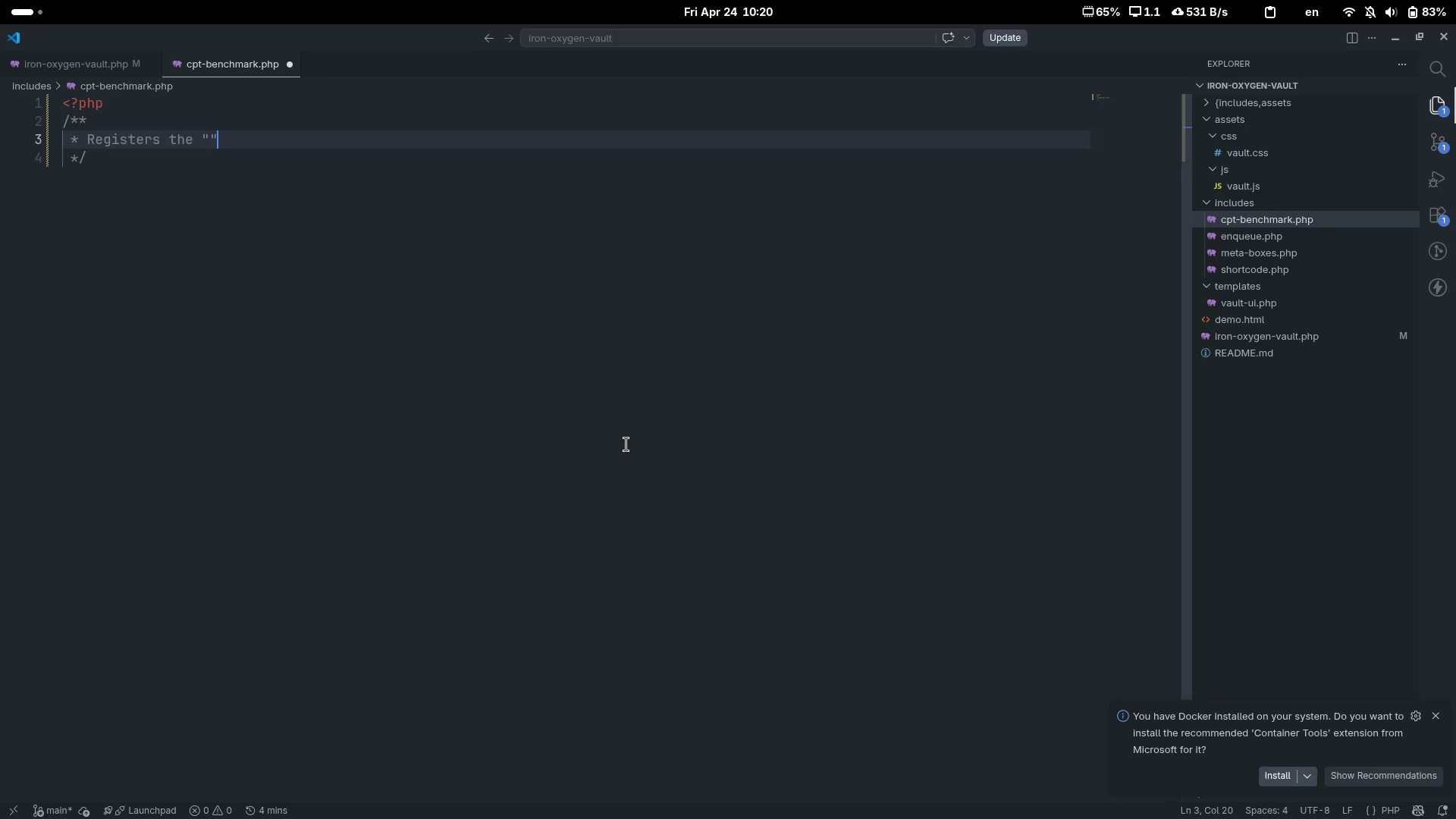 
key(ArrowLeft)
 